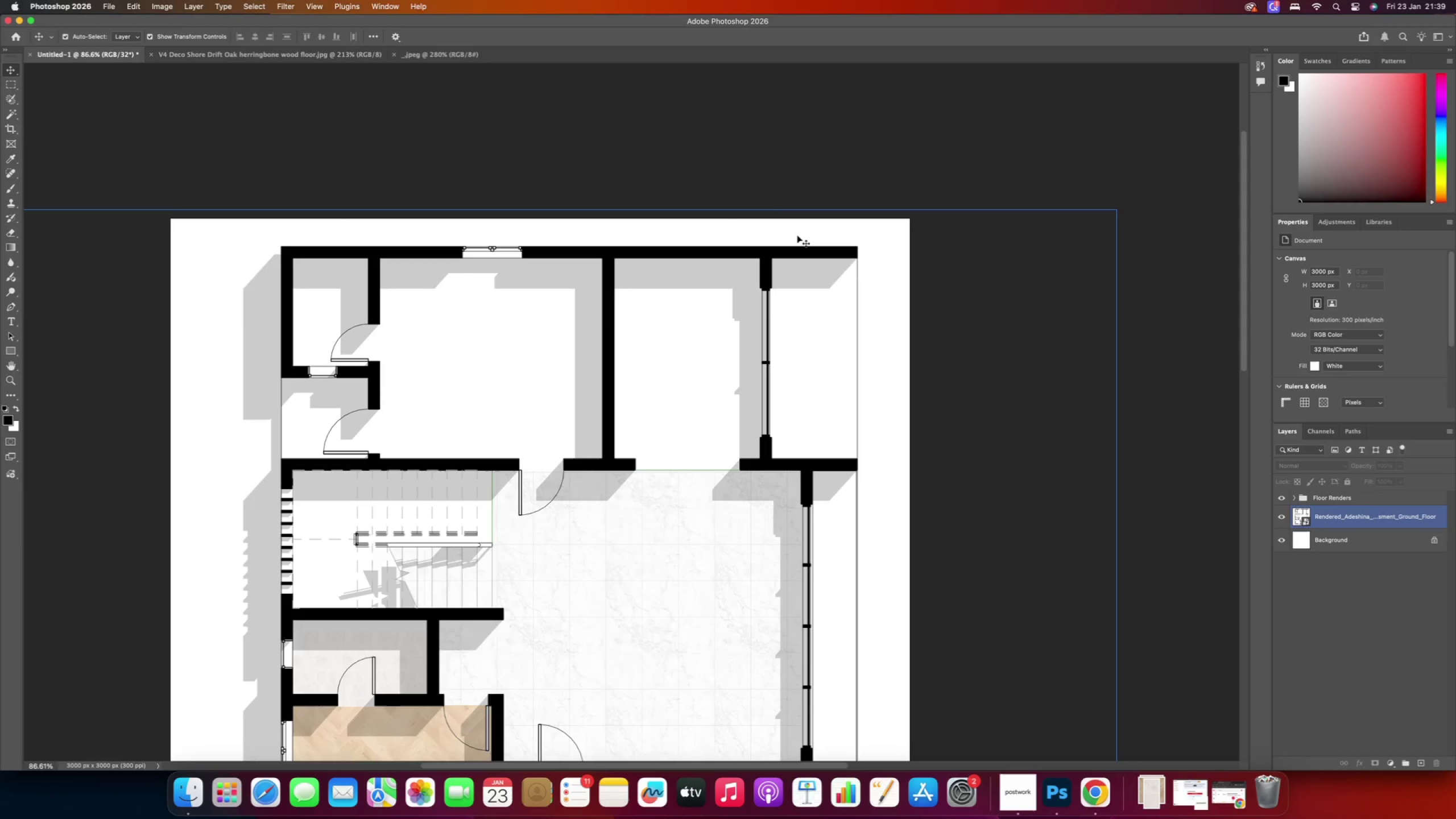 
left_click([702, 187])
 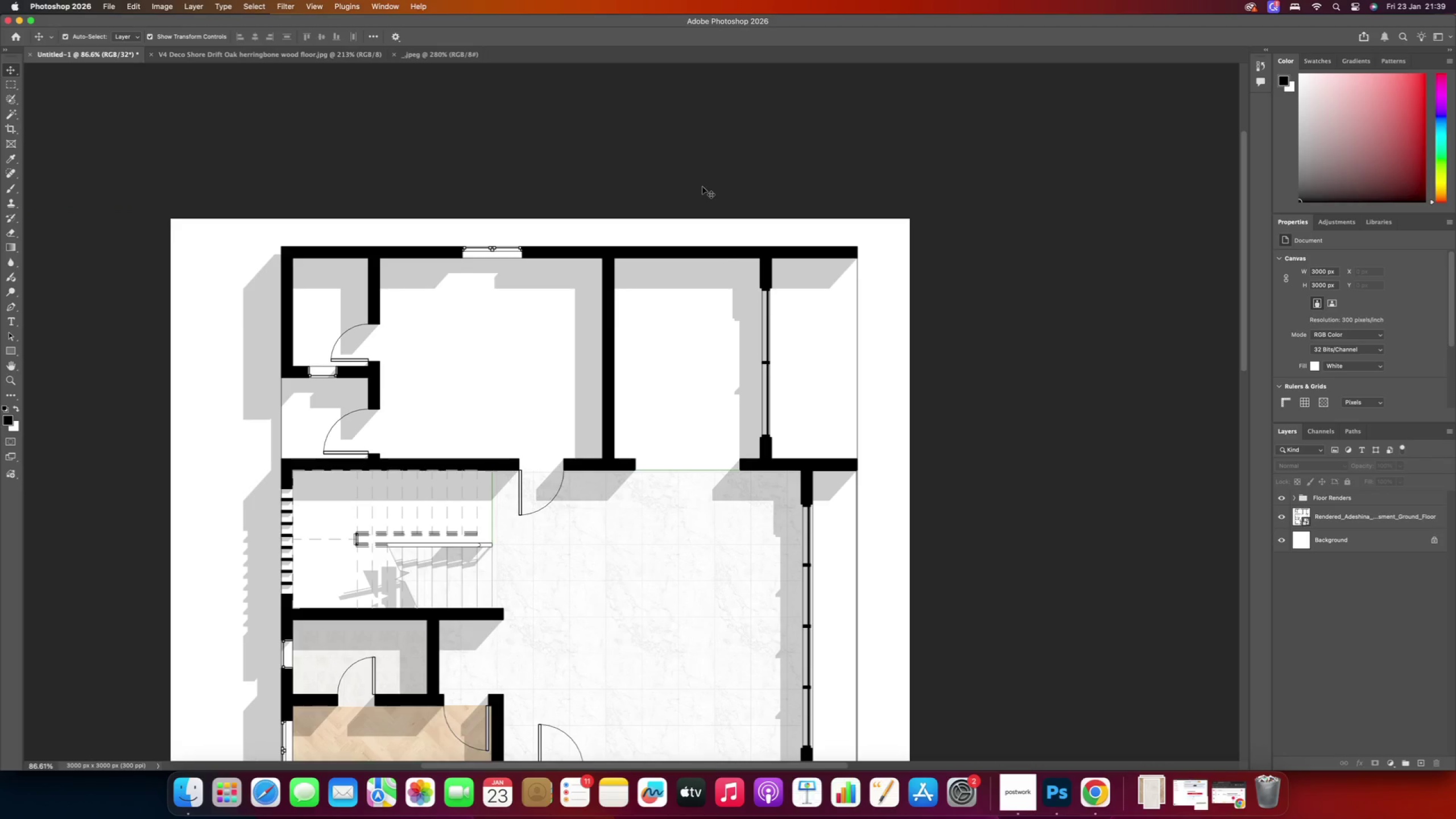 
hold_key(key=Space, duration=1.5)
 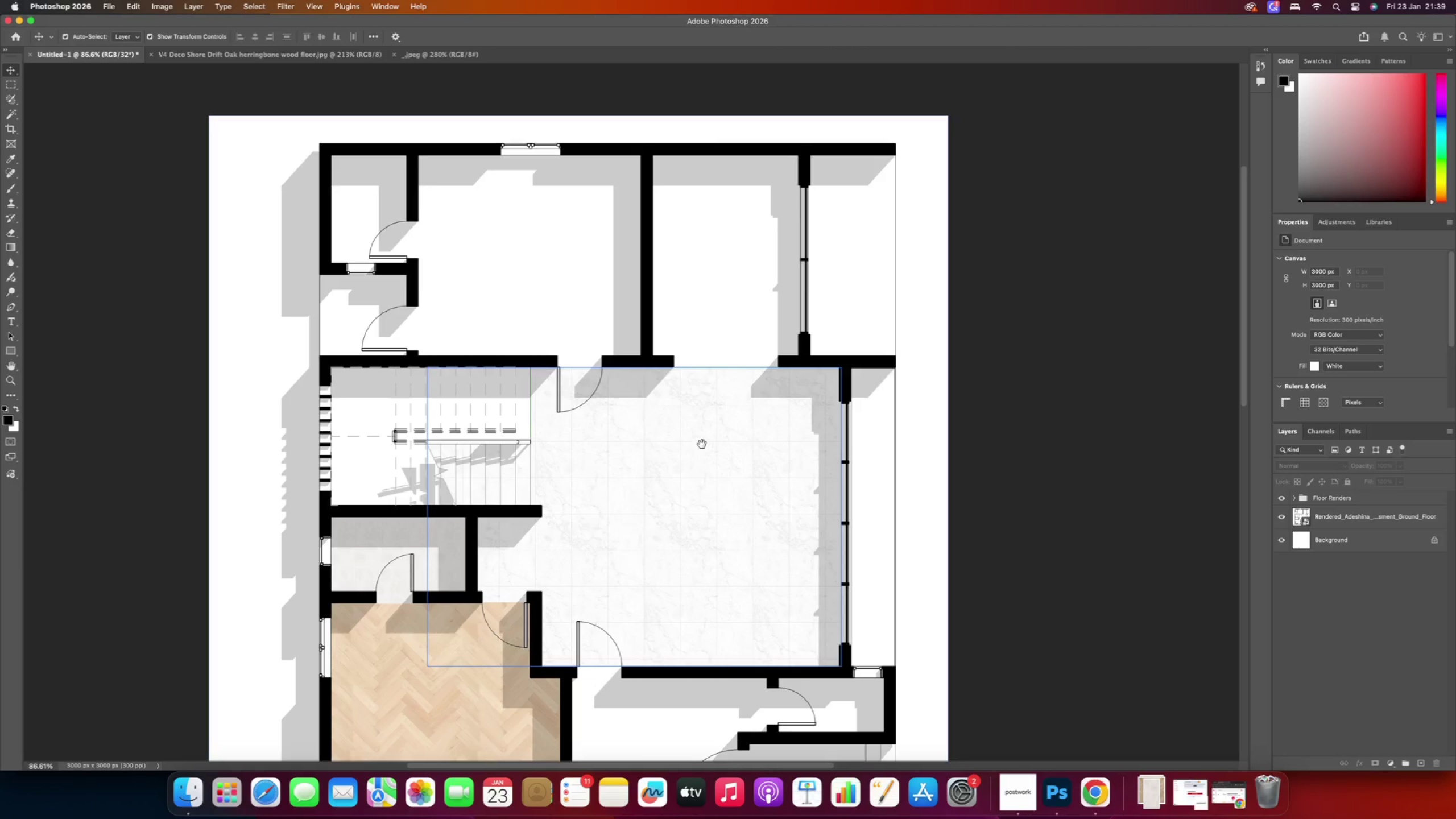 
left_click_drag(start_coordinate=[684, 370], to_coordinate=[722, 267])
 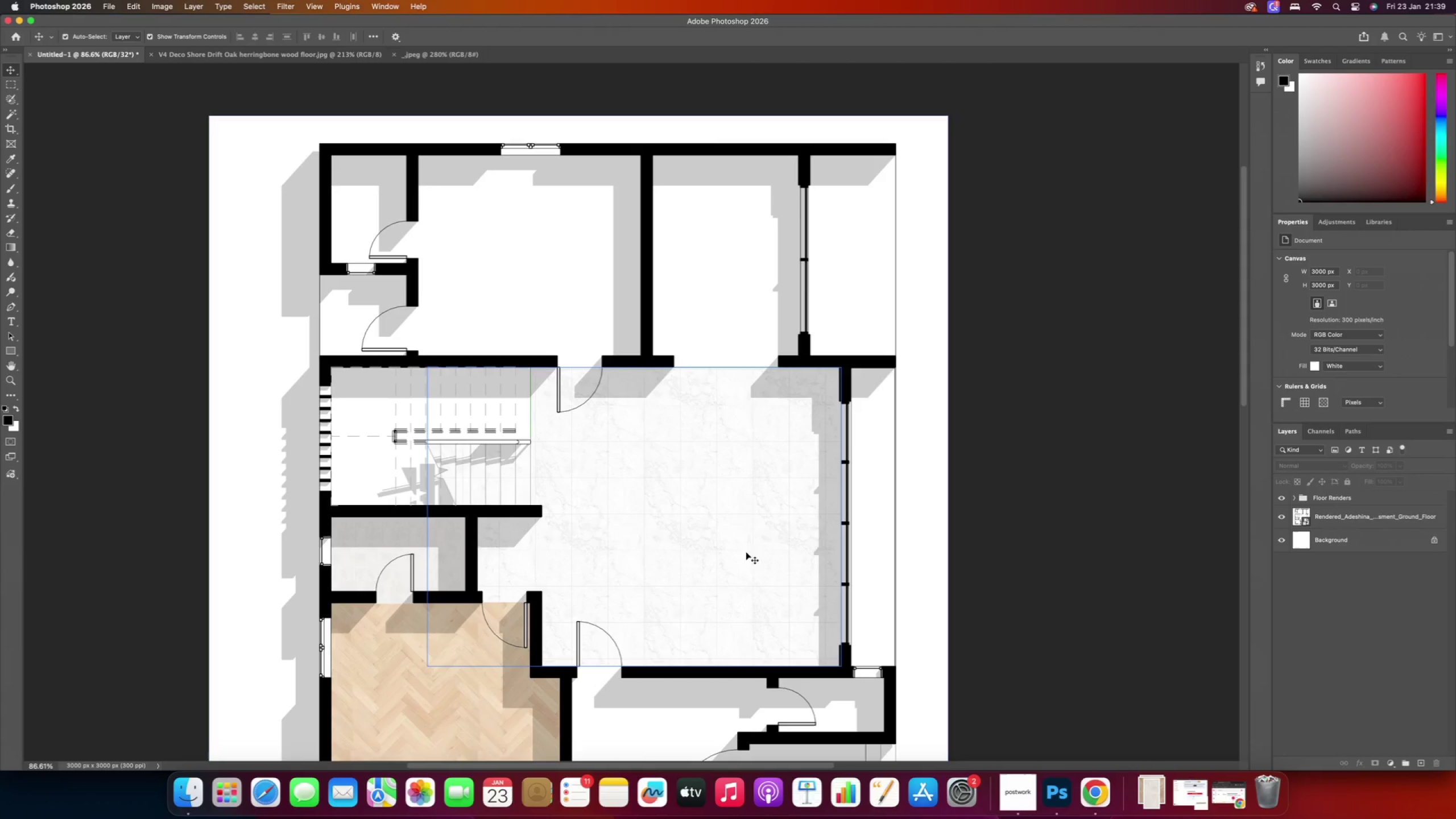 
scroll: coordinate [705, 538], scroll_direction: down, amount: 32.0
 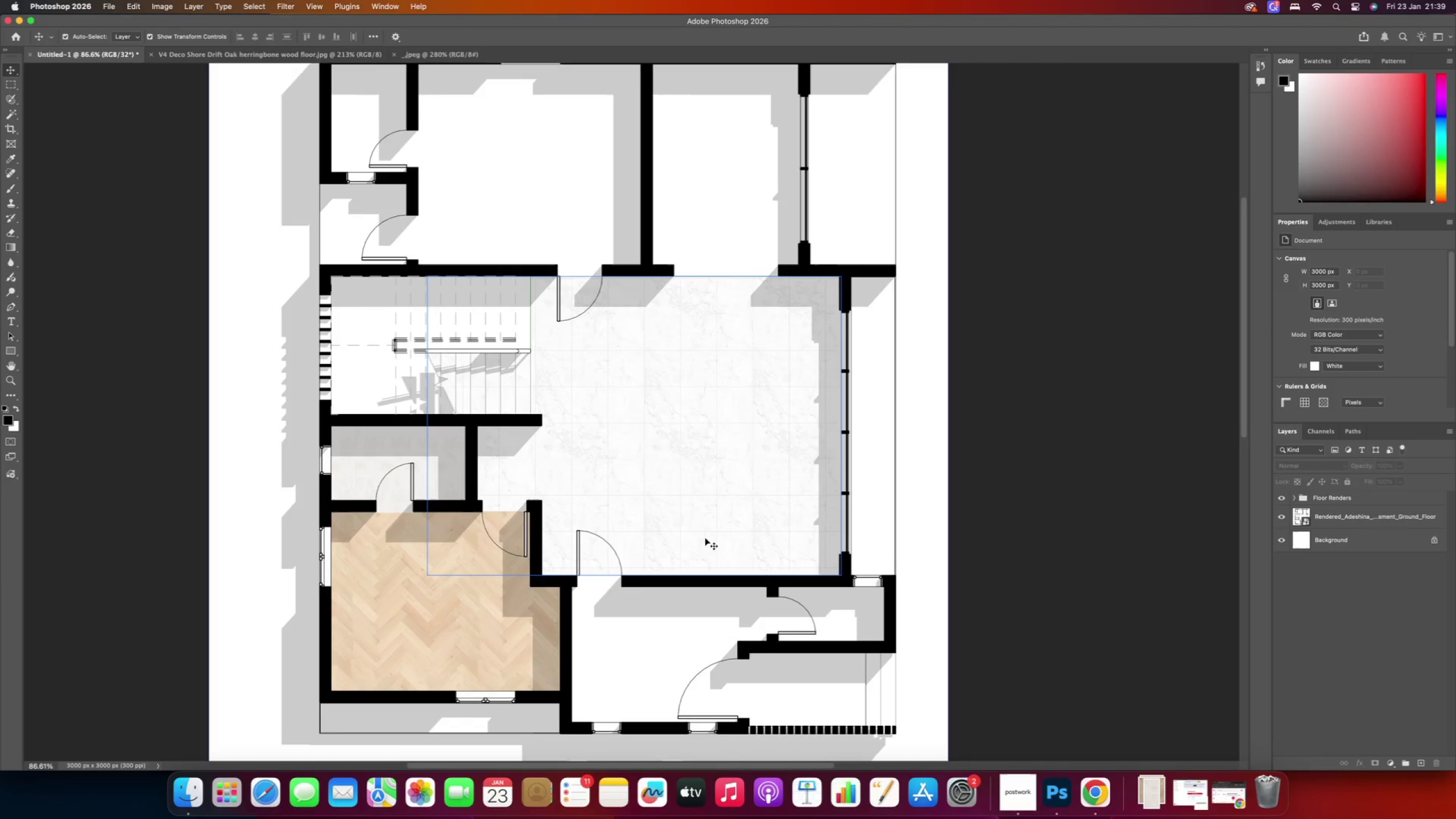 
hold_key(key=AltRight, duration=1.78)
scroll: coordinate [621, 592], scroll_direction: up, amount: 11.0
 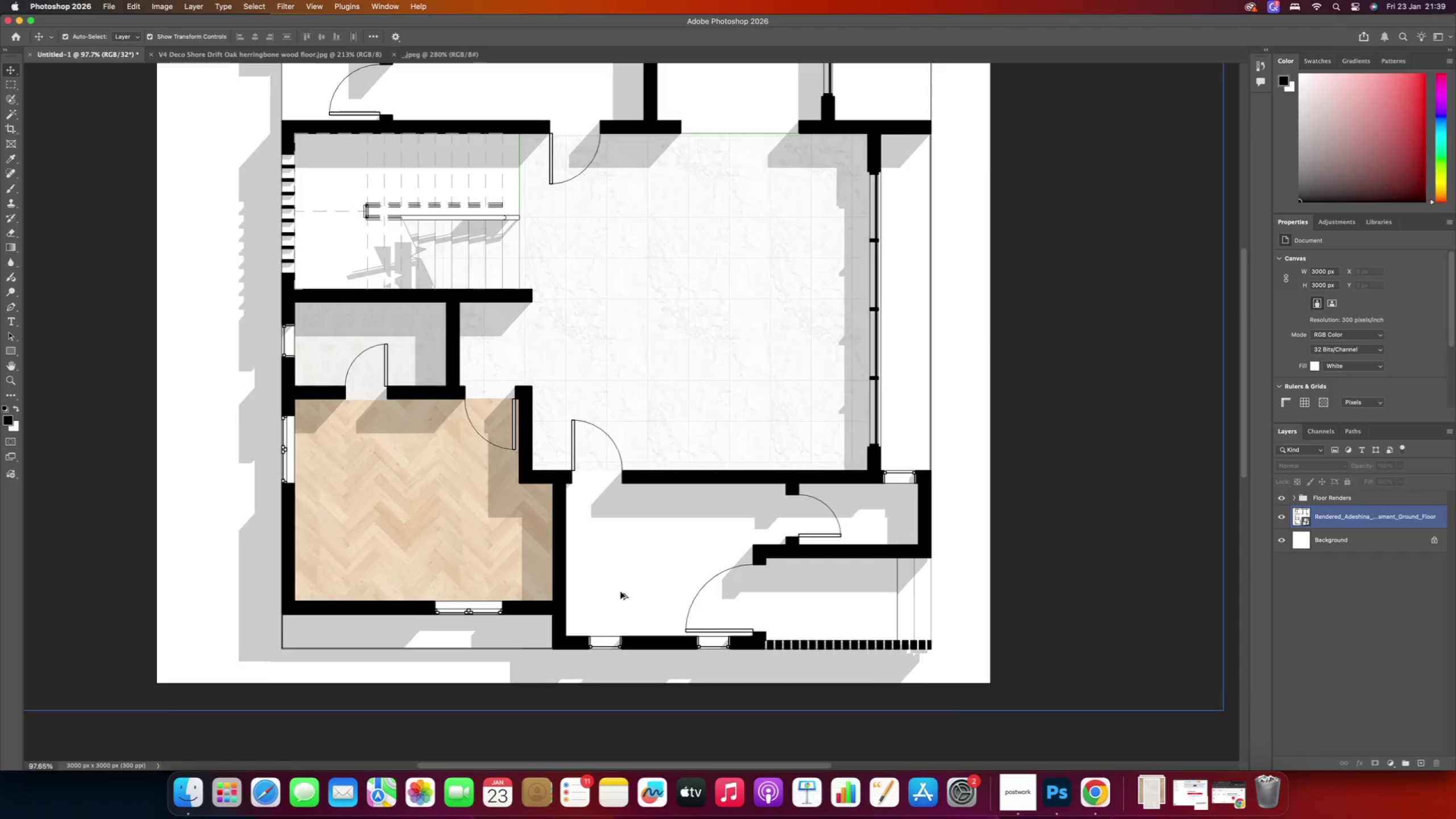 
scroll: coordinate [632, 591], scroll_direction: down, amount: 9.0
 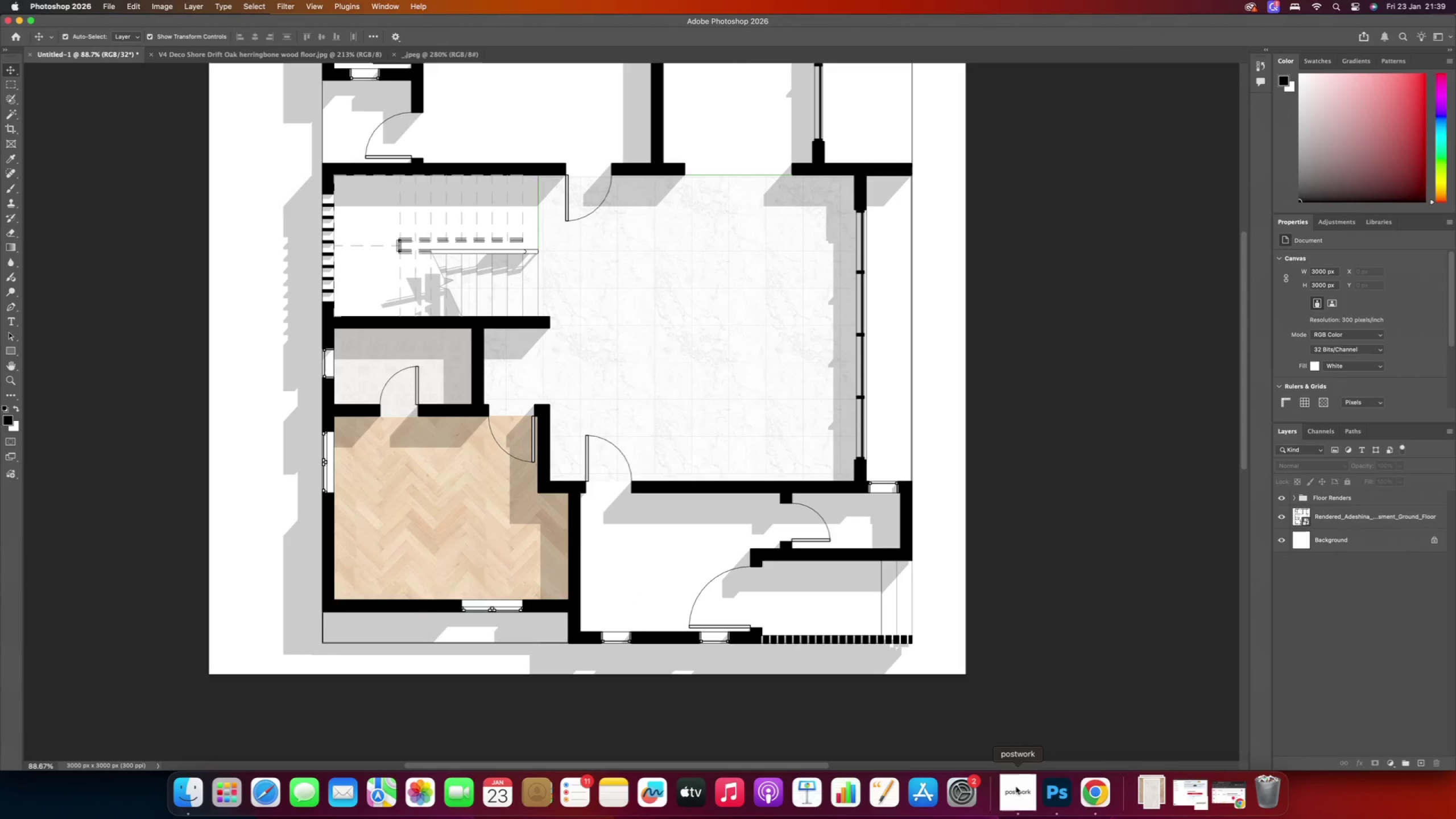 
left_click([1230, 791])
 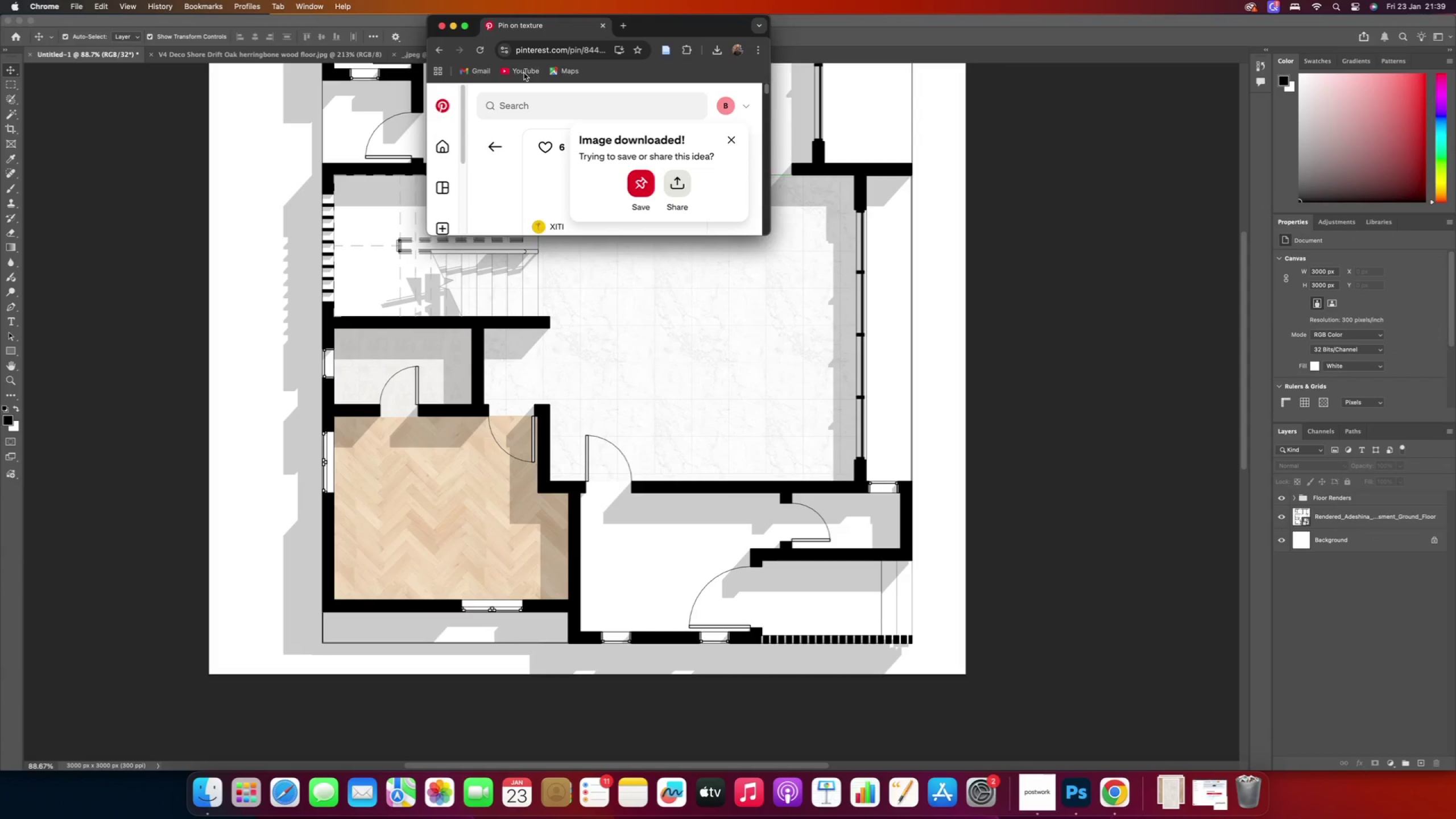 
left_click([539, 115])
 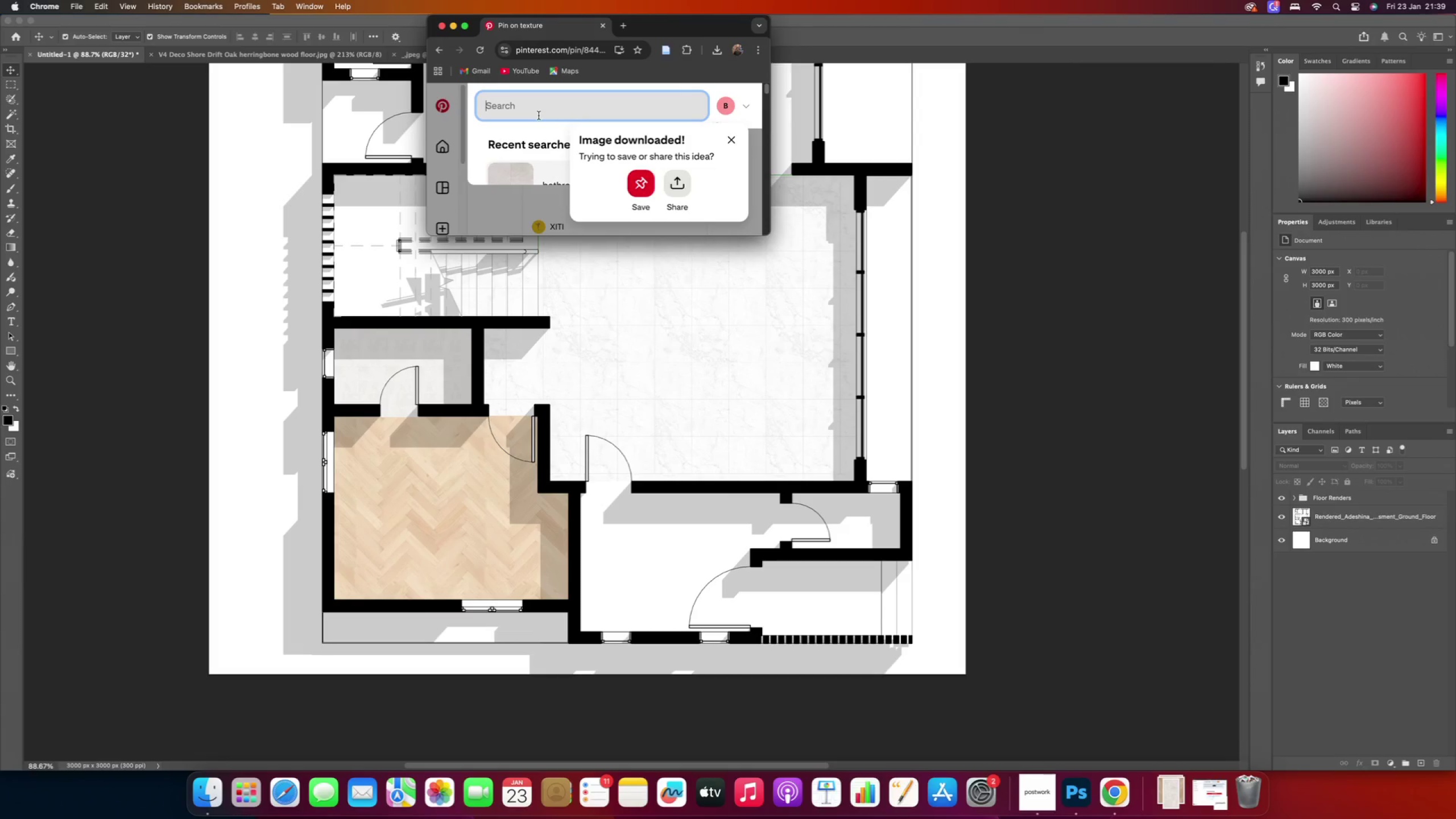 
type(marble tiles)
 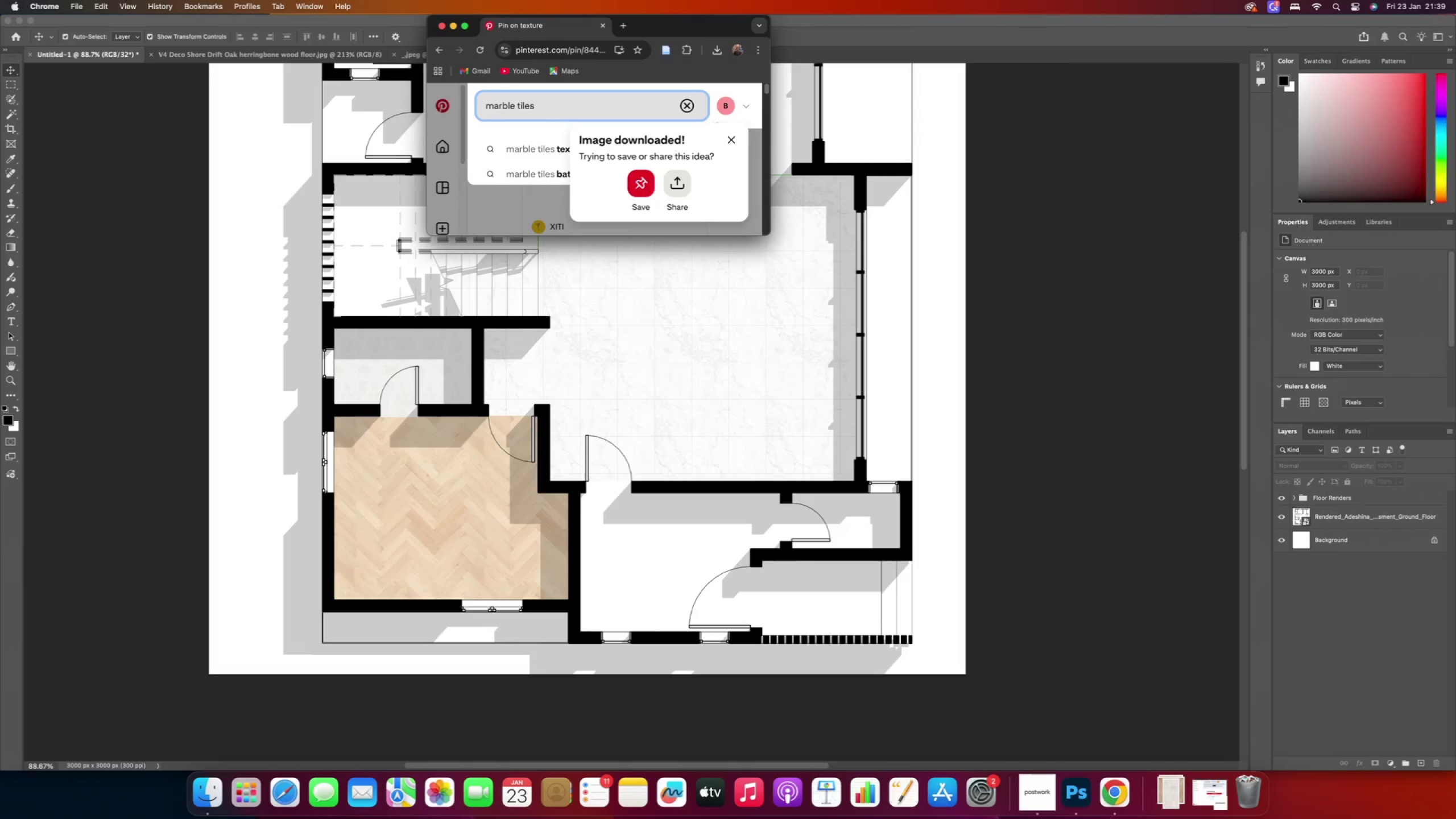 
key(Enter)
 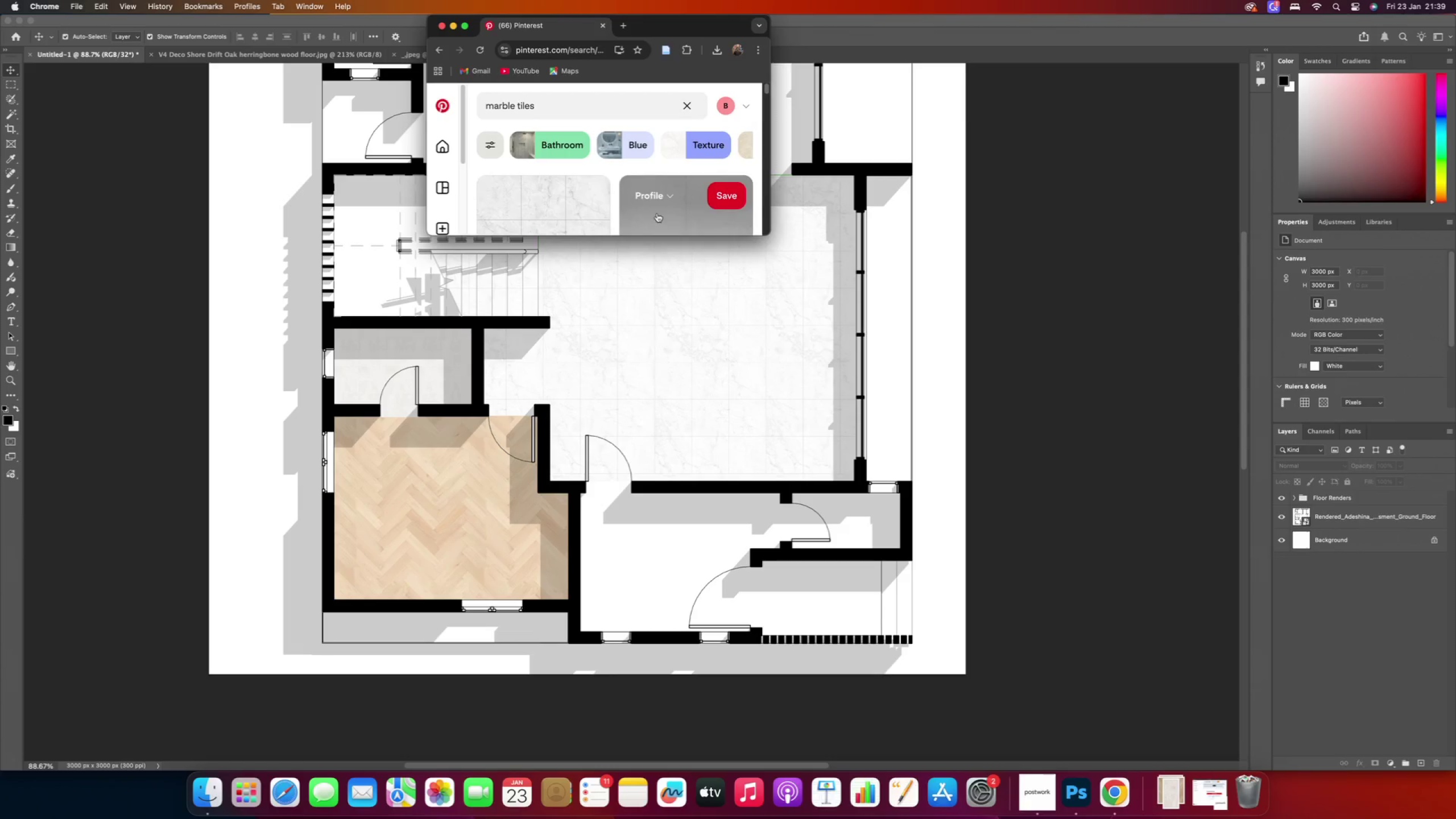 
scroll: coordinate [561, 195], scroll_direction: down, amount: 19.0
 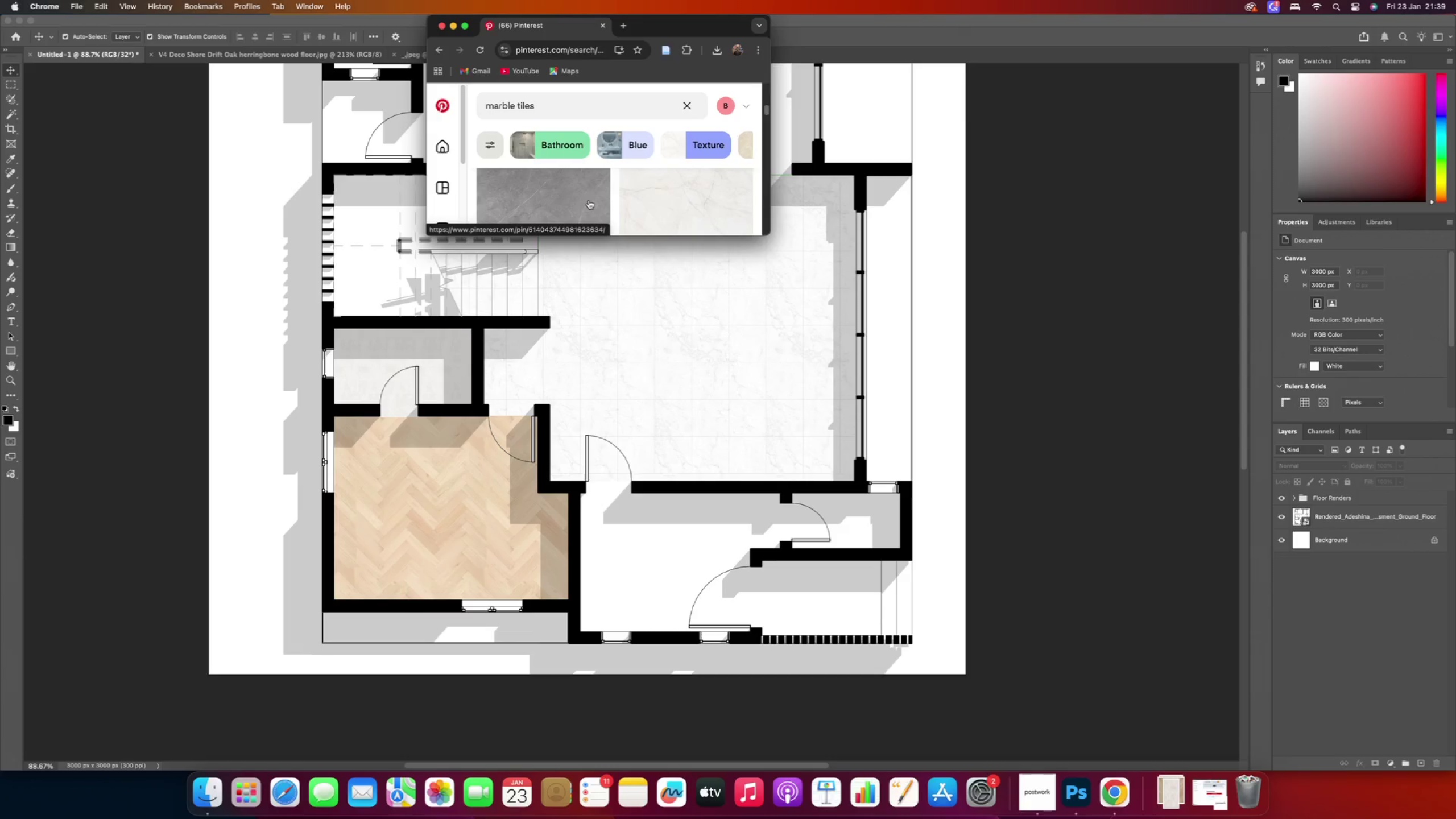 
left_click_drag(start_coordinate=[551, 104], to_coordinate=[465, 105])
 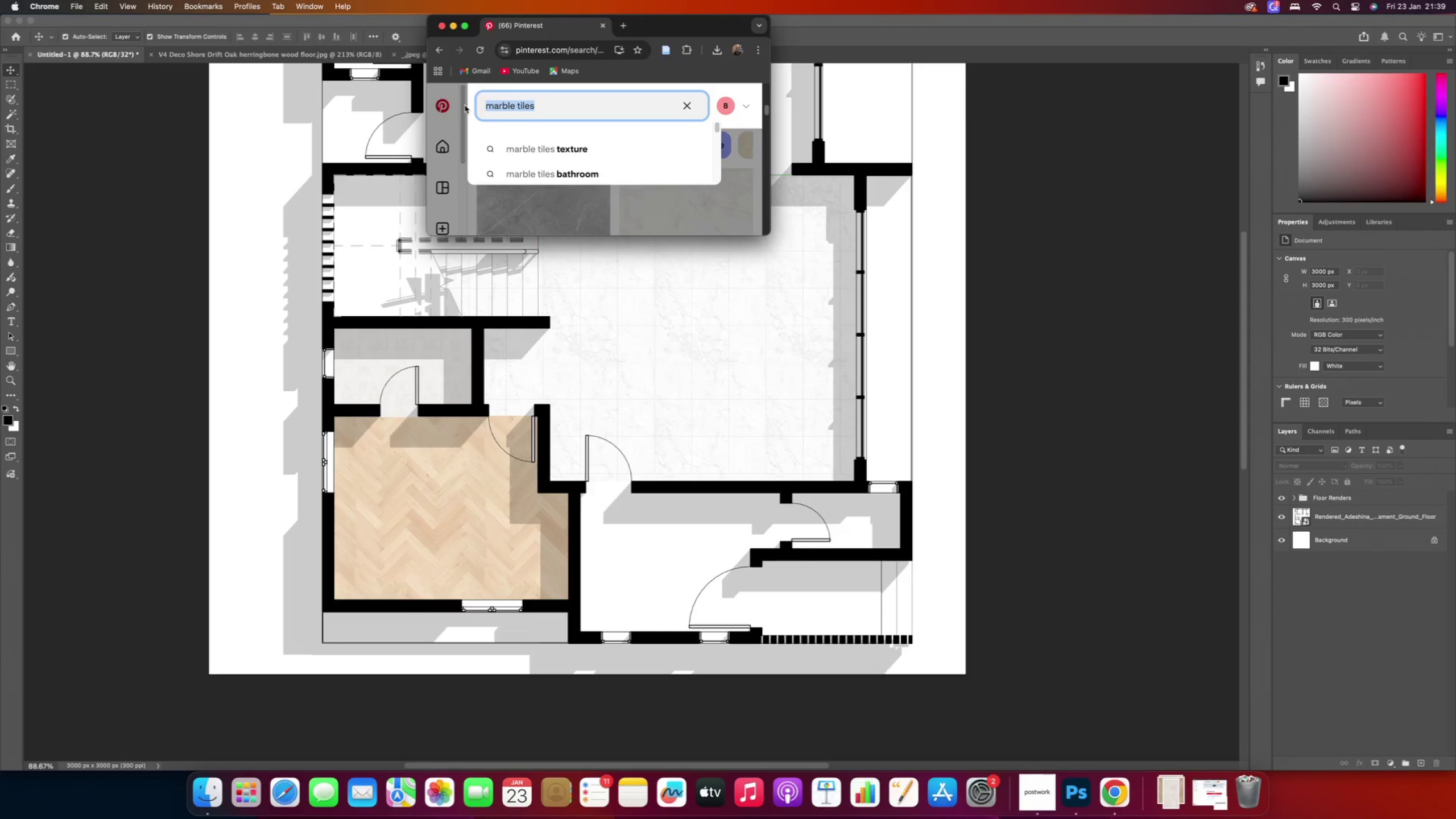 
type(concrete tiles)
 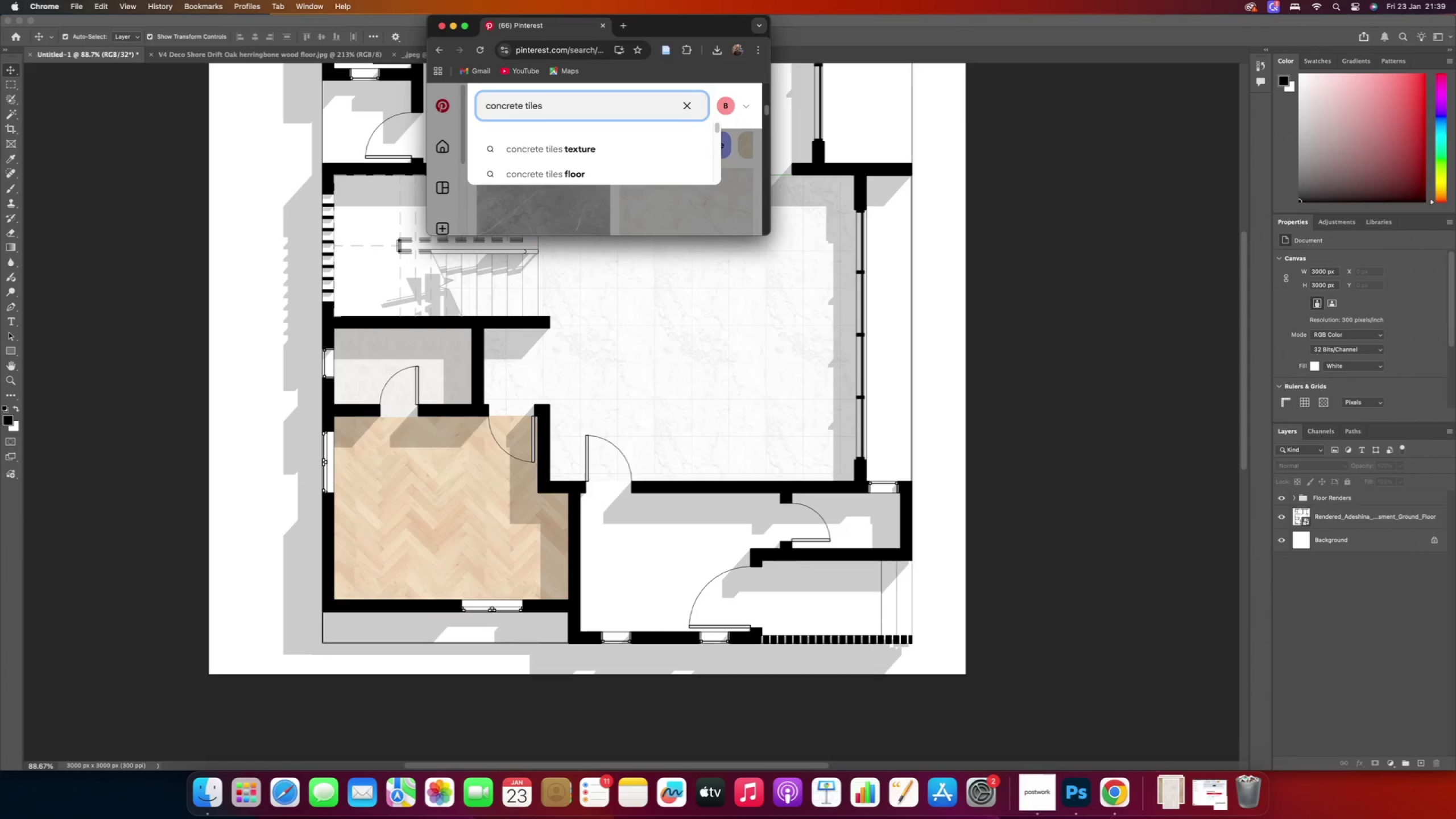 
key(Enter)
 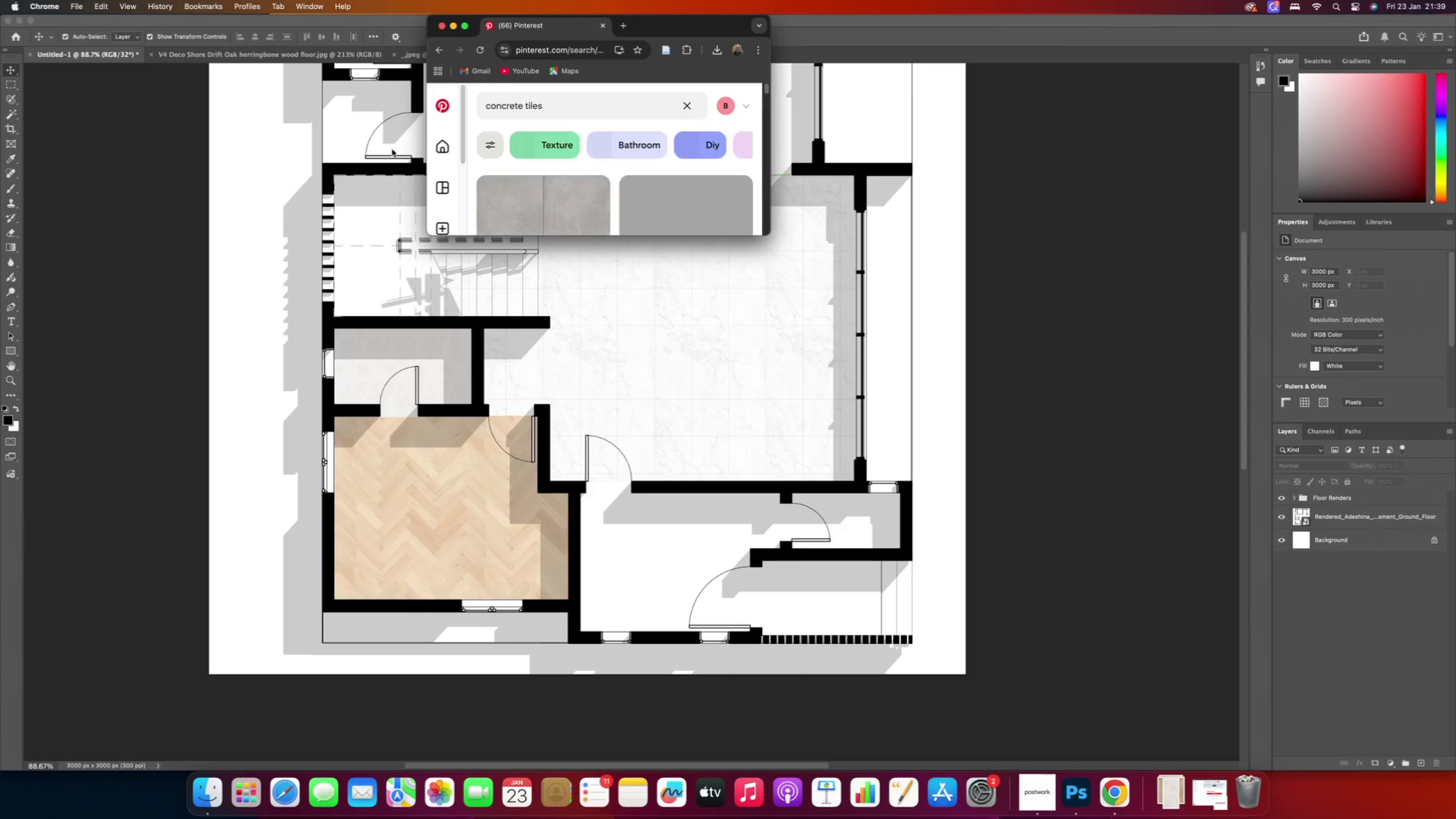 
scroll: coordinate [545, 195], scroll_direction: down, amount: 16.0
 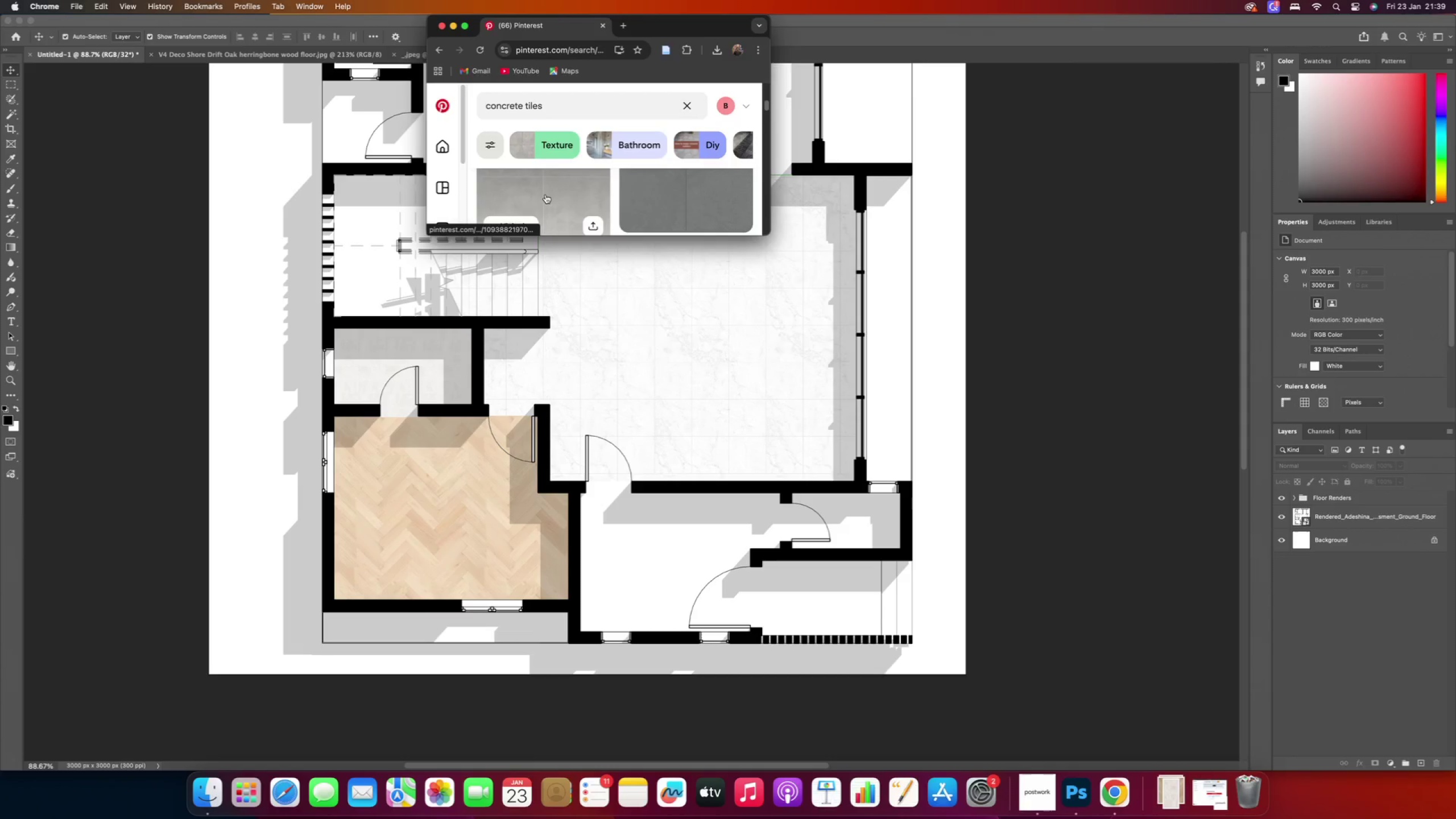 
scroll: coordinate [545, 195], scroll_direction: up, amount: 4.0
 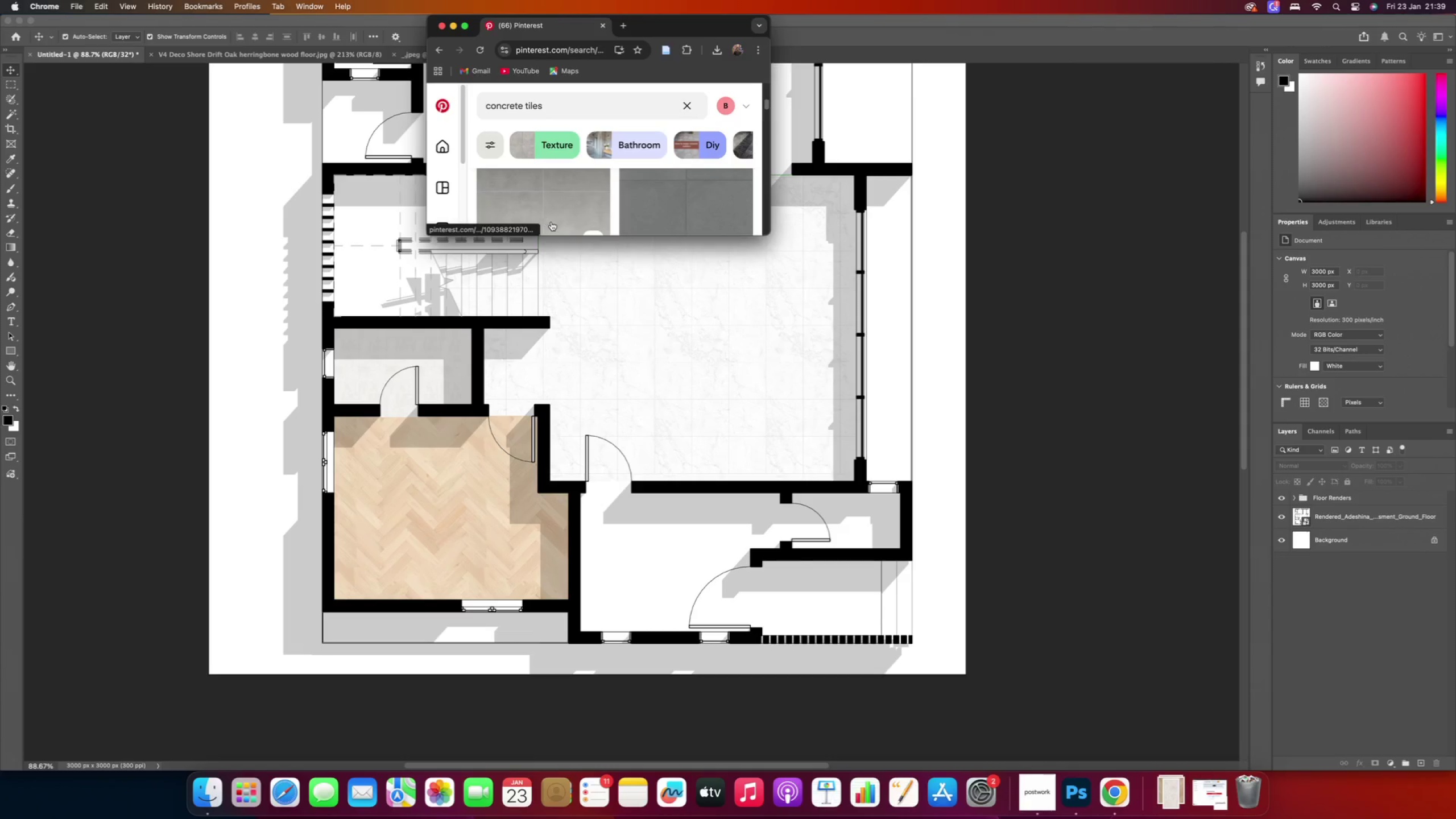 
left_click([565, 207])
 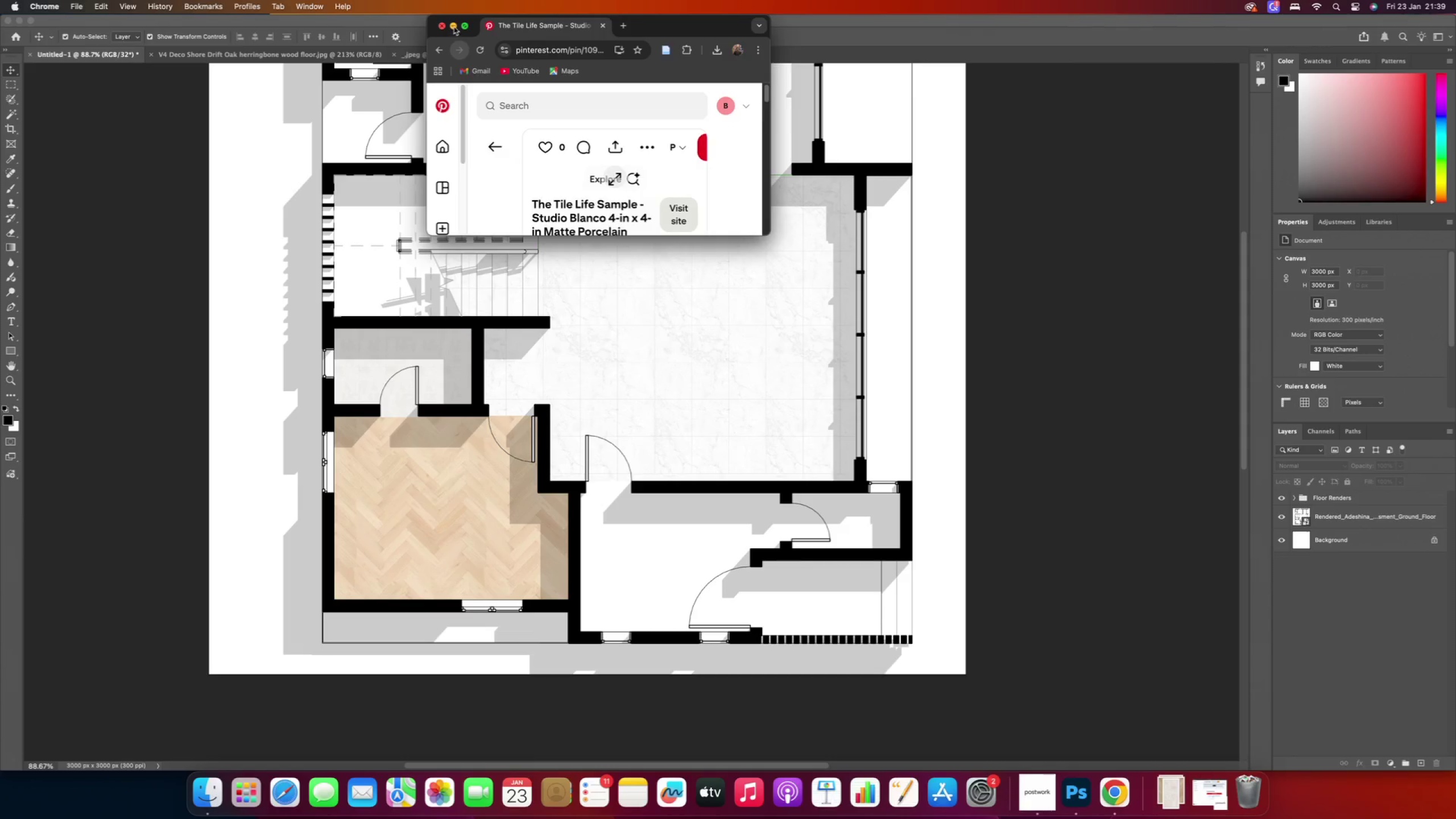 
left_click([464, 26])
 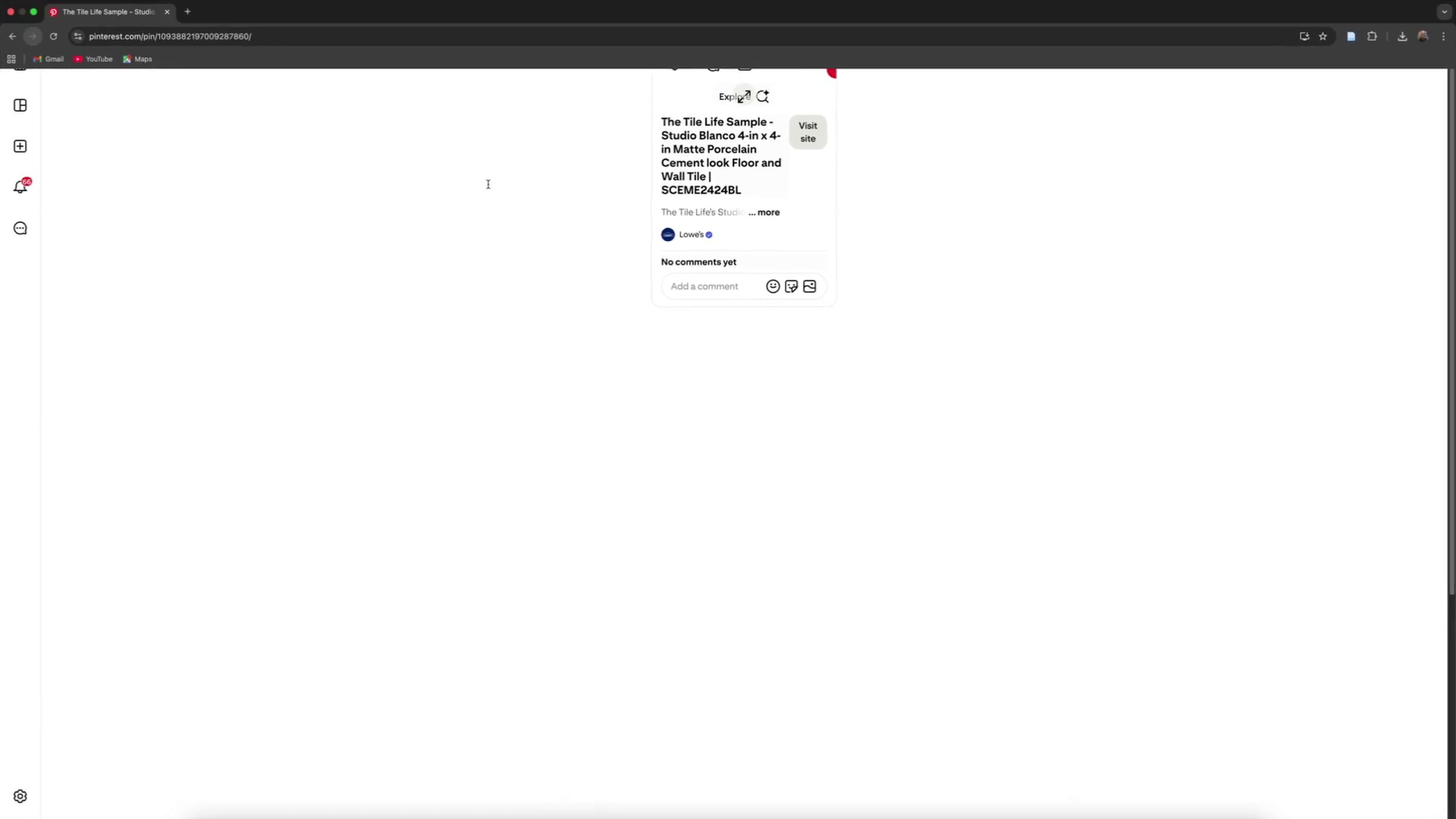 
scroll: coordinate [403, 374], scroll_direction: up, amount: 16.0
 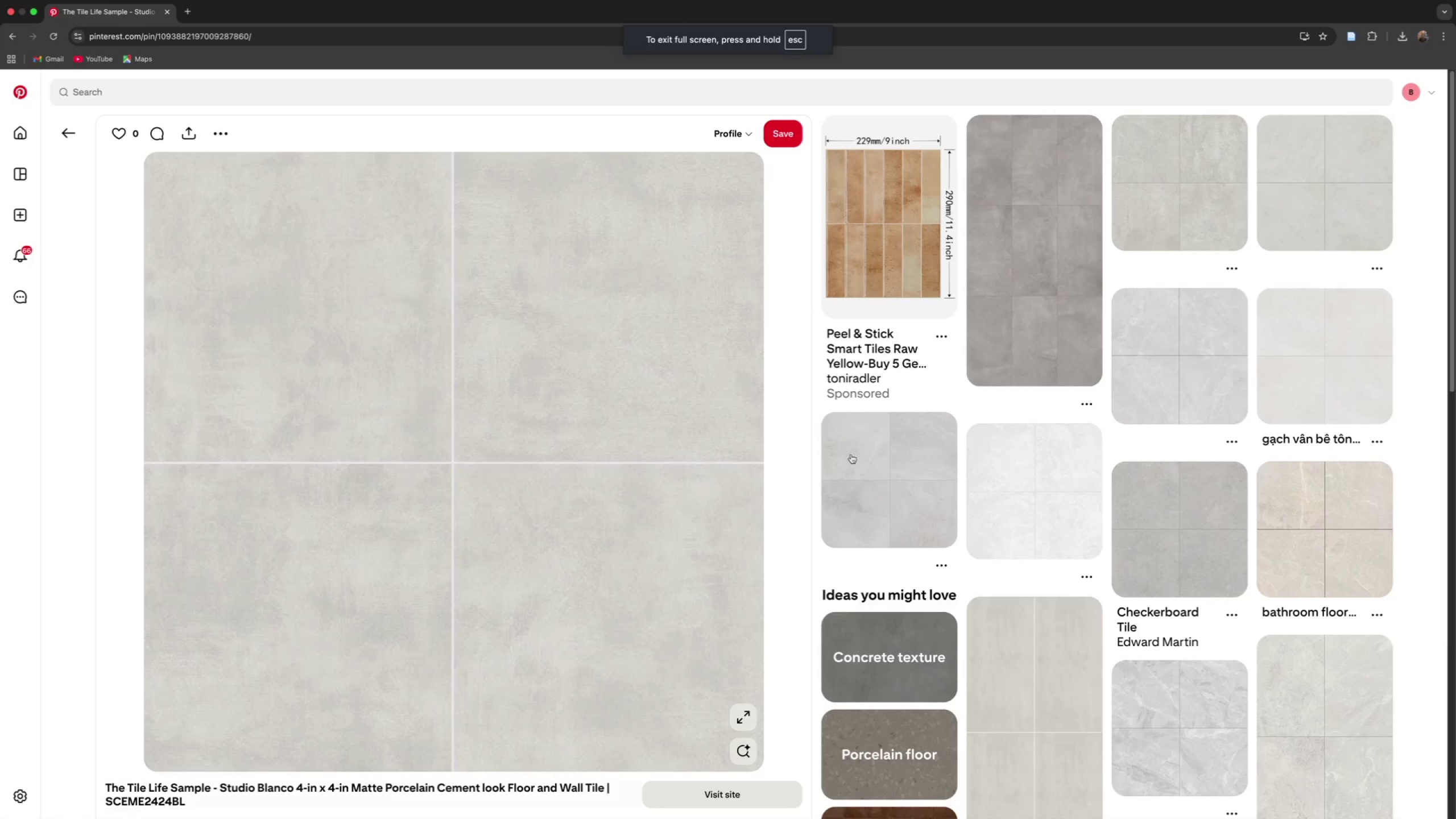 
scroll: coordinate [1124, 541], scroll_direction: down, amount: 26.0
 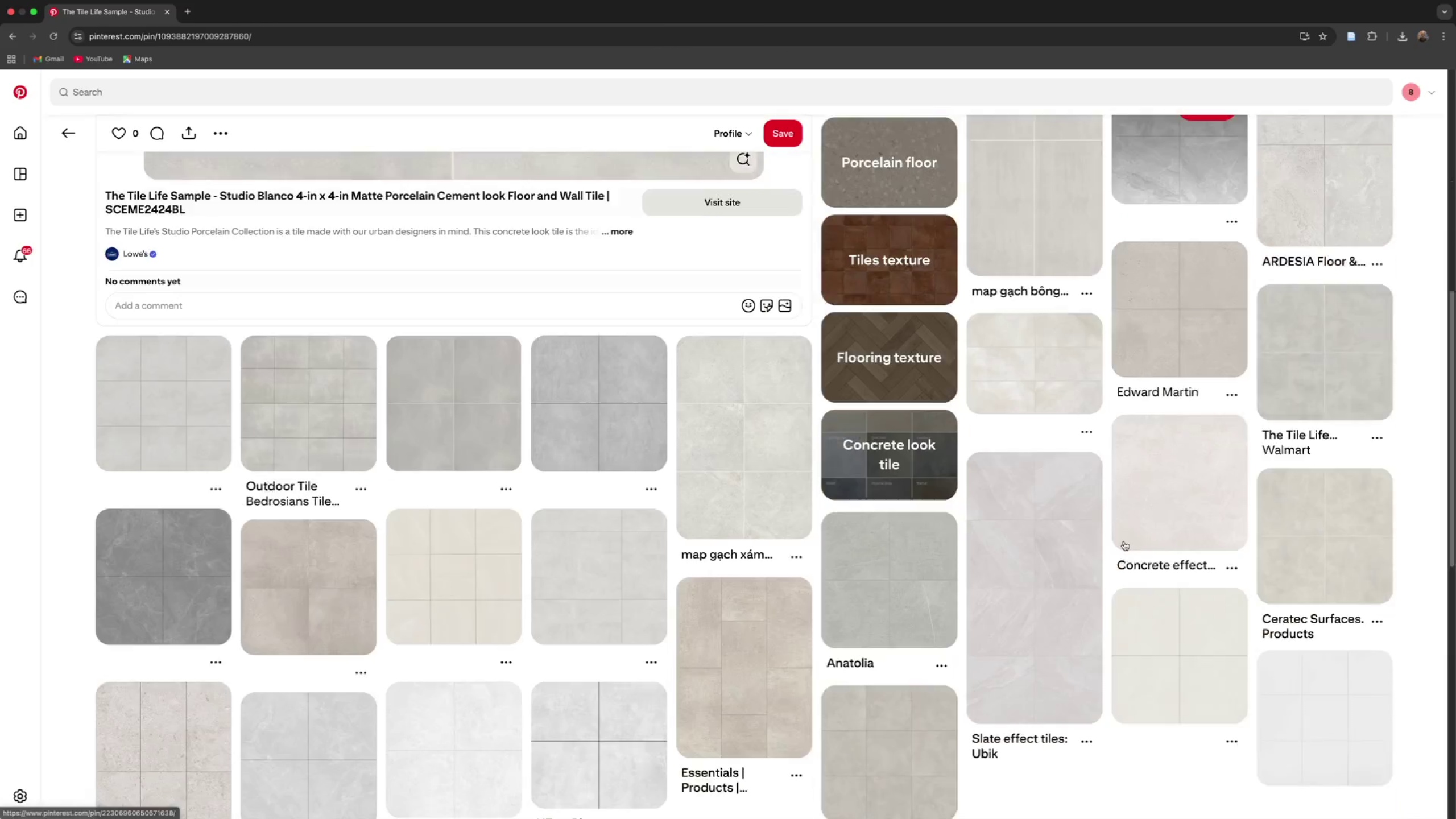 
scroll: coordinate [1100, 536], scroll_direction: up, amount: 9.0
 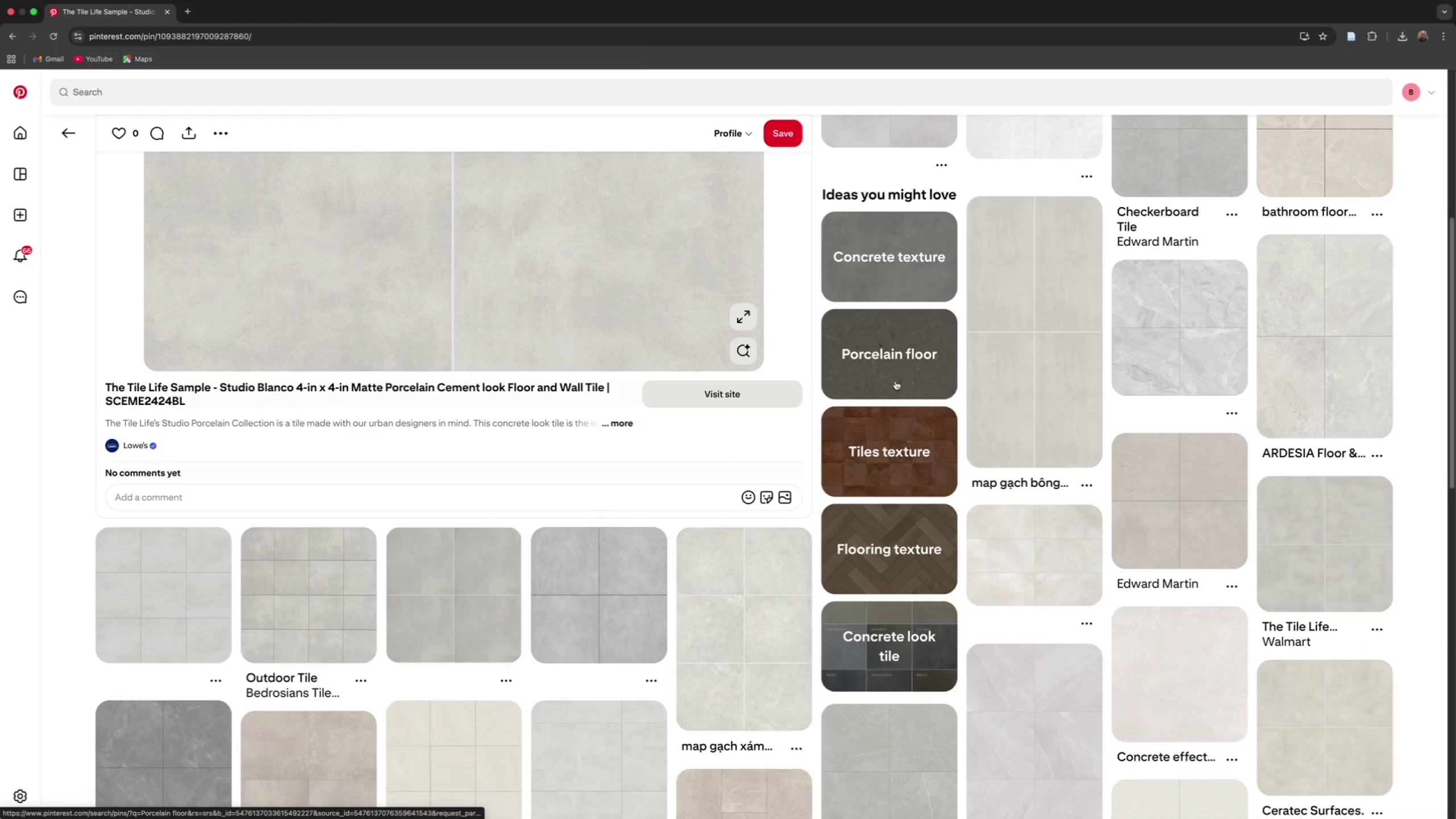 
left_click([895, 381])
 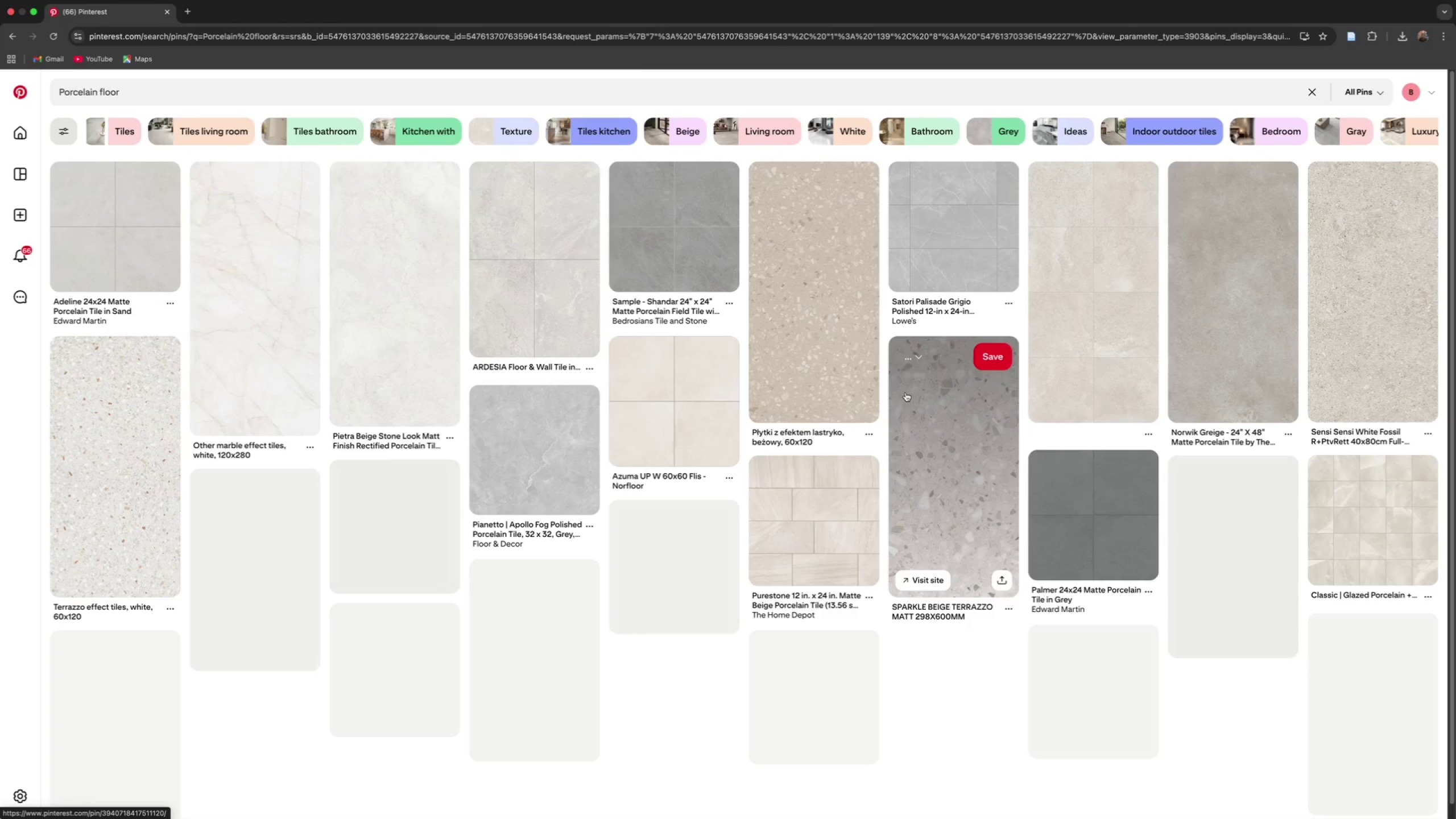 
wait(9.1)
 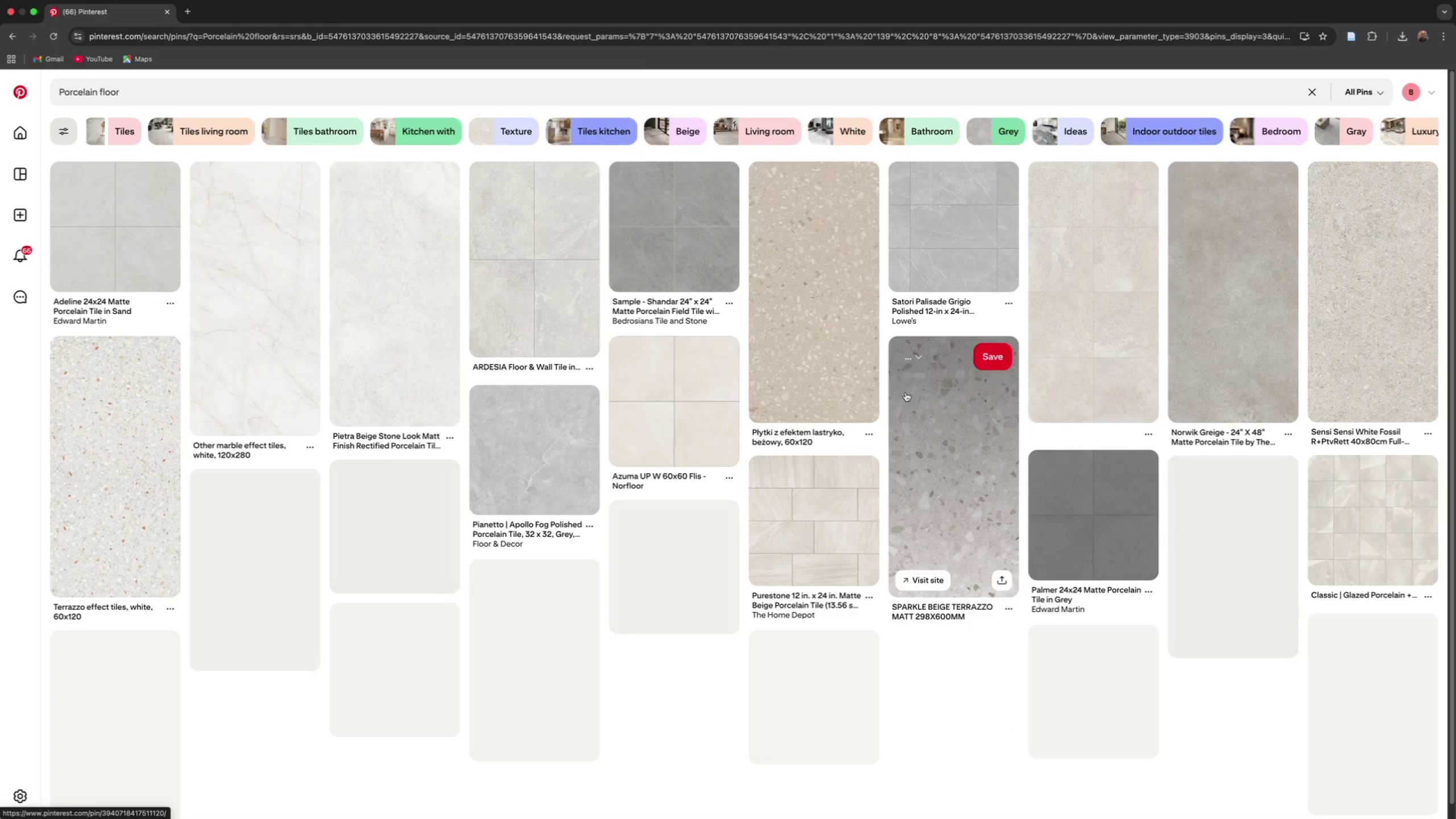 
left_click([833, 303])
 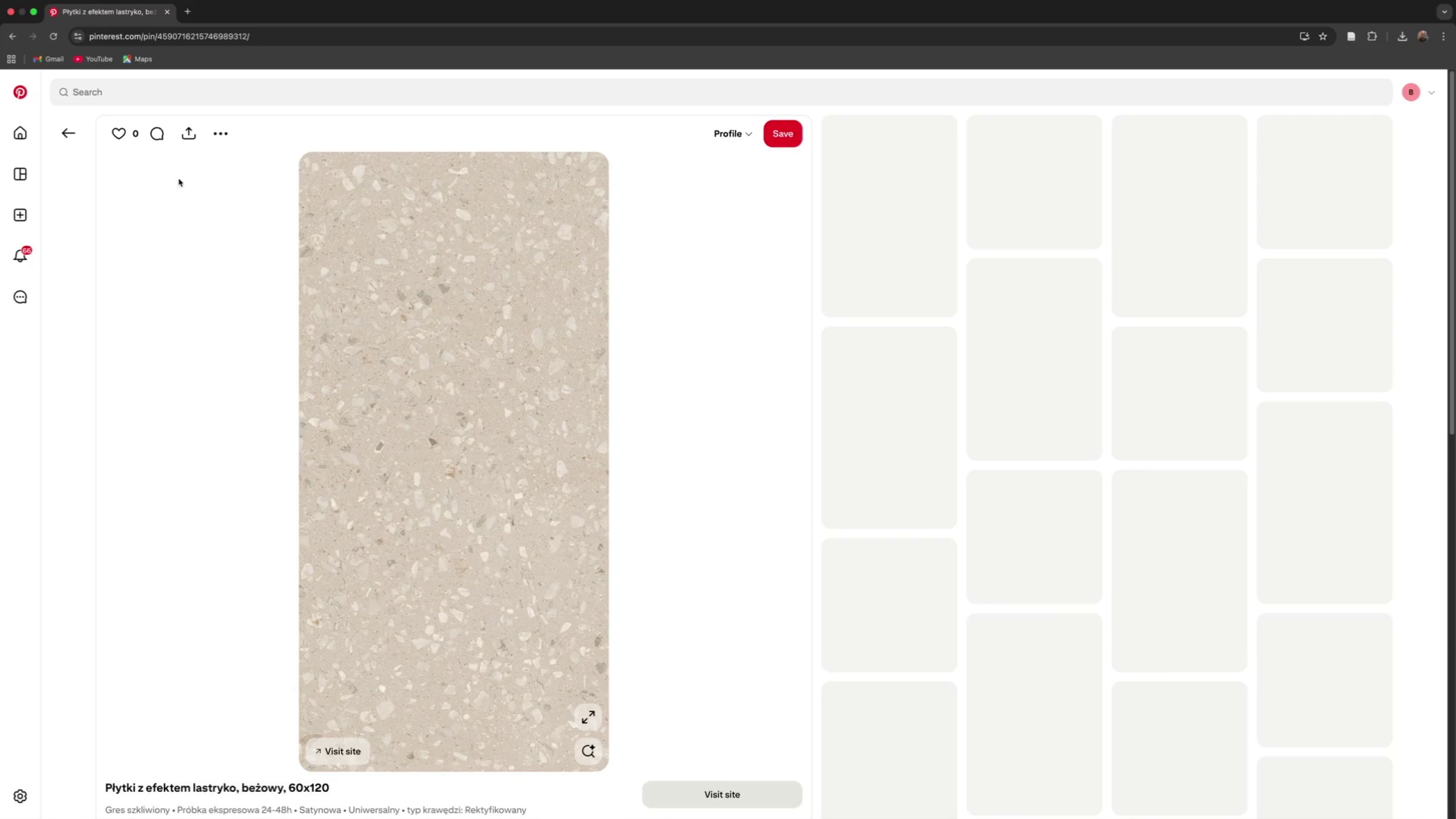 
left_click([222, 132])
 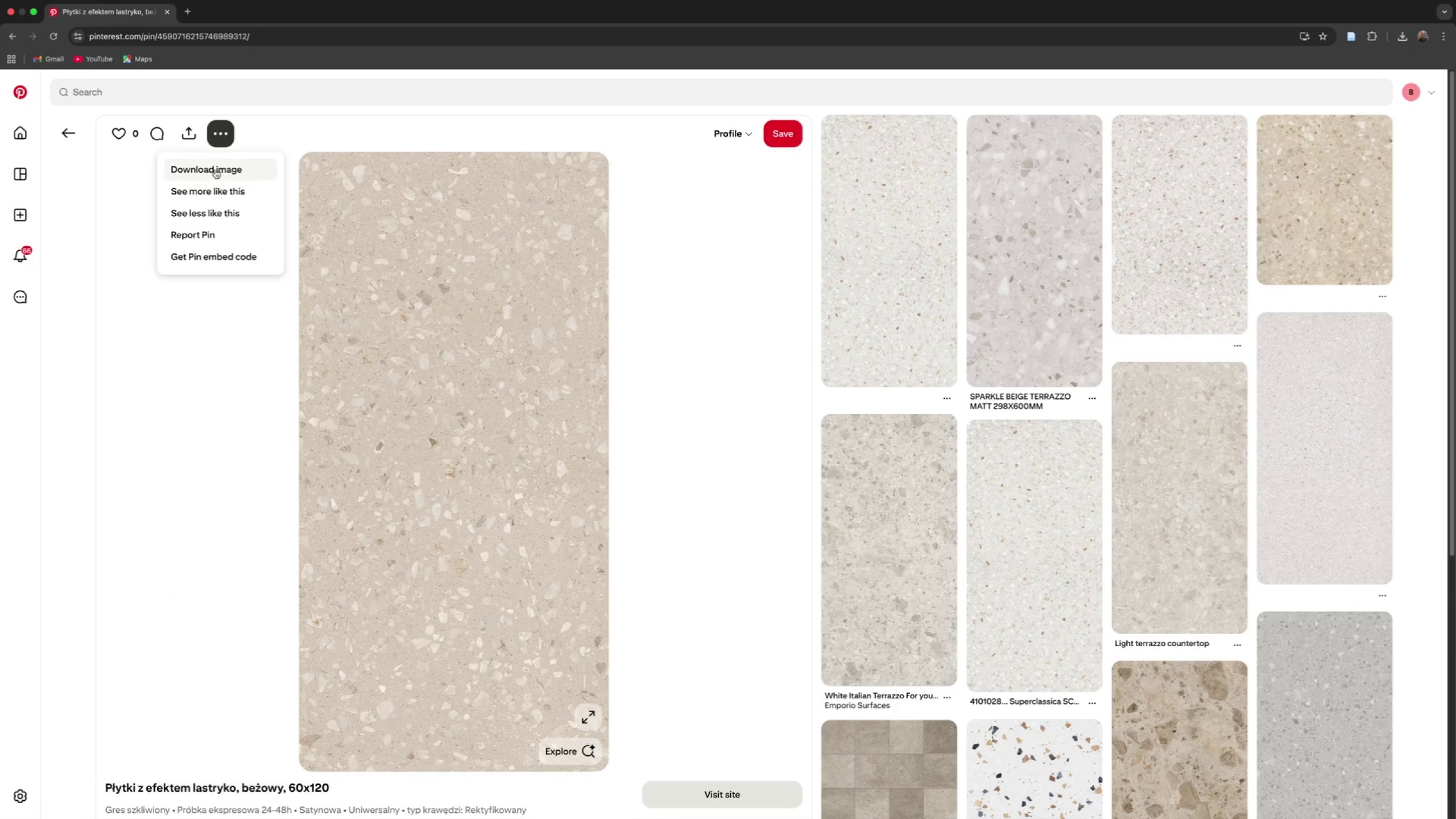 
left_click([215, 169])
 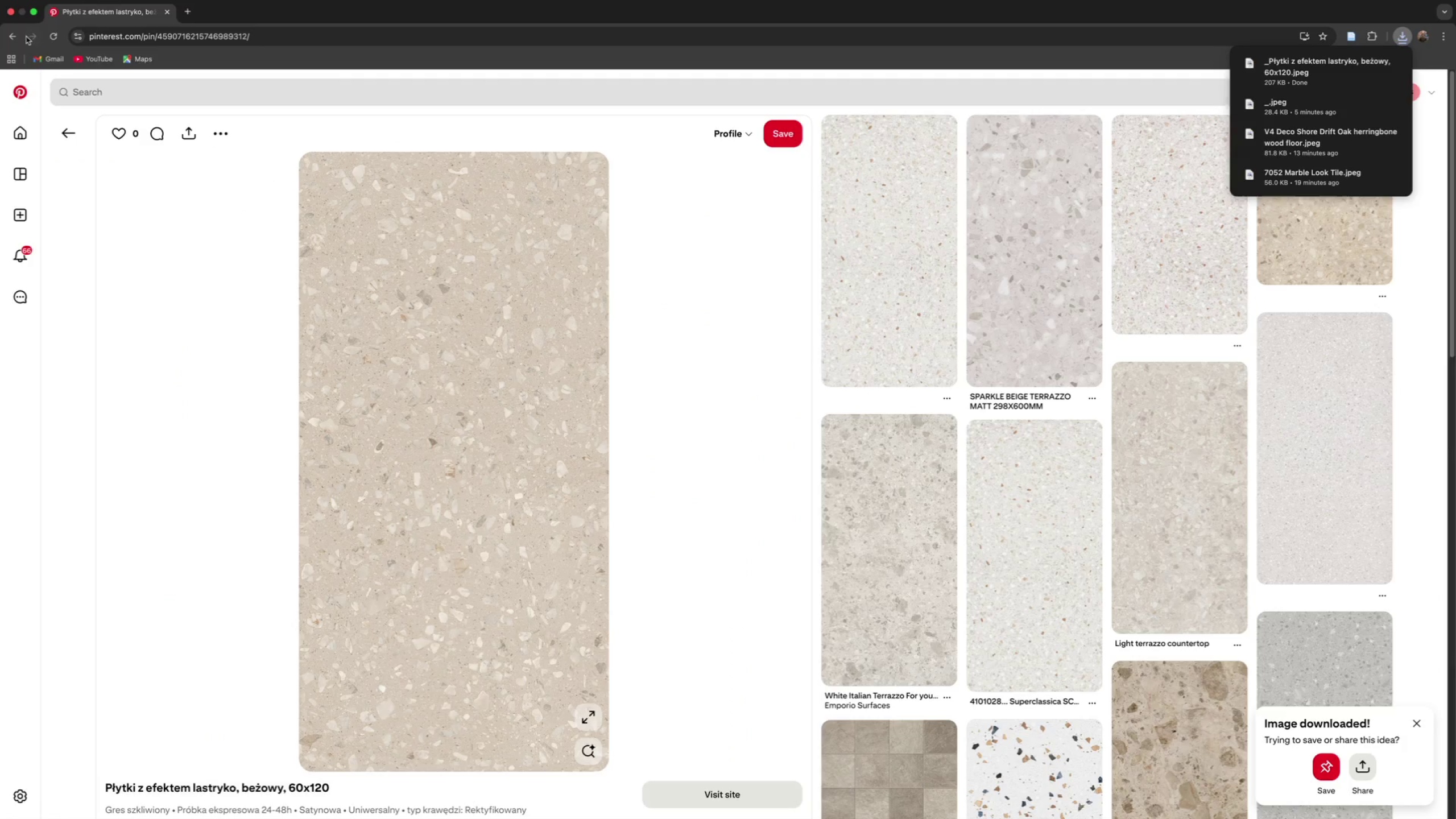 
left_click([35, 14])
 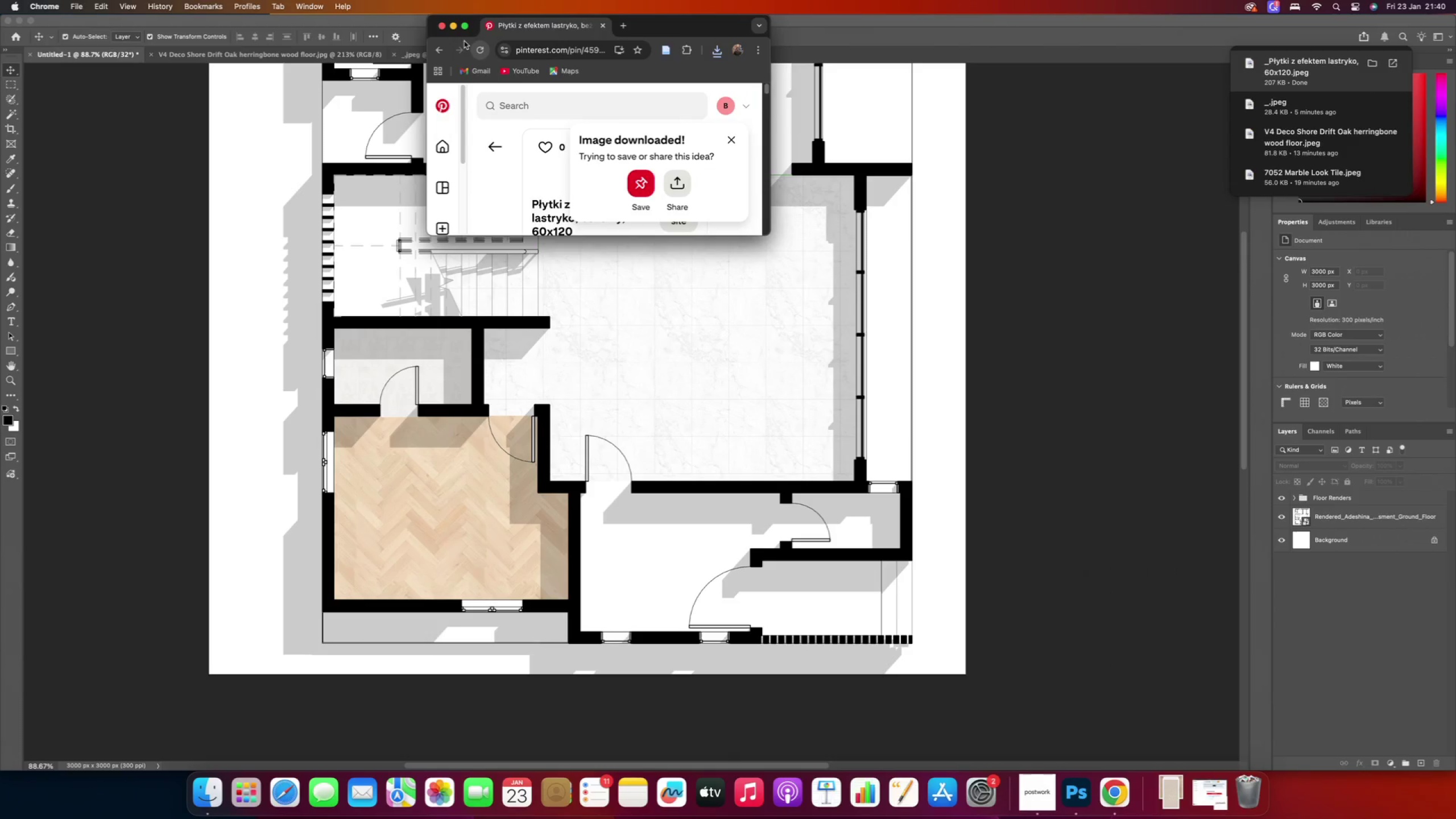 
left_click([455, 27])
 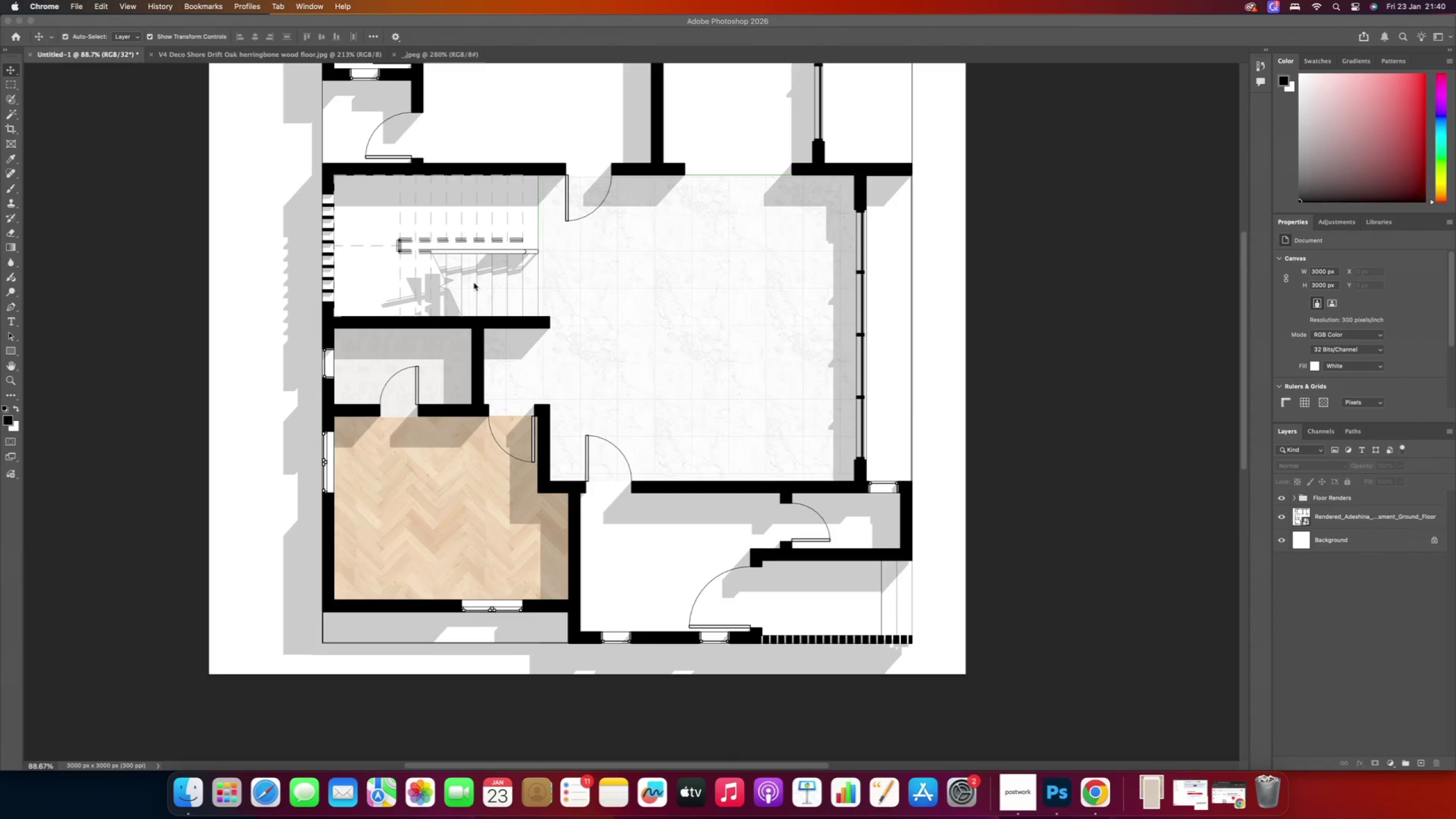 
scroll: coordinate [547, 420], scroll_direction: up, amount: 50.0
 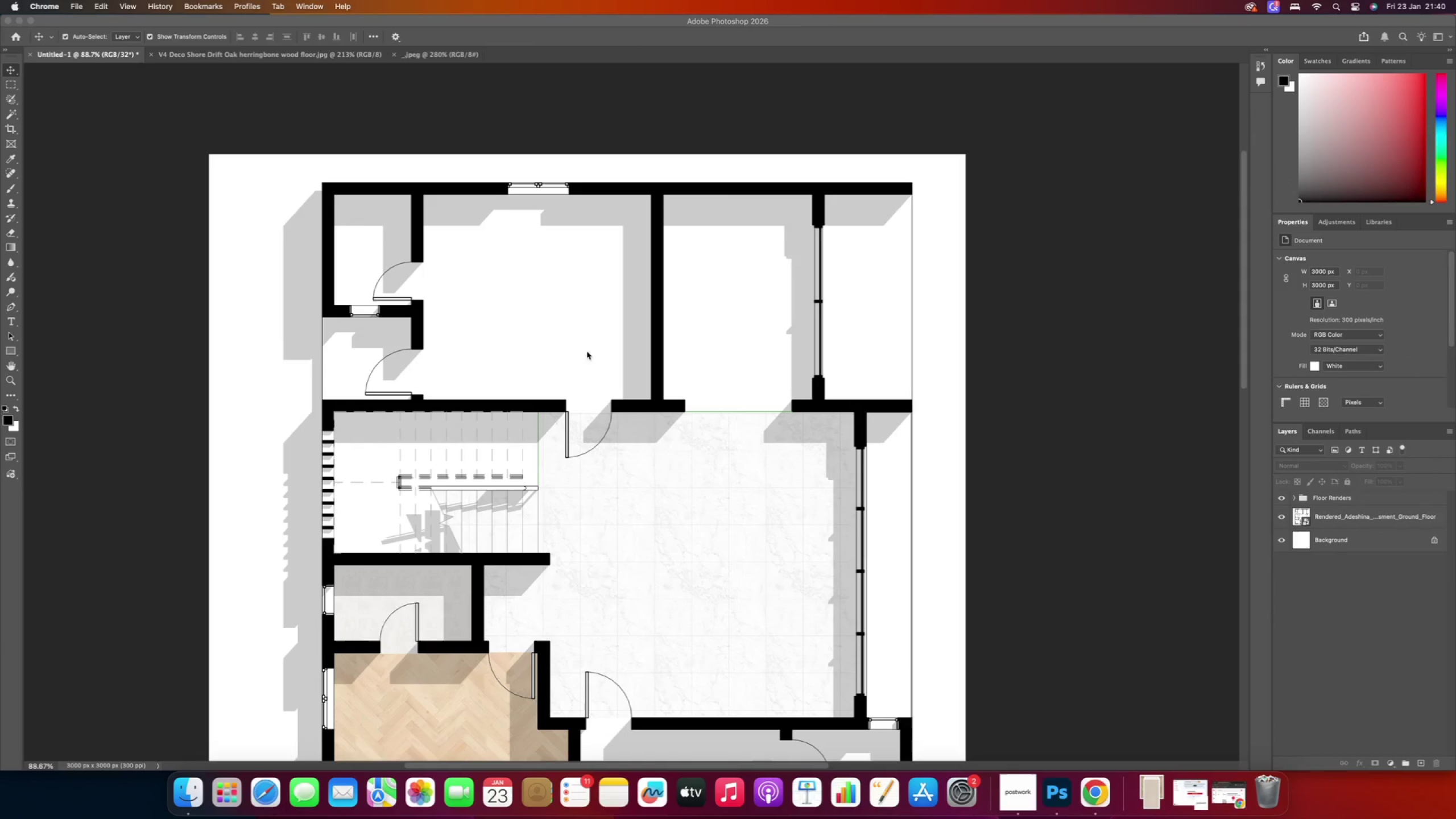 
hold_key(key=AltRight, duration=0.98)
scroll: coordinate [495, 282], scroll_direction: up, amount: 12.0
 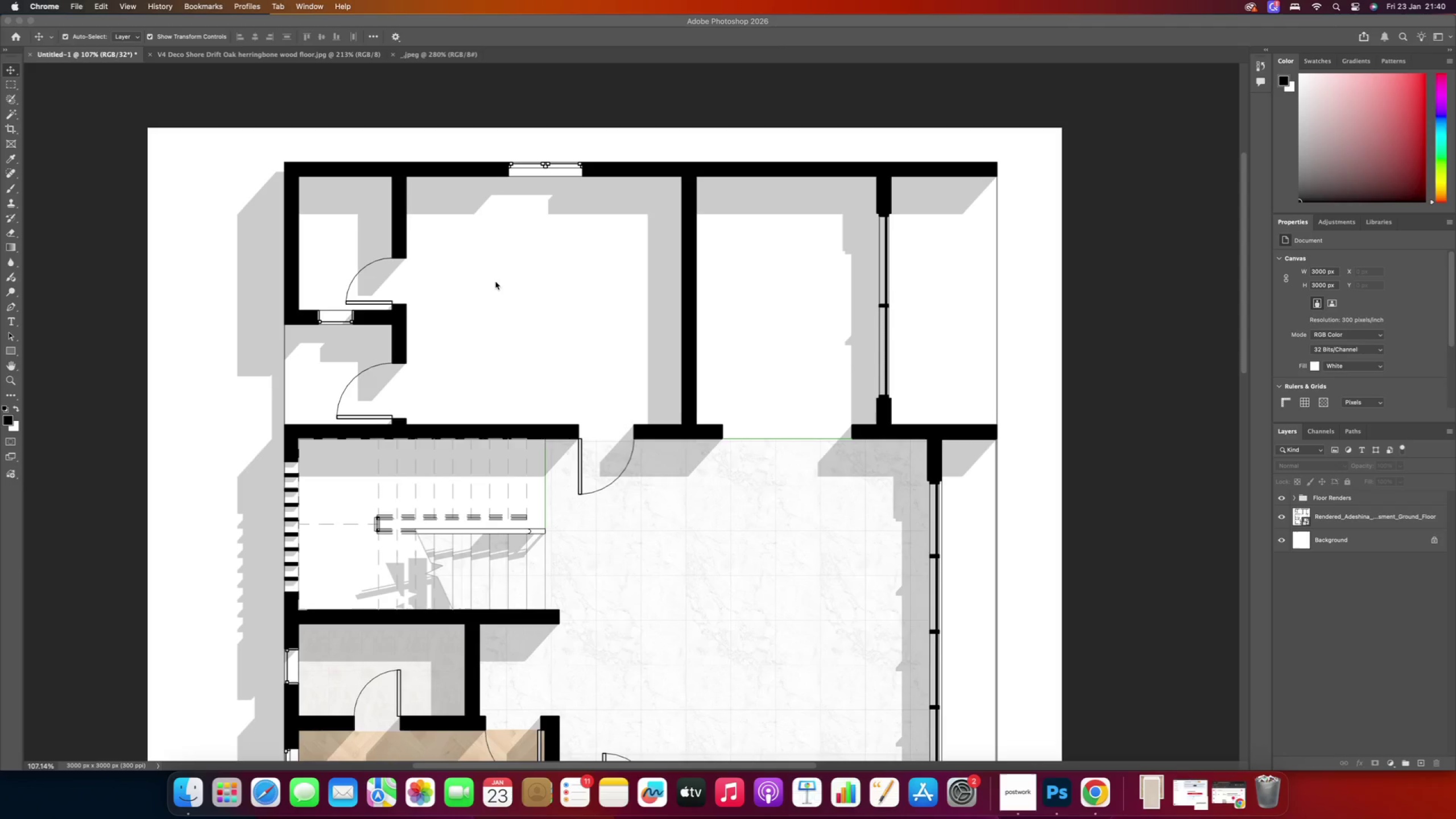 
hold_key(key=AltRight, duration=1.76)
scroll: coordinate [476, 305], scroll_direction: up, amount: 9.0
 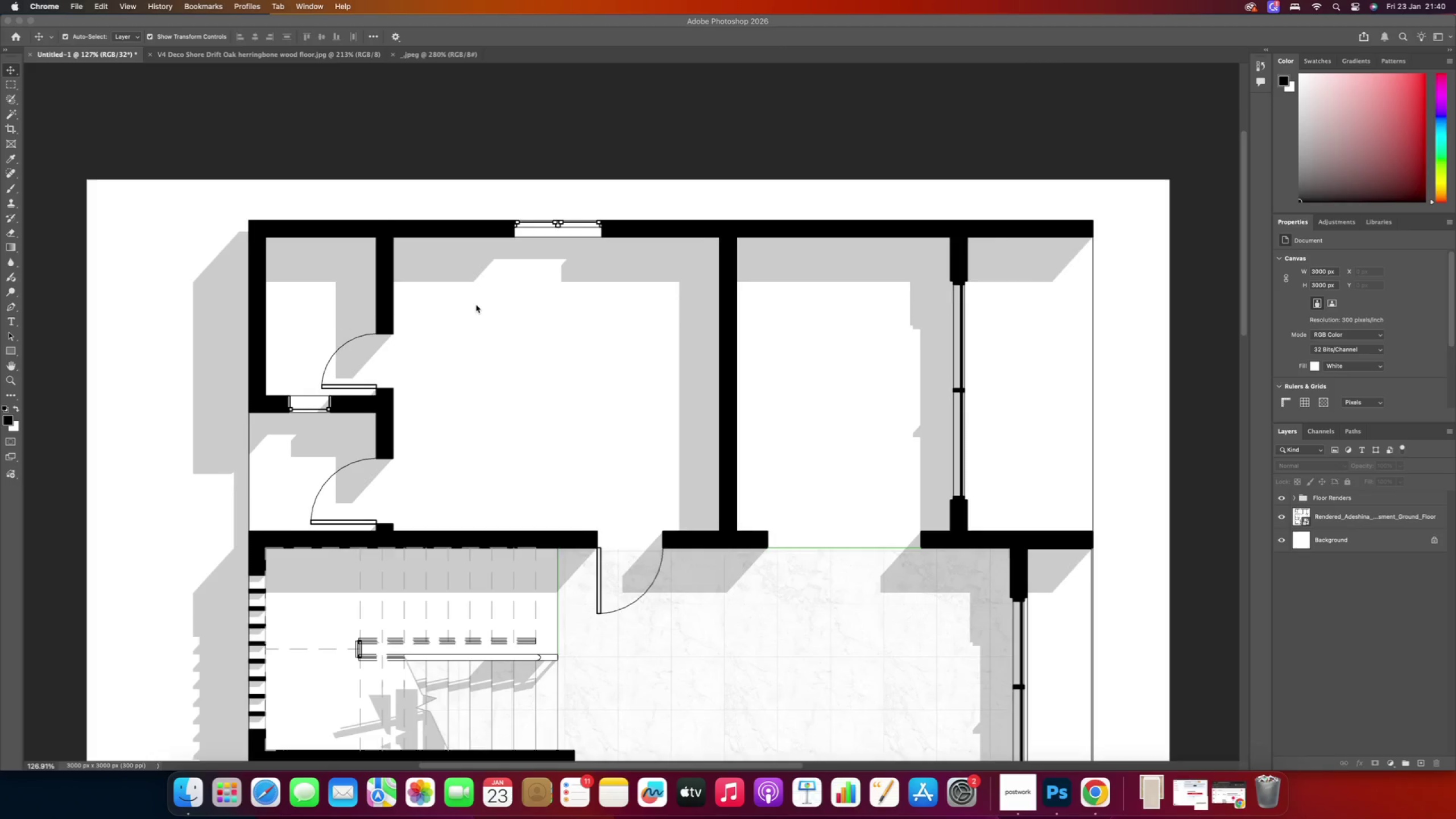 
left_click([1330, 515])
 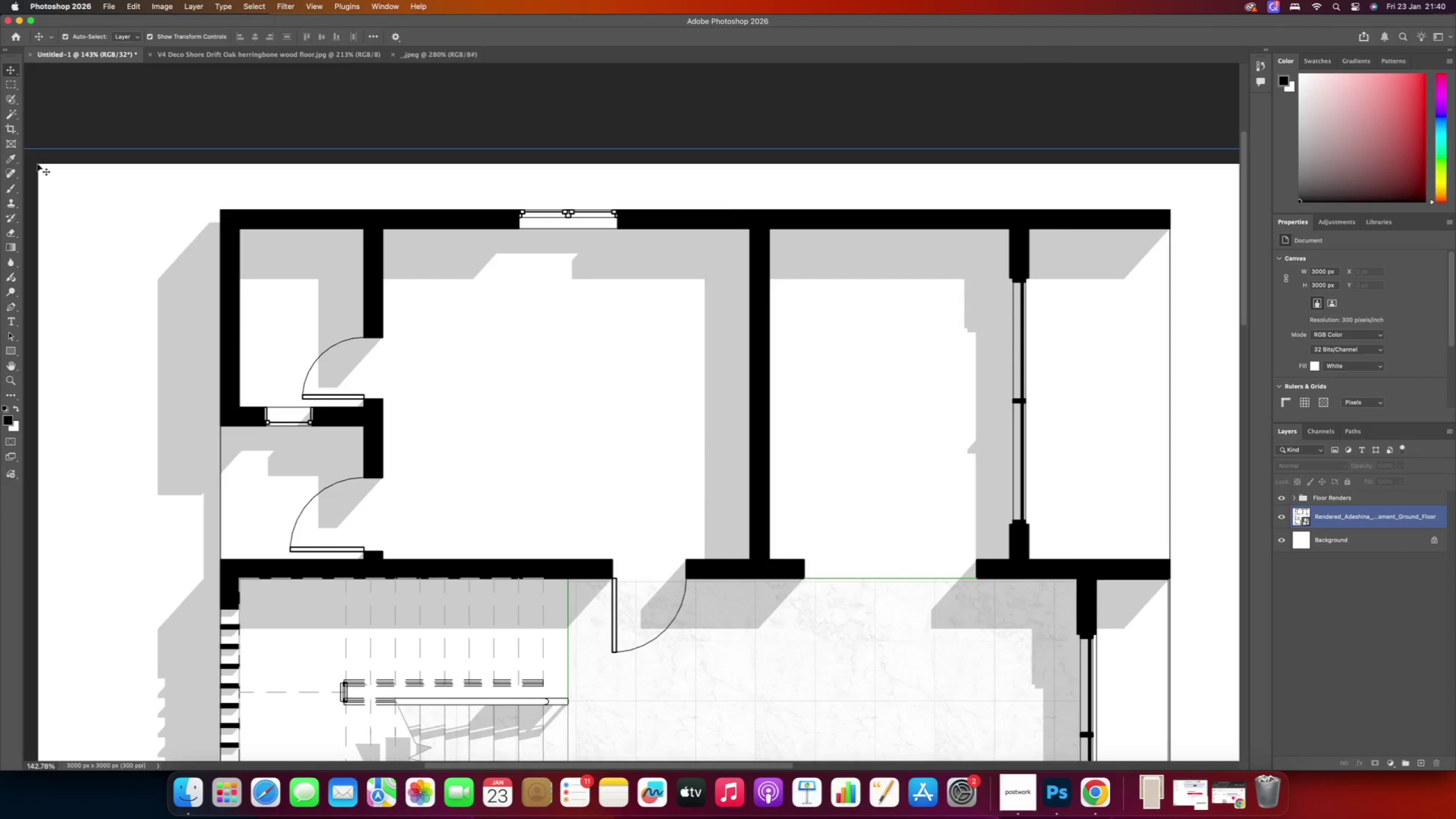 
left_click([13, 118])
 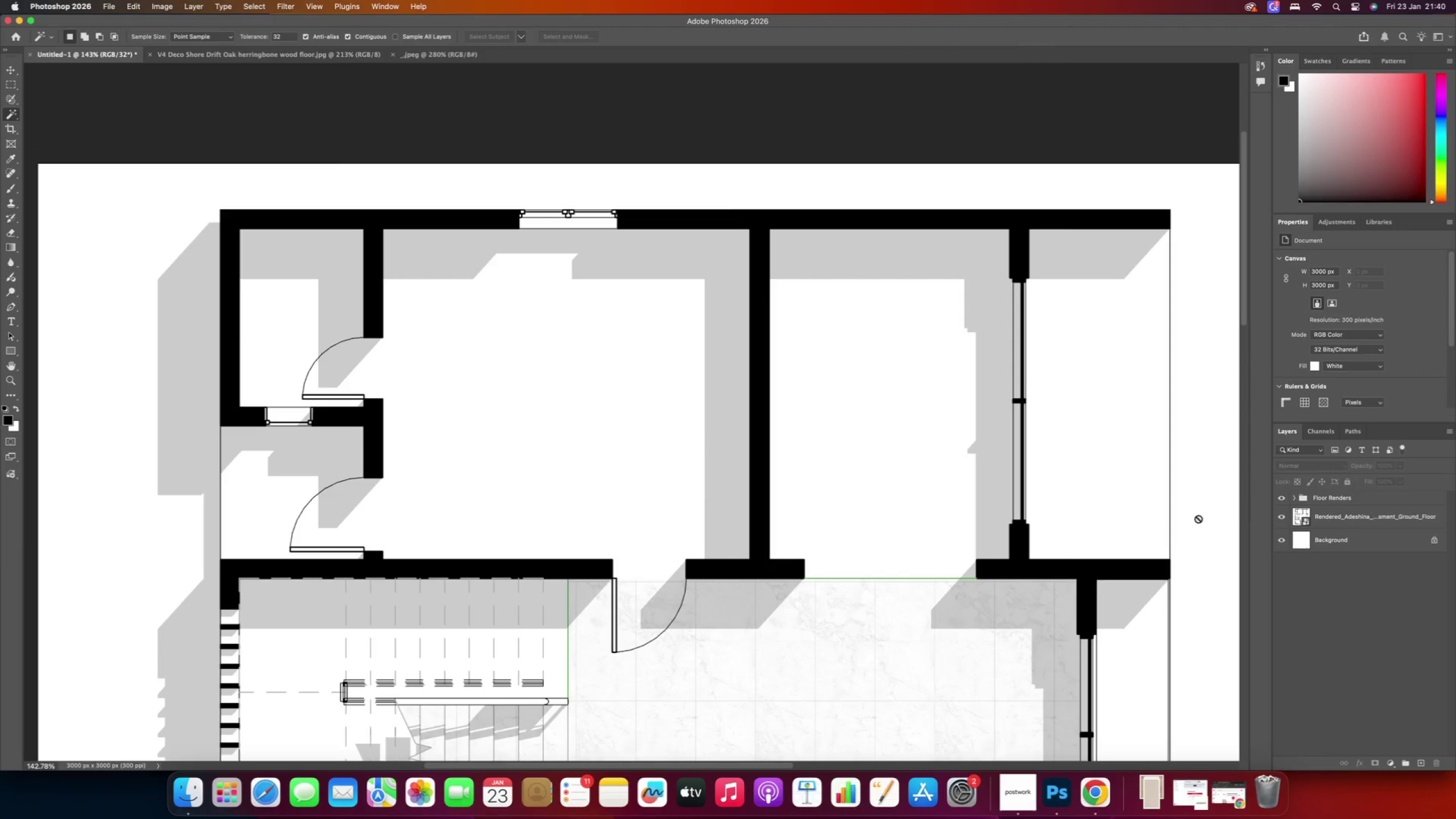 
left_click([1347, 518])
 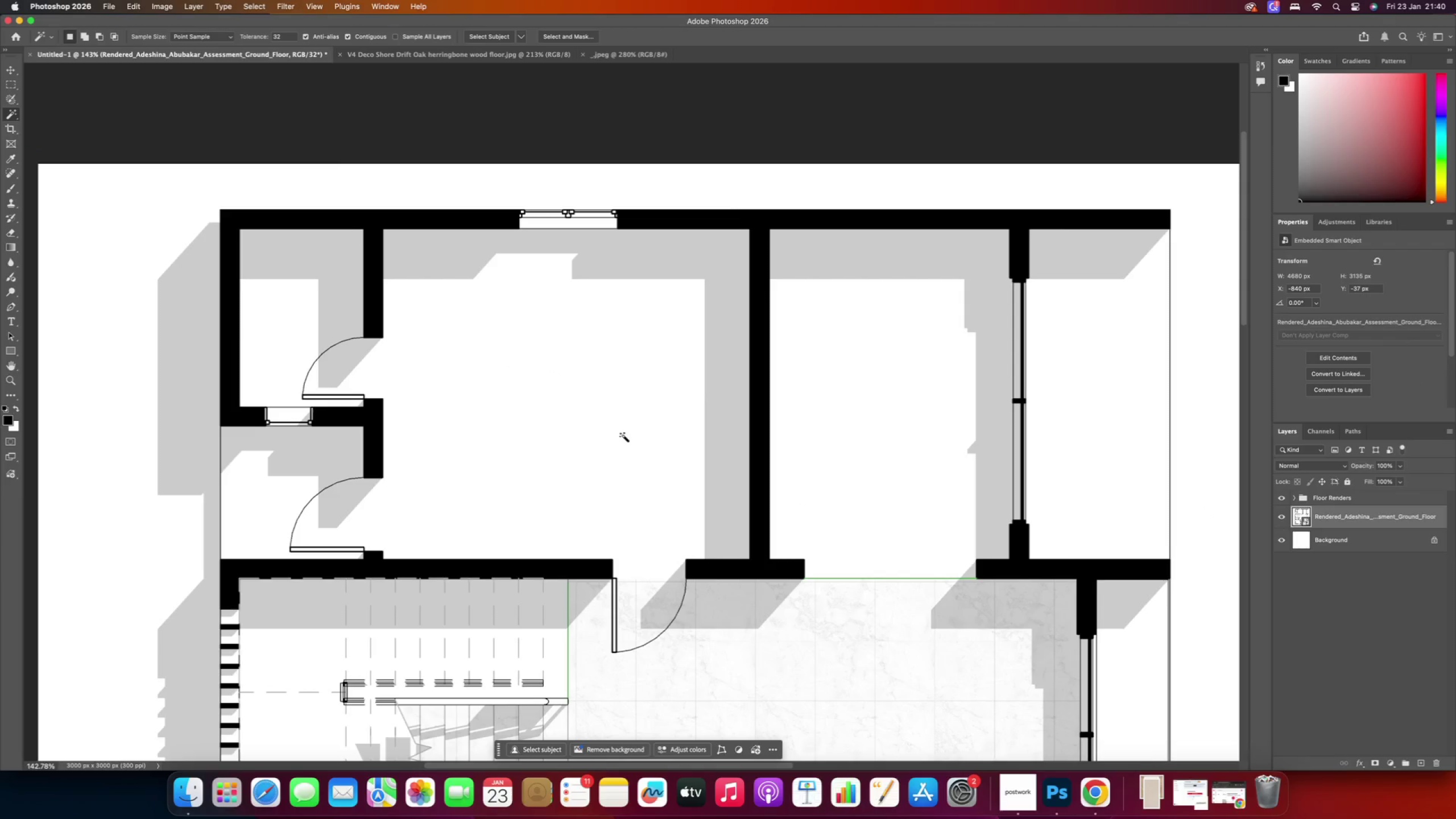 
left_click([623, 436])
 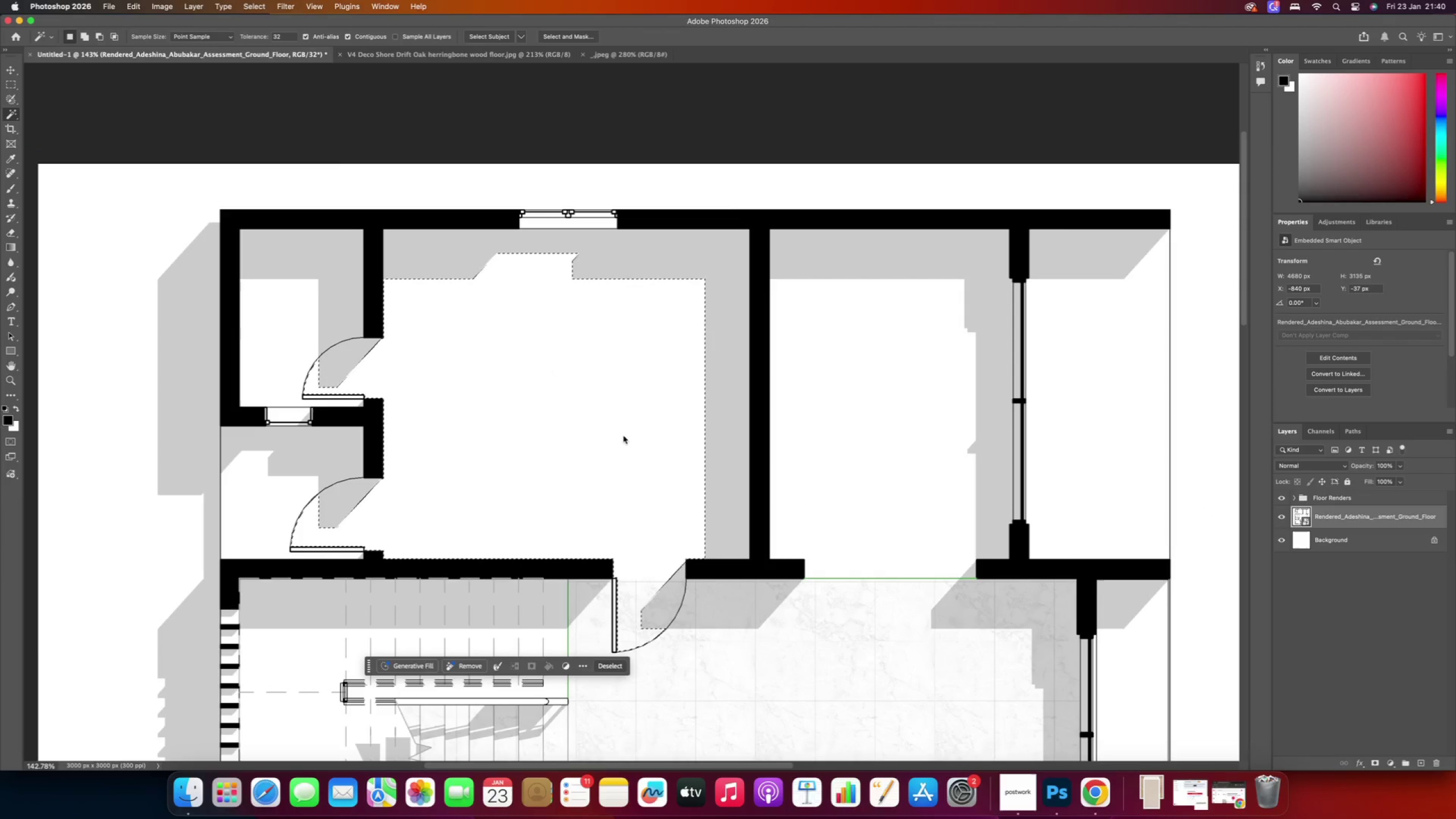 
hold_key(key=ShiftRight, duration=1.73)
left_click([722, 414])
 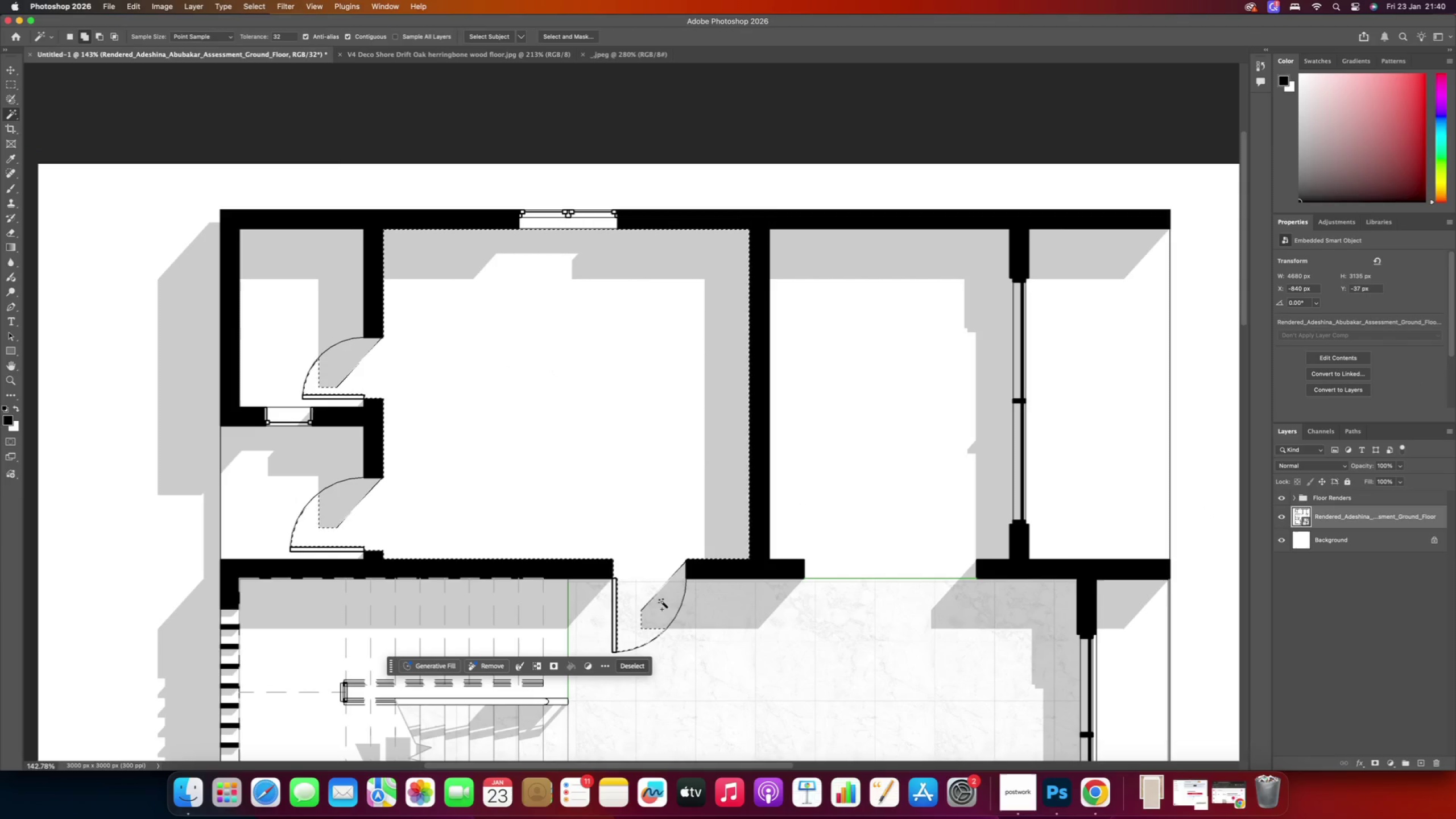 
left_click([664, 603])
 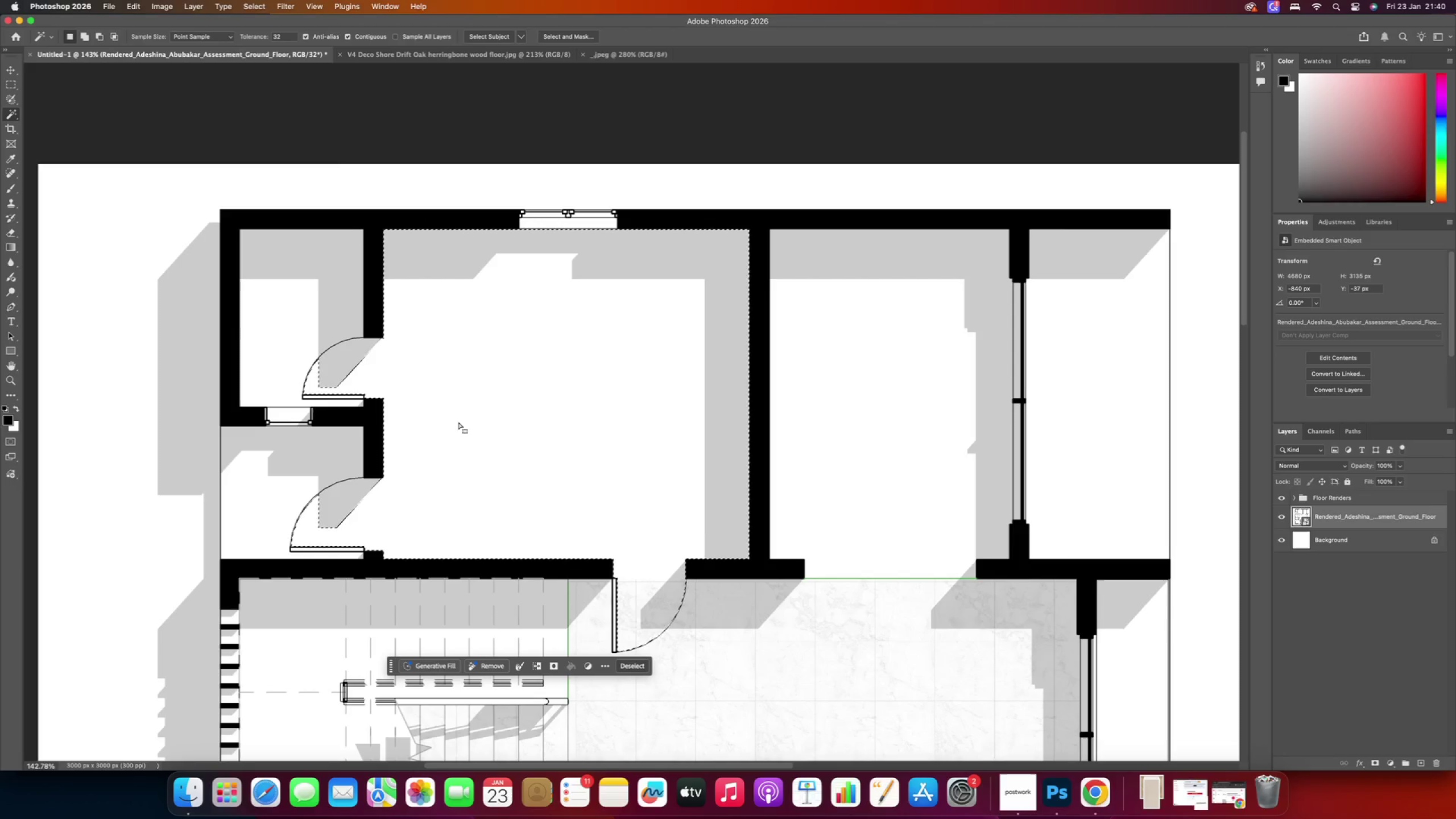 
key(Shift+ShiftRight)
 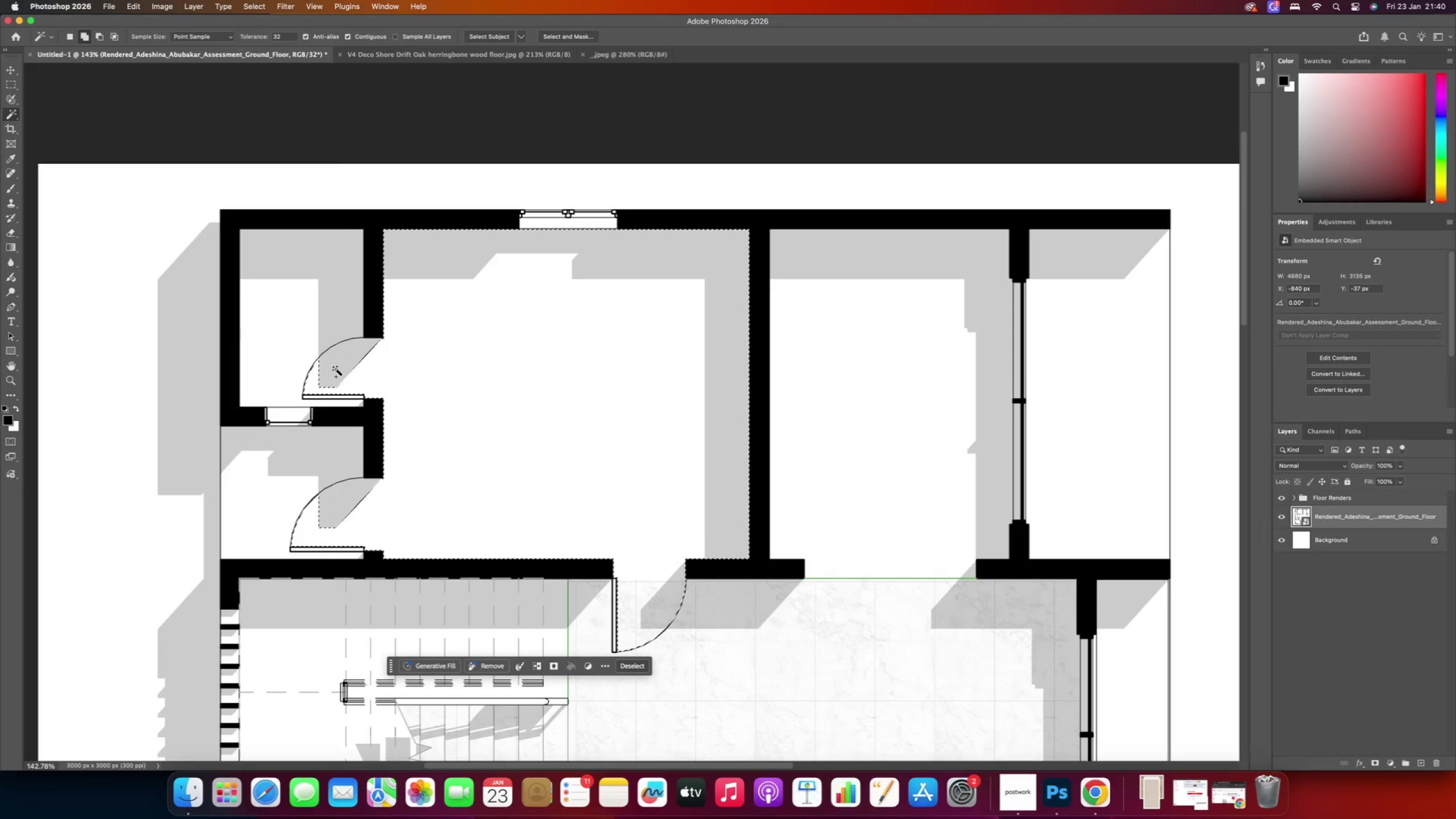 
hold_key(key=ShiftRight, duration=0.62)
left_click([342, 370])
 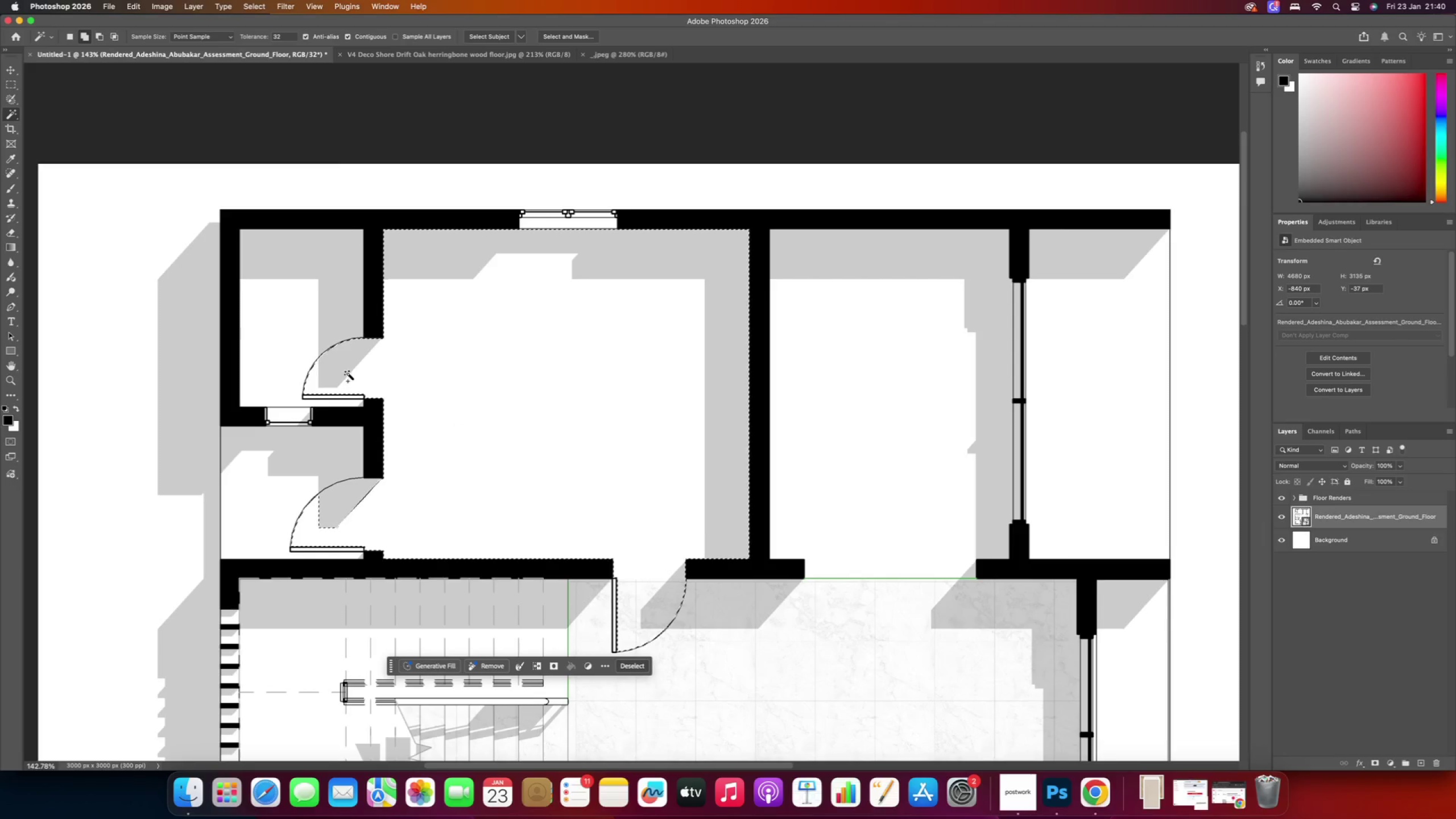 
hold_key(key=ShiftRight, duration=0.75)
 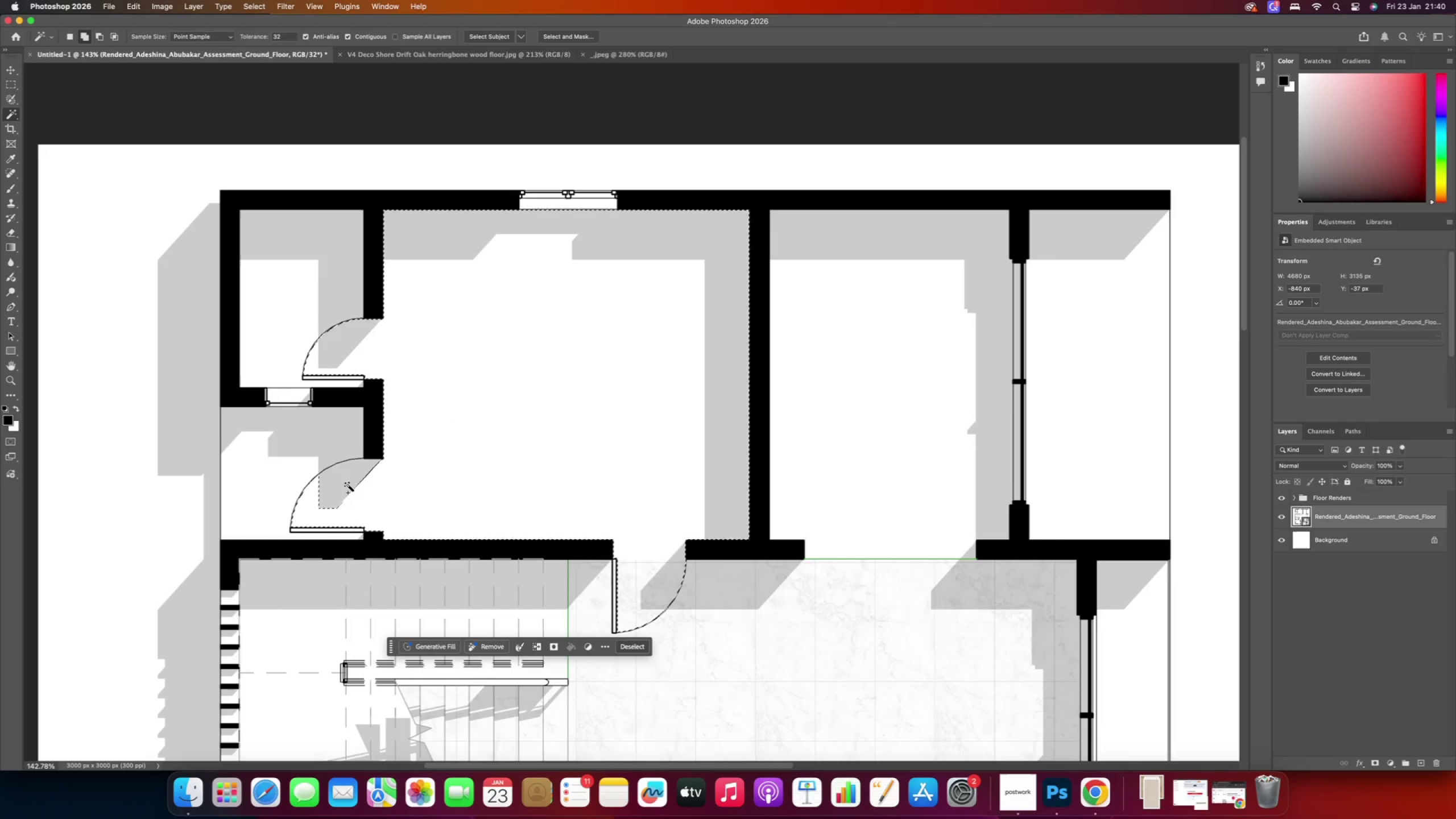 
scroll: coordinate [432, 453], scroll_direction: down, amount: 4.0
 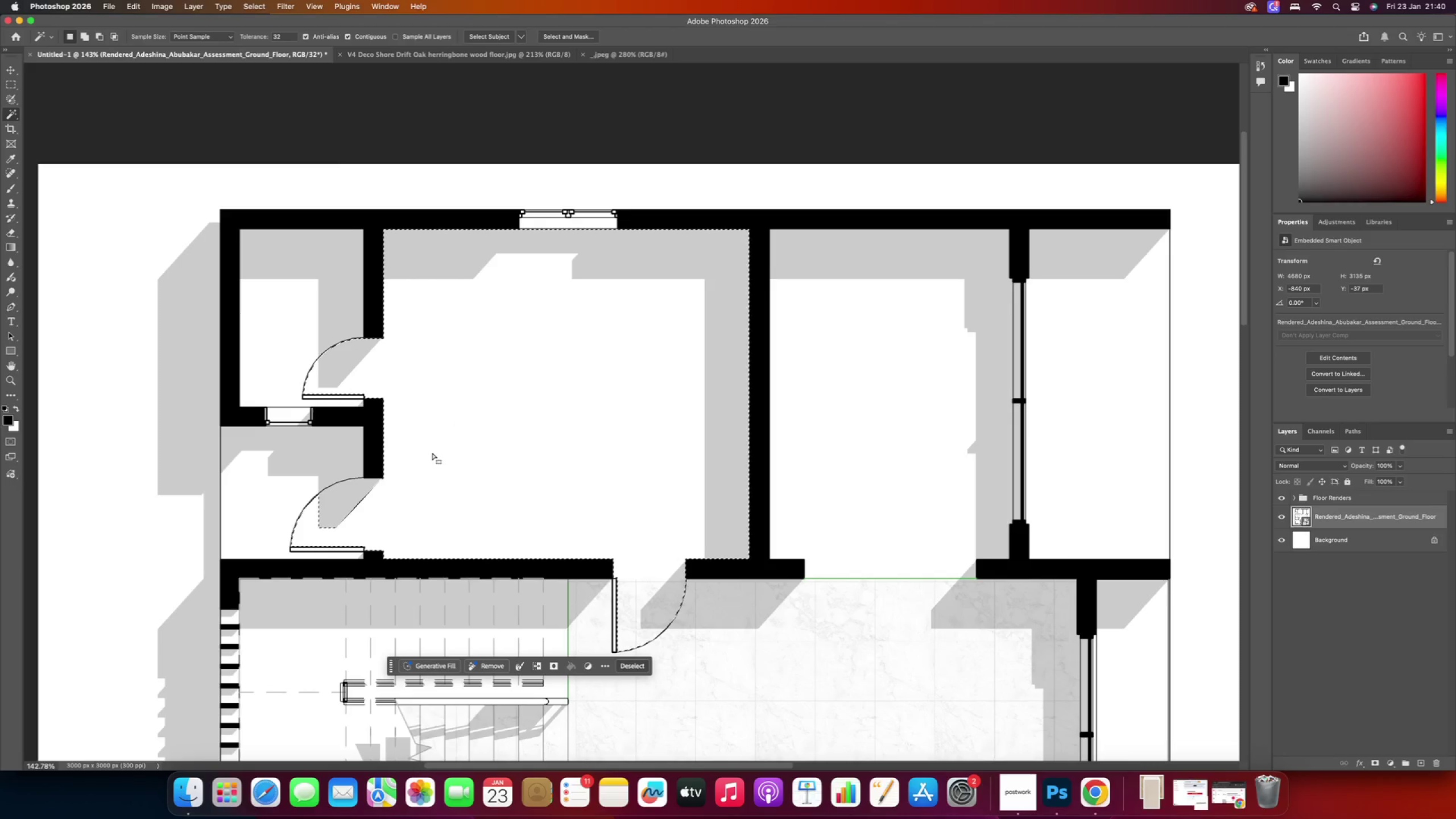 
left_click([348, 485])
 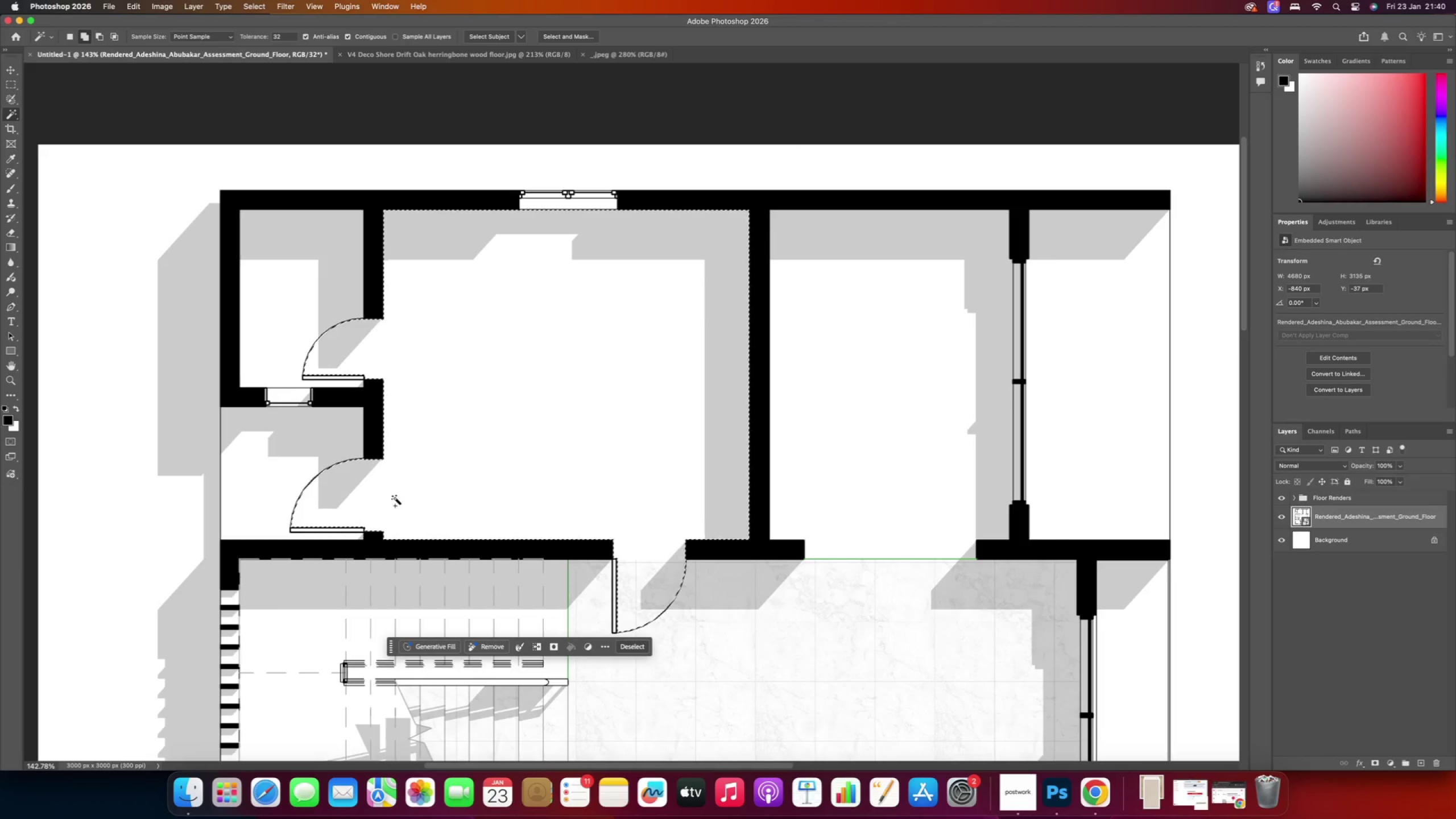 
scroll: coordinate [580, 522], scroll_direction: down, amount: 14.0
 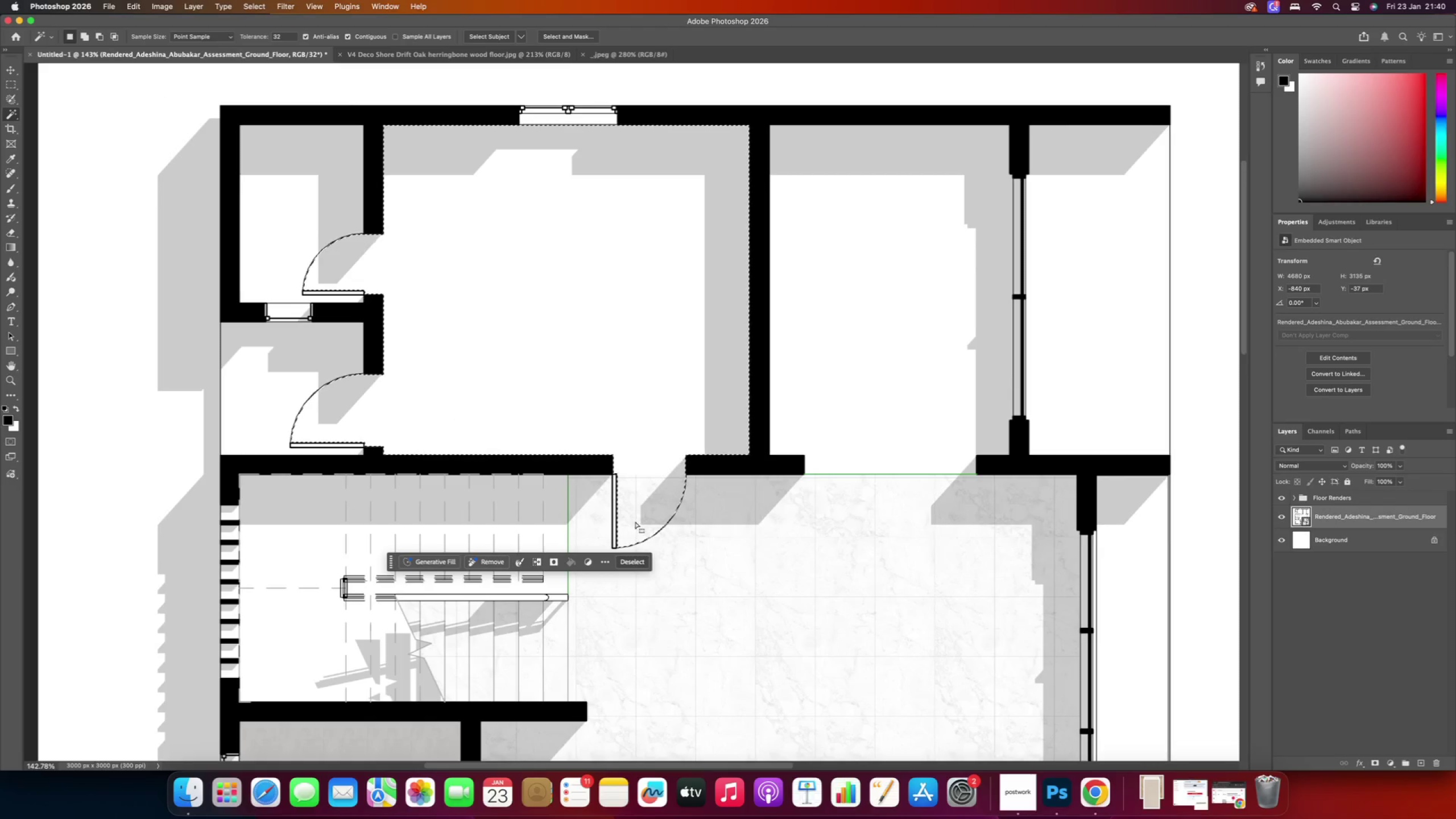 
hold_key(key=AltRight, duration=1.26)
scroll: coordinate [607, 494], scroll_direction: up, amount: 2.0
 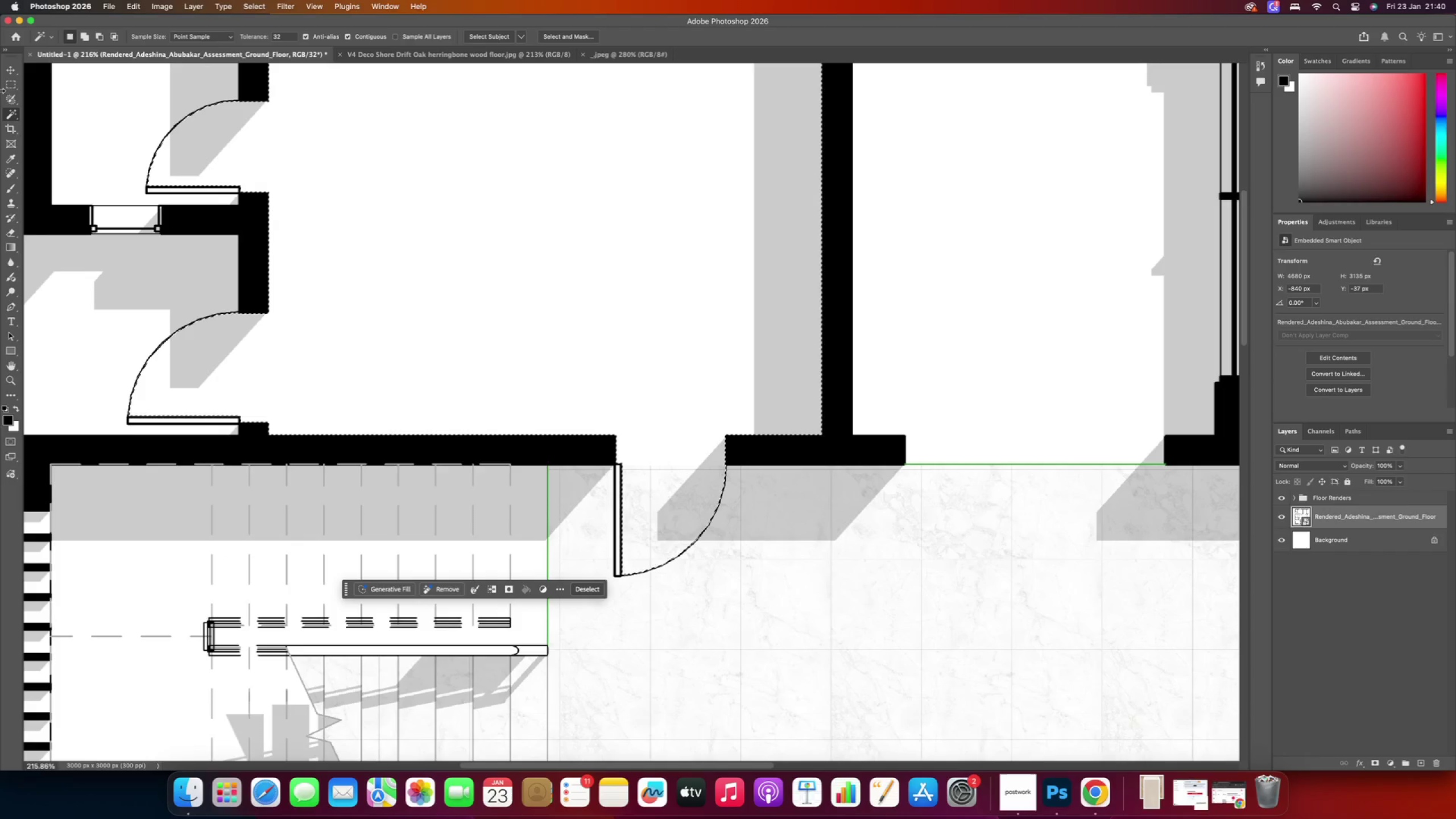 
left_click([15, 88])
 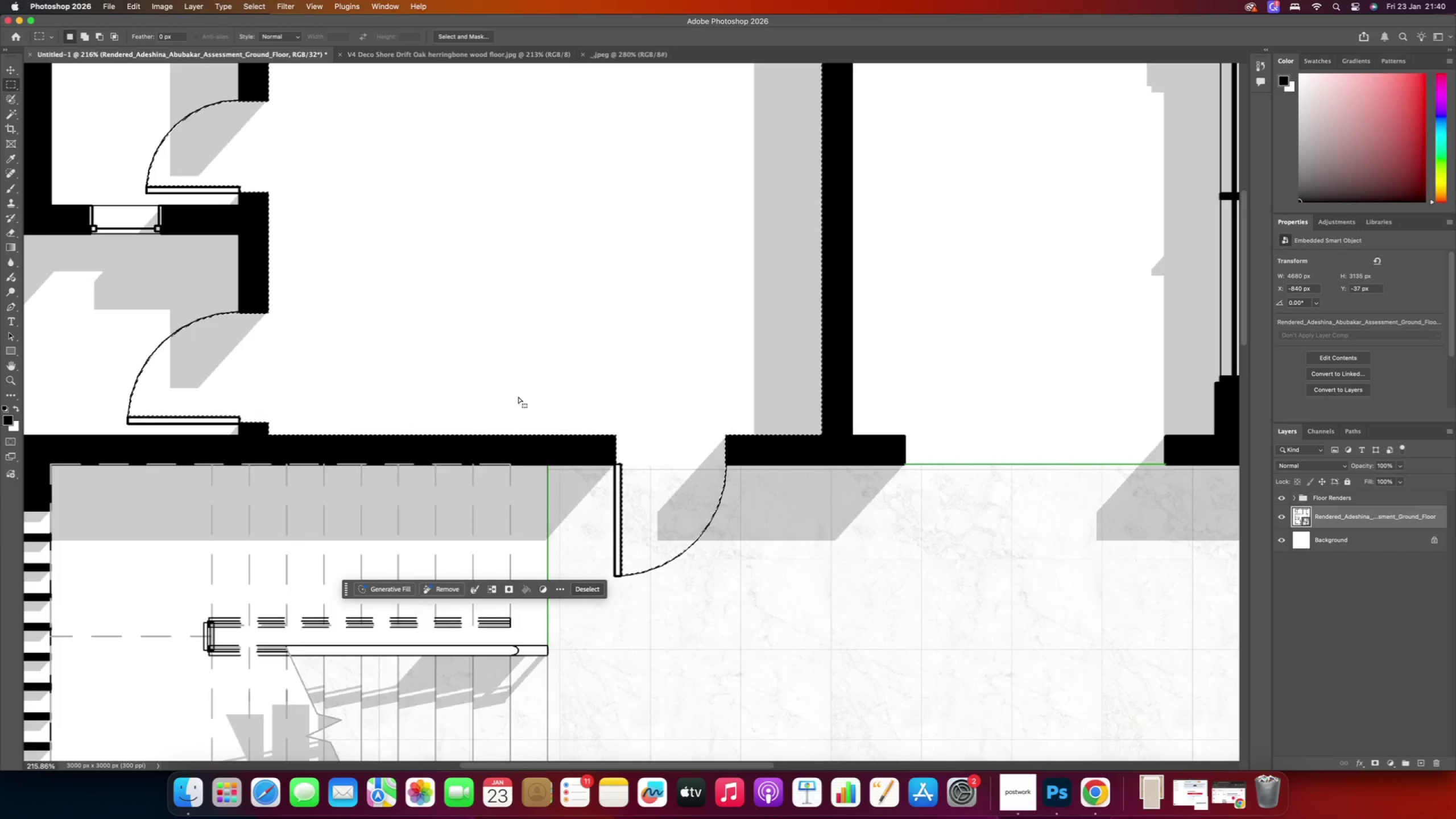 
hold_key(key=AltRight, duration=1.86)
scroll: coordinate [606, 495], scroll_direction: up, amount: 8.0
 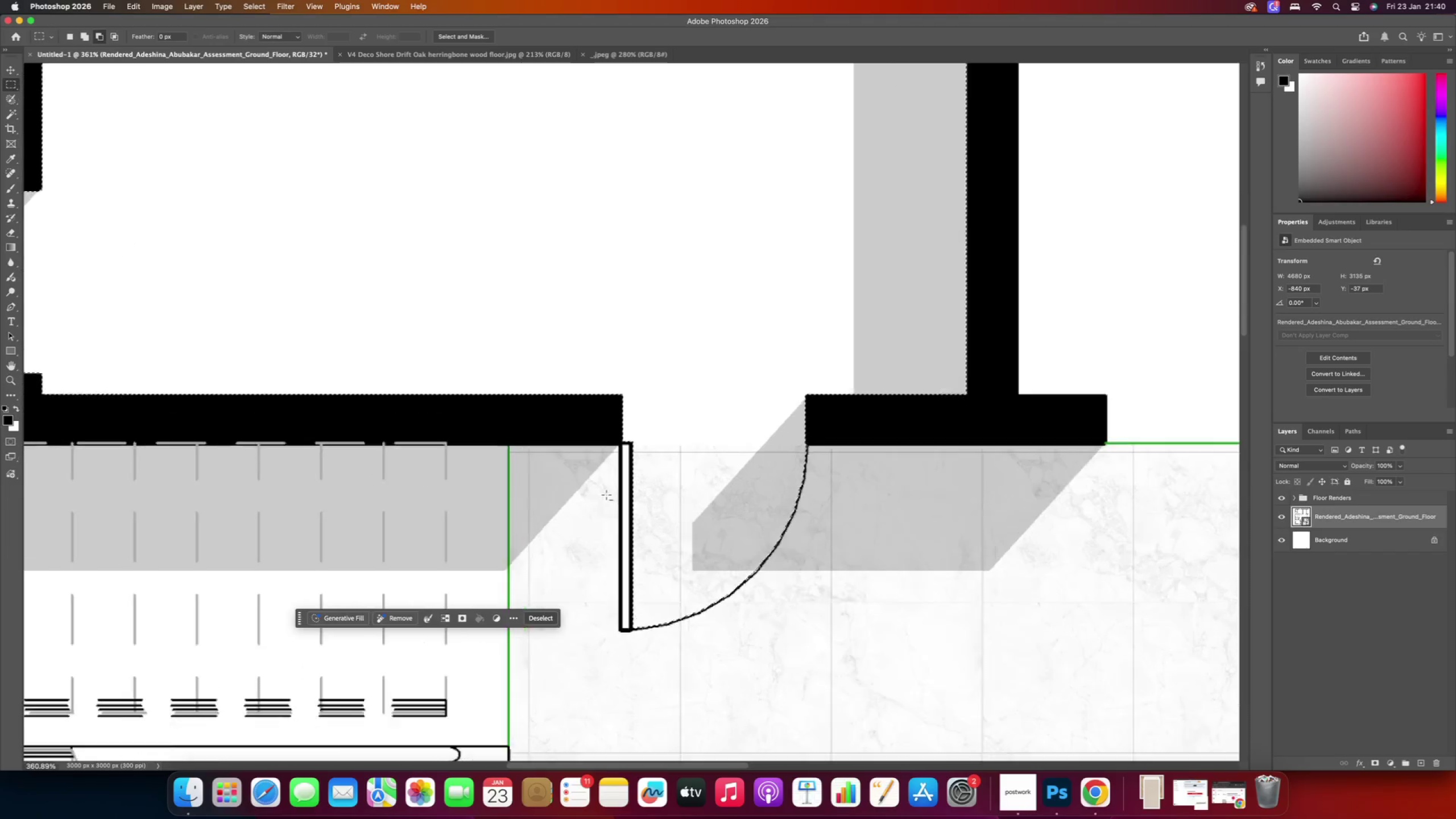 
hold_key(key=AltRight, duration=1.07)
scroll: coordinate [609, 471], scroll_direction: down, amount: 3.0
 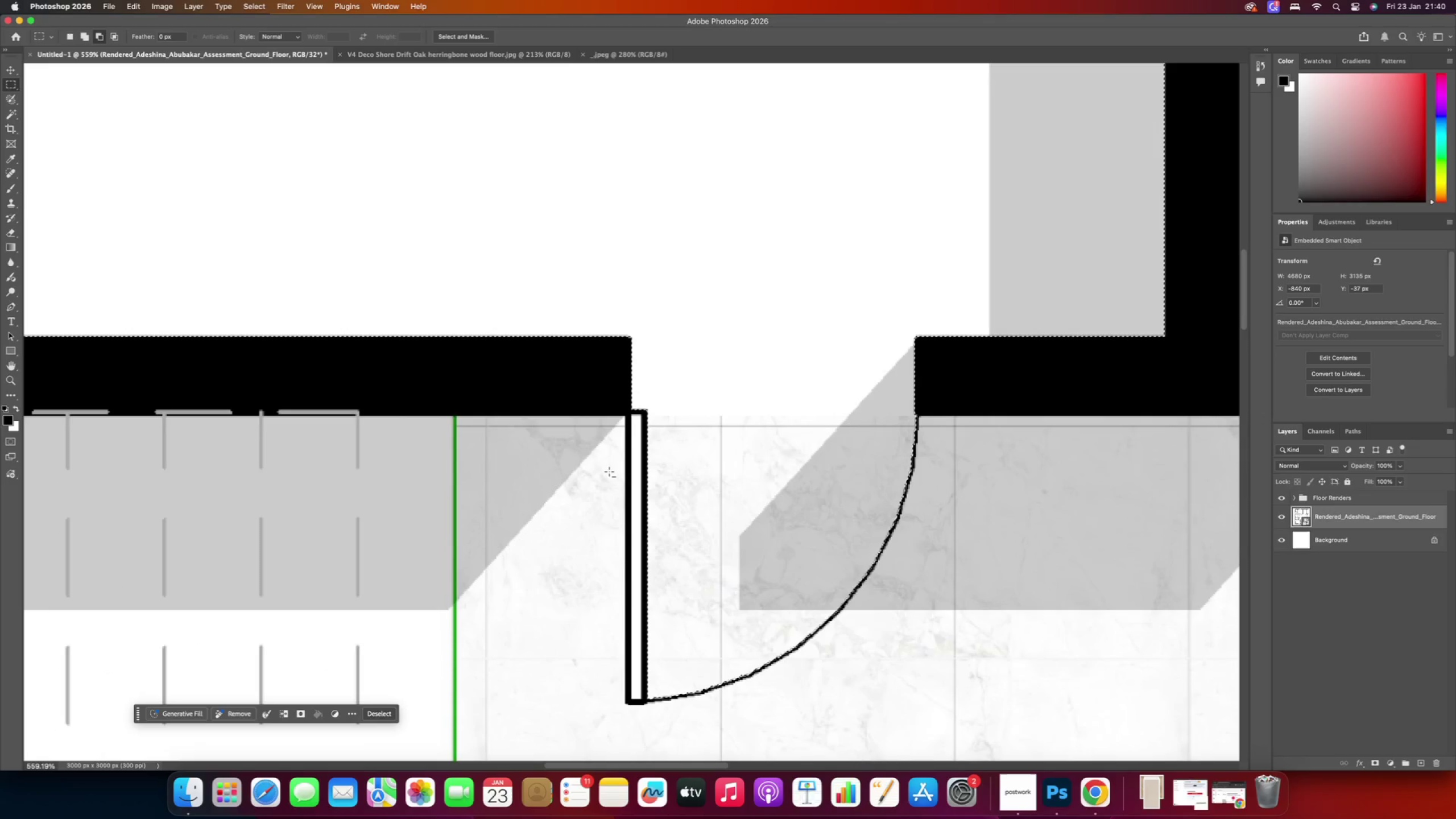 
hold_key(key=ShiftRight, duration=2.05)
 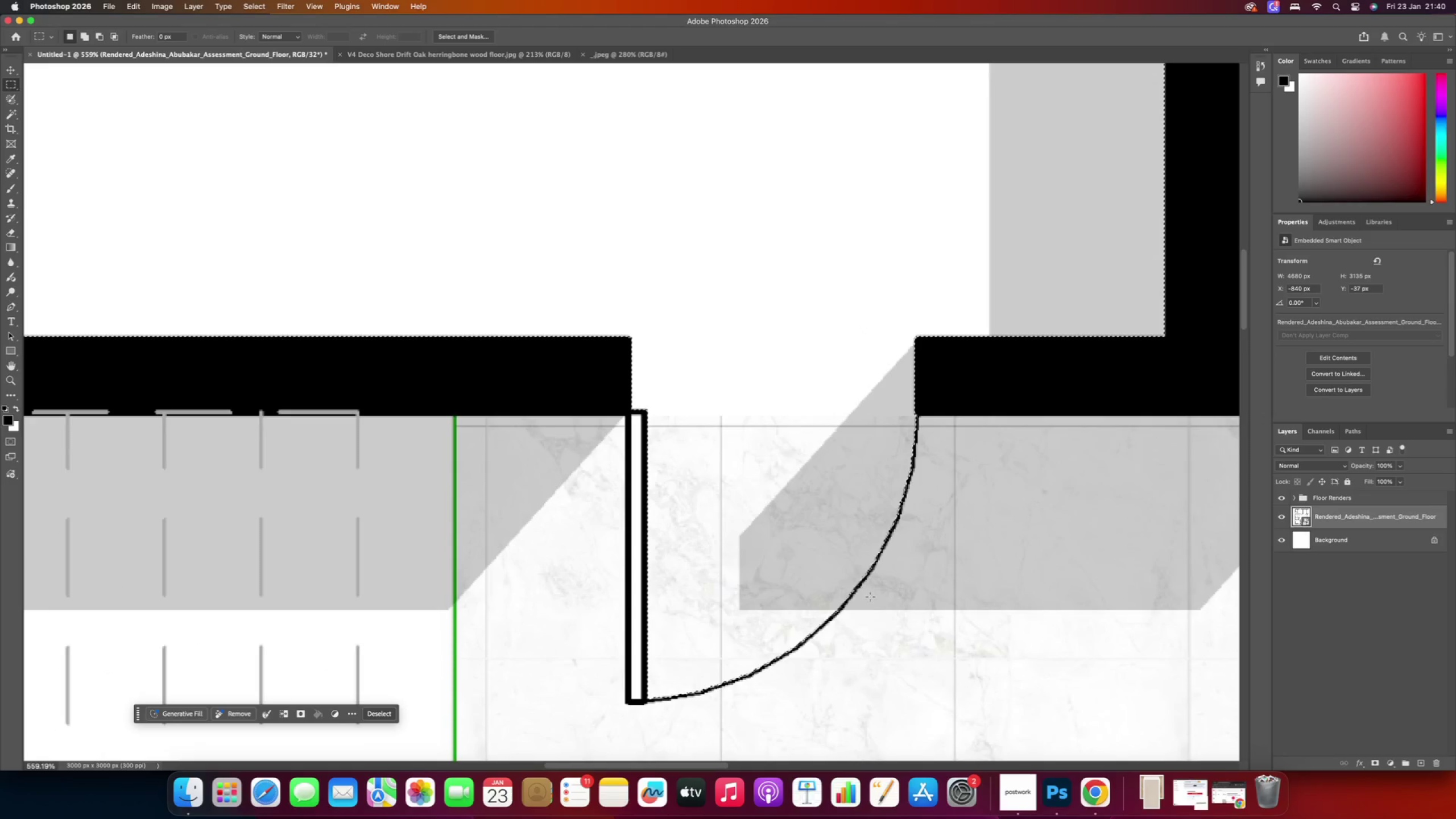 
hold_key(key=AltRight, duration=6.48)
left_click_drag(start_coordinate=[958, 739], to_coordinate=[618, 337])
 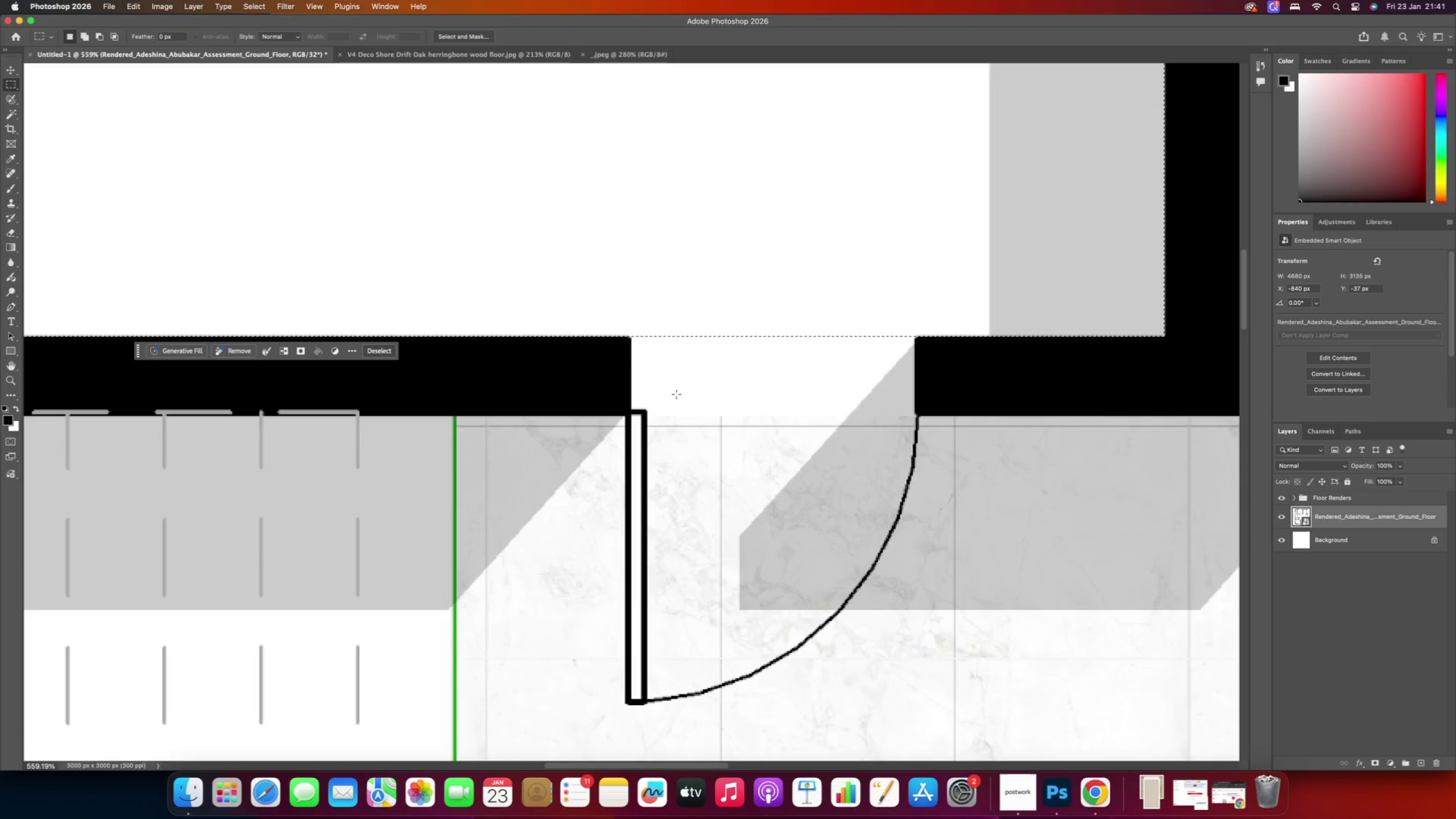 
hold_key(key=AltRight, duration=0.75)
scroll: coordinate [660, 391], scroll_direction: up, amount: 2.0
 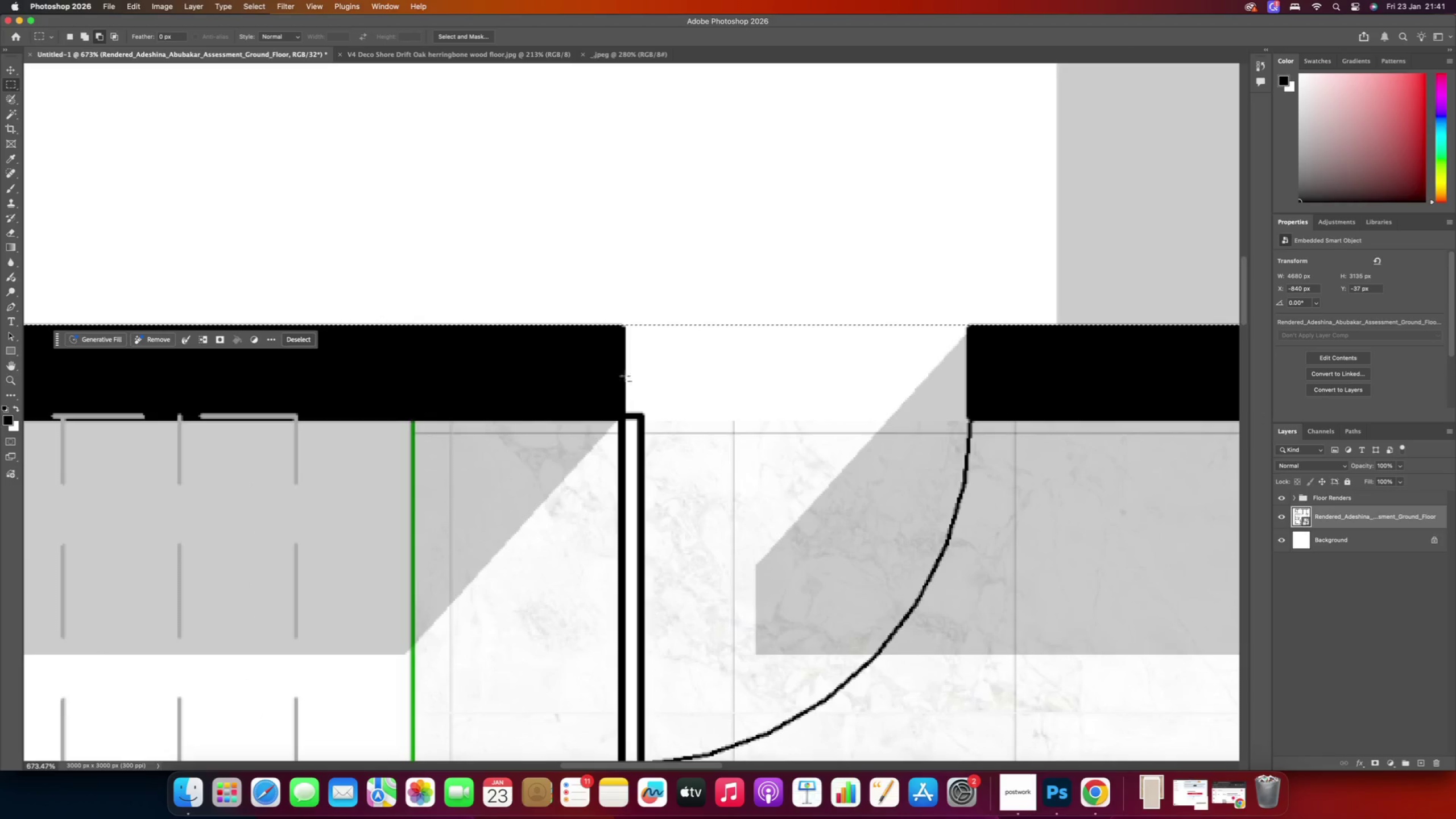 
key(Shift+ShiftRight)
 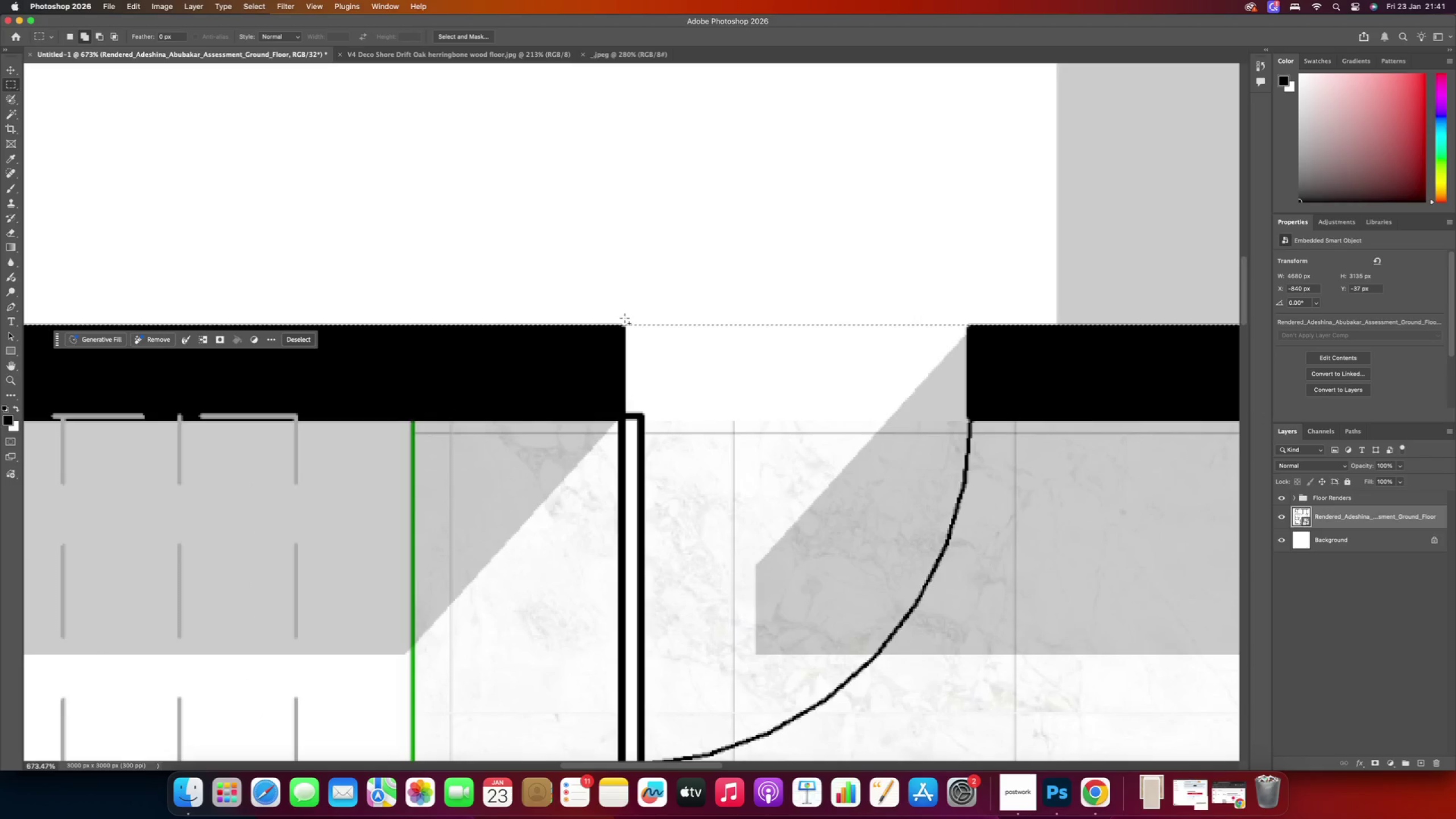 
hold_key(key=ShiftRight, duration=6.02)
left_click_drag(start_coordinate=[625, 318], to_coordinate=[965, 418])
 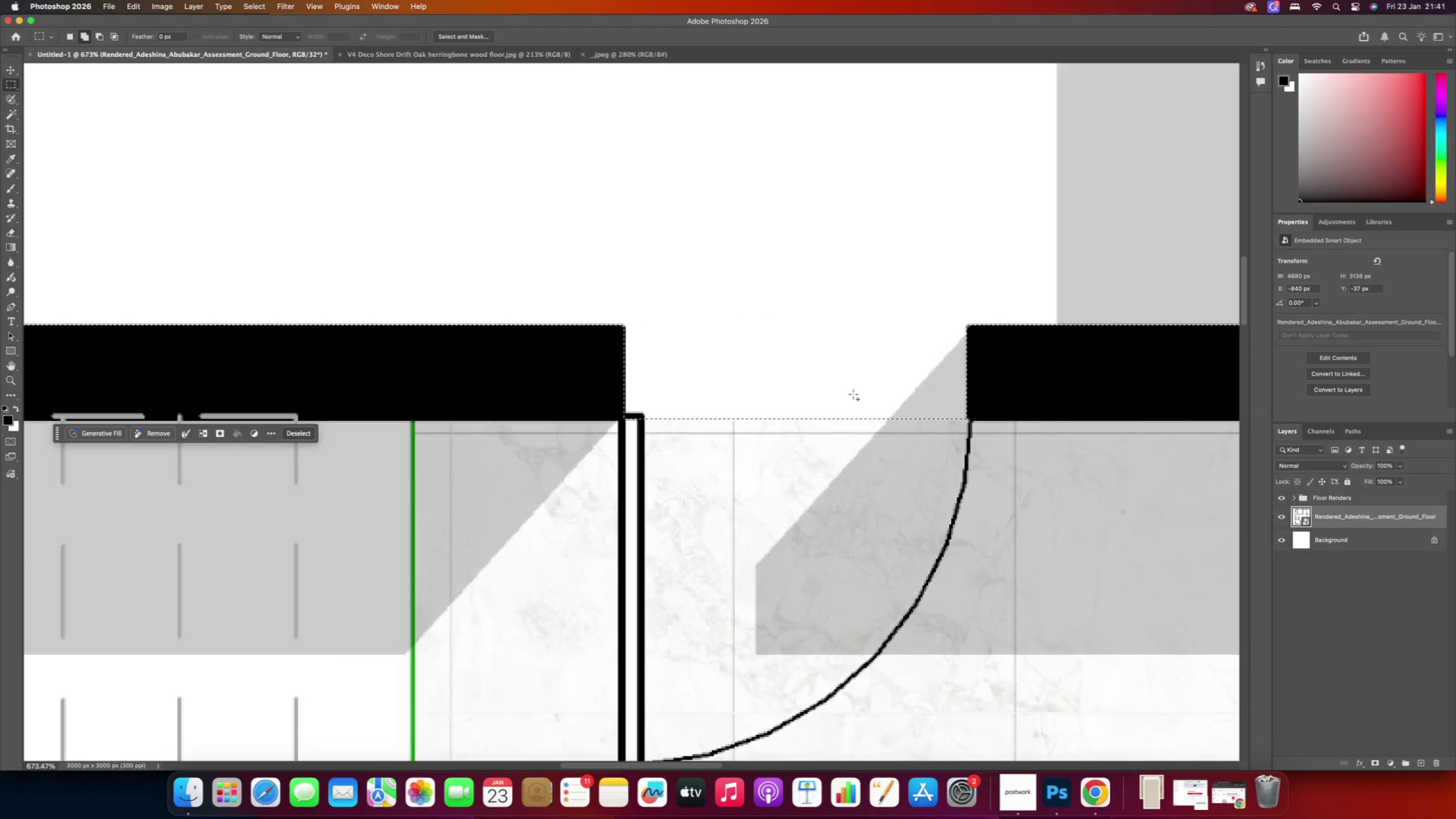 
hold_key(key=AltRight, duration=0.53)
scroll: coordinate [670, 383], scroll_direction: down, amount: 9.0
 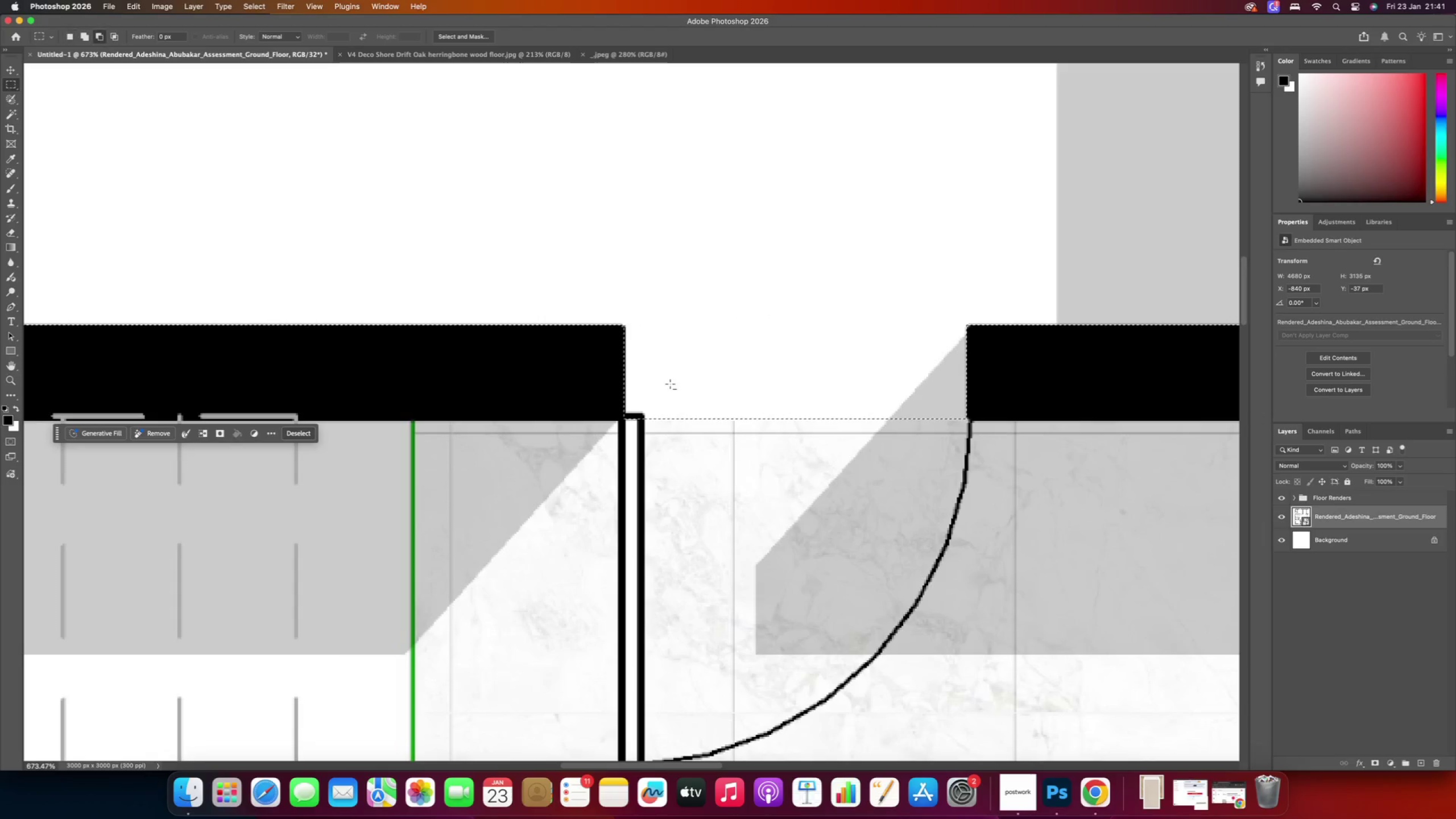 
hold_key(key=Space, duration=1.1)
 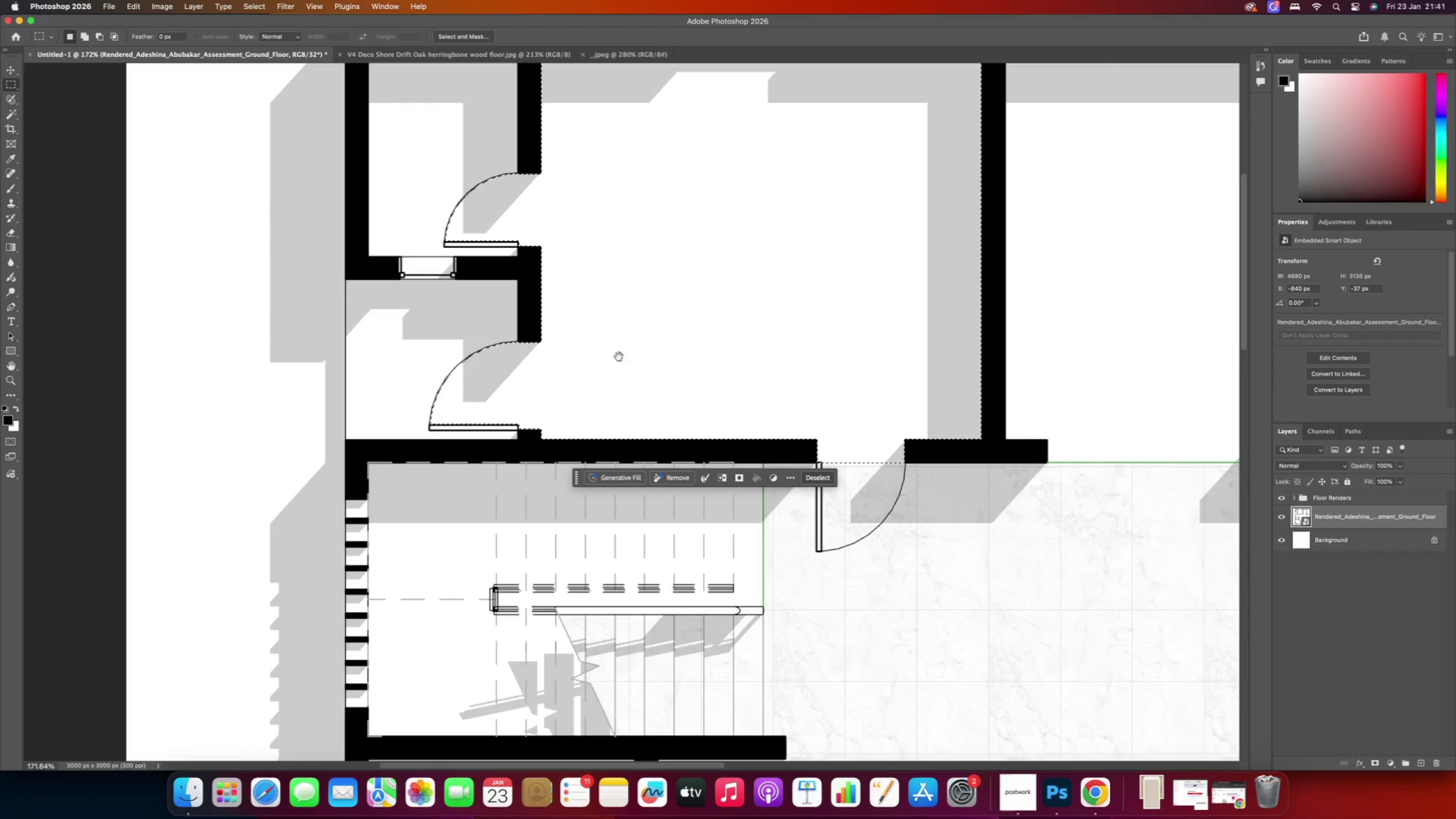 
left_click_drag(start_coordinate=[537, 287], to_coordinate=[696, 357])
 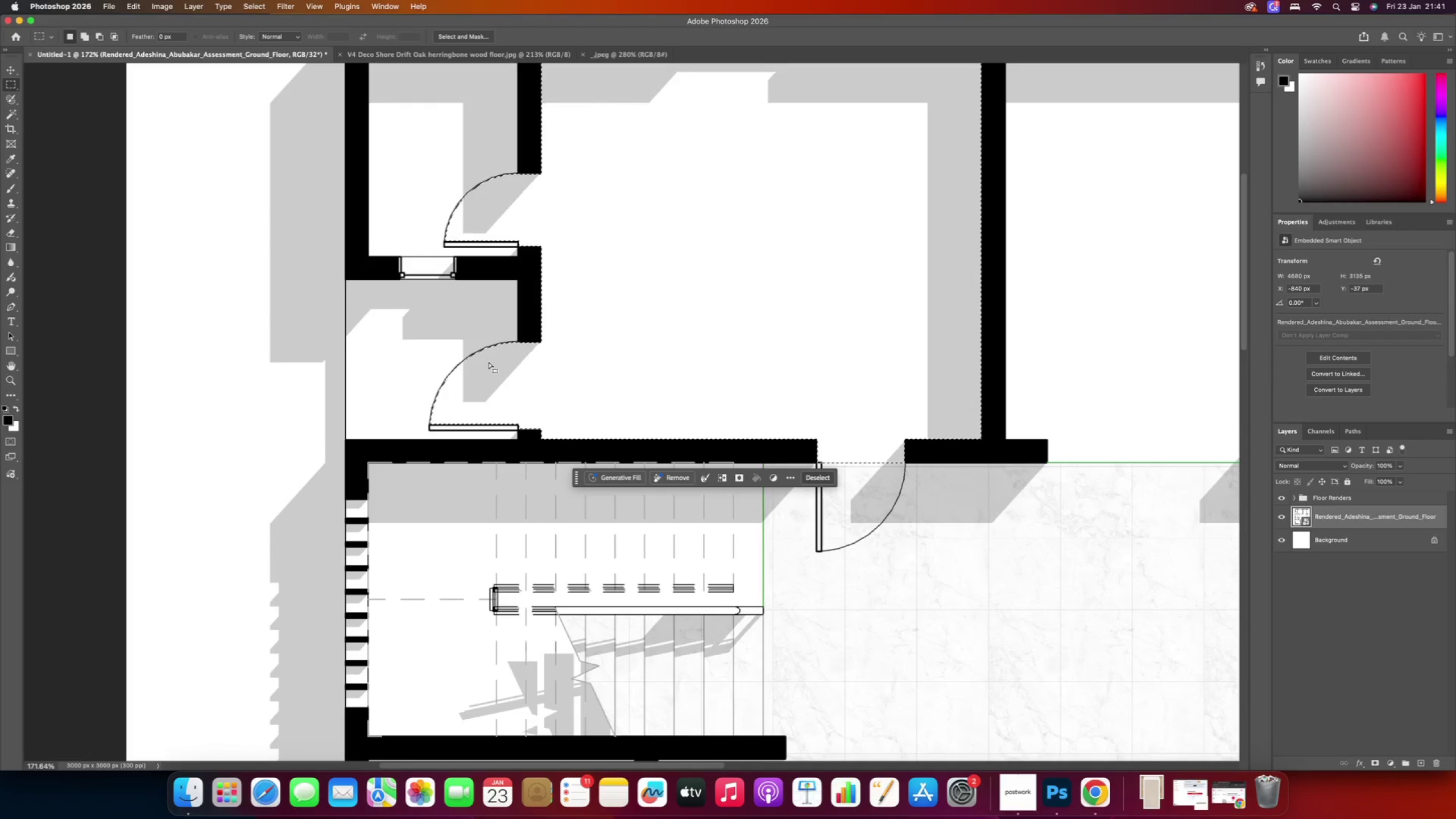 
hold_key(key=AltRight, duration=0.77)
scroll: coordinate [465, 365], scroll_direction: up, amount: 7.0
 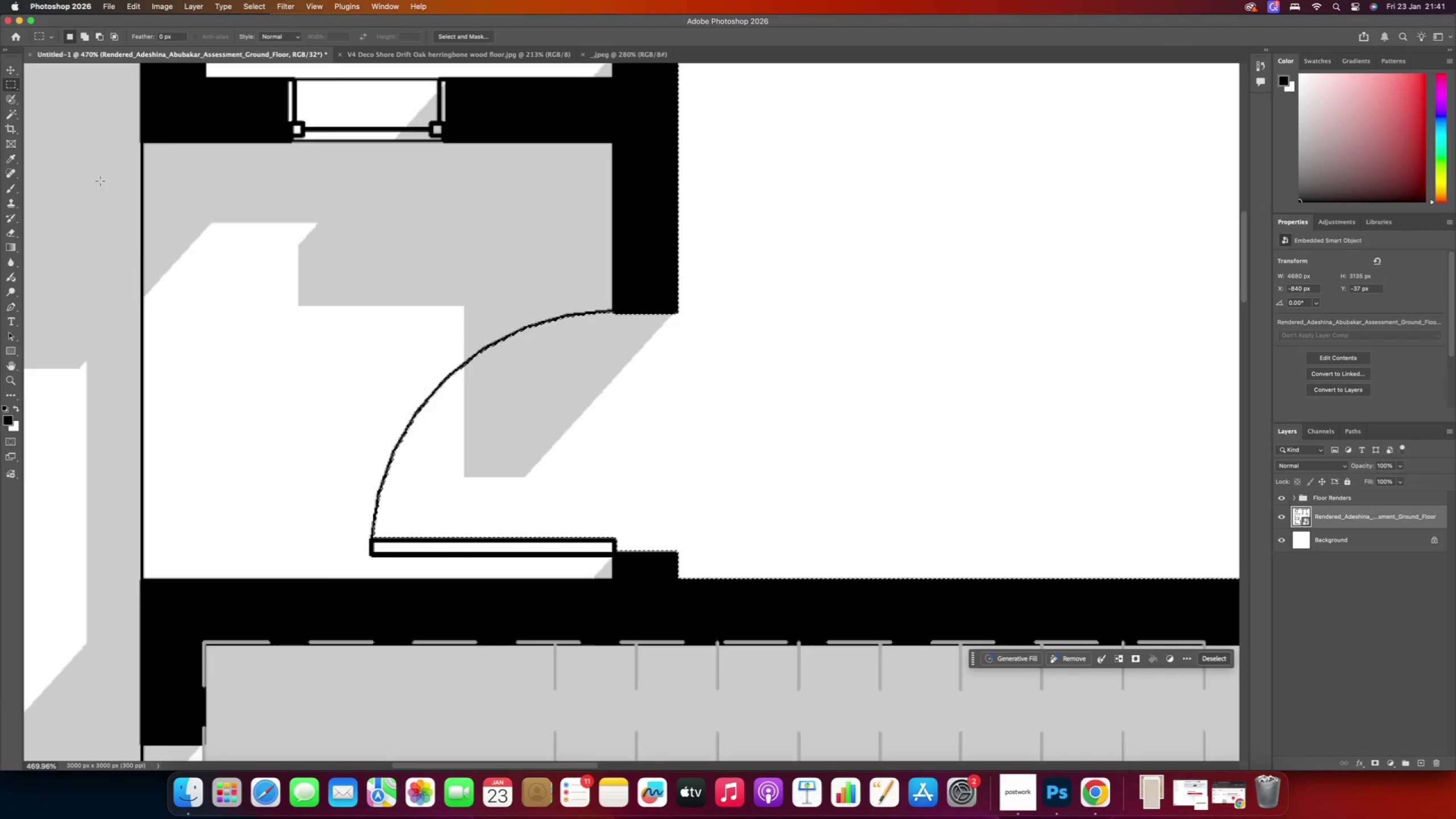 
hold_key(key=AltRight, duration=3.54)
 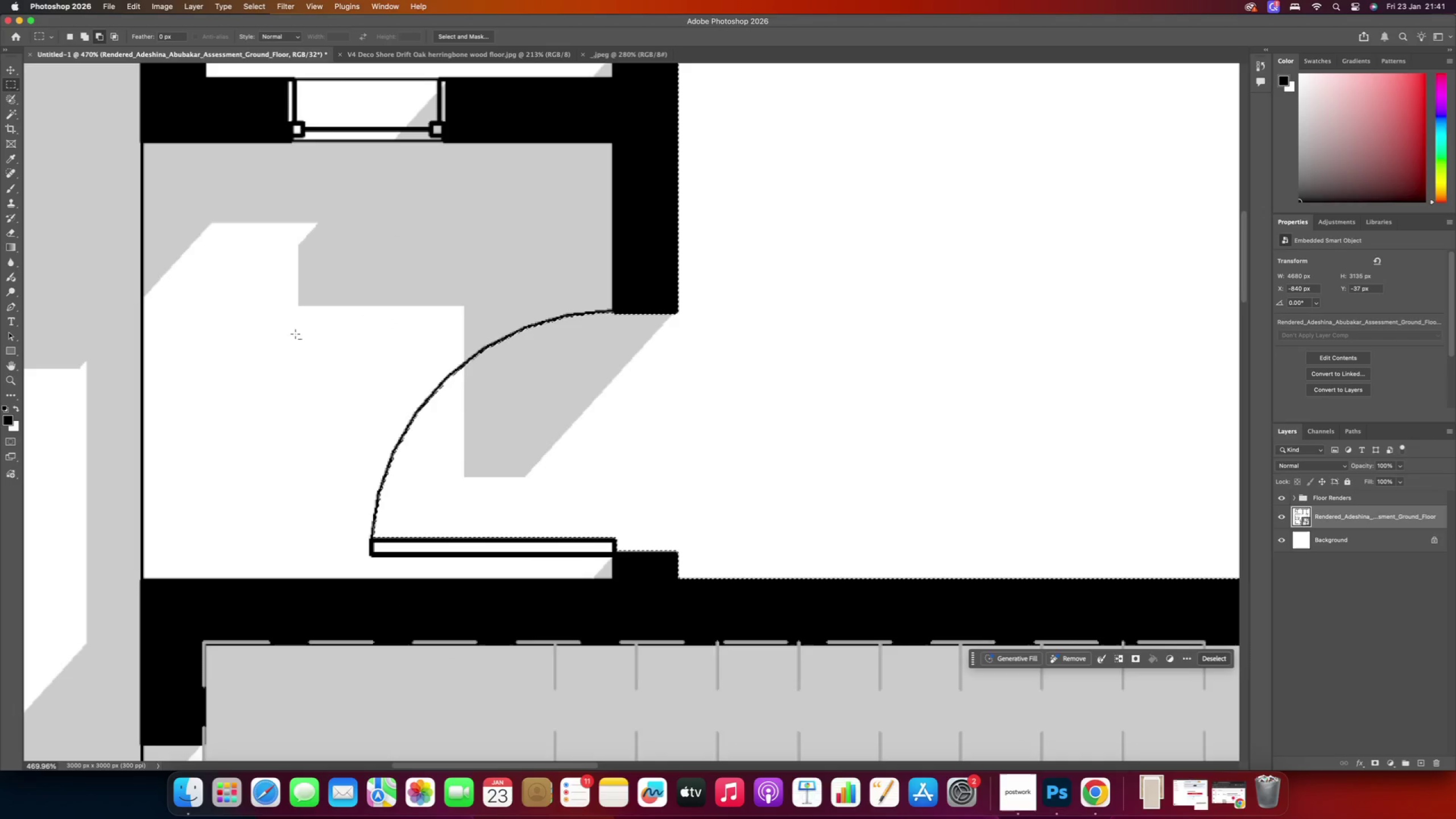 
hold_key(key=AltRight, duration=7.39)
left_click_drag(start_coordinate=[265, 263], to_coordinate=[617, 564])
 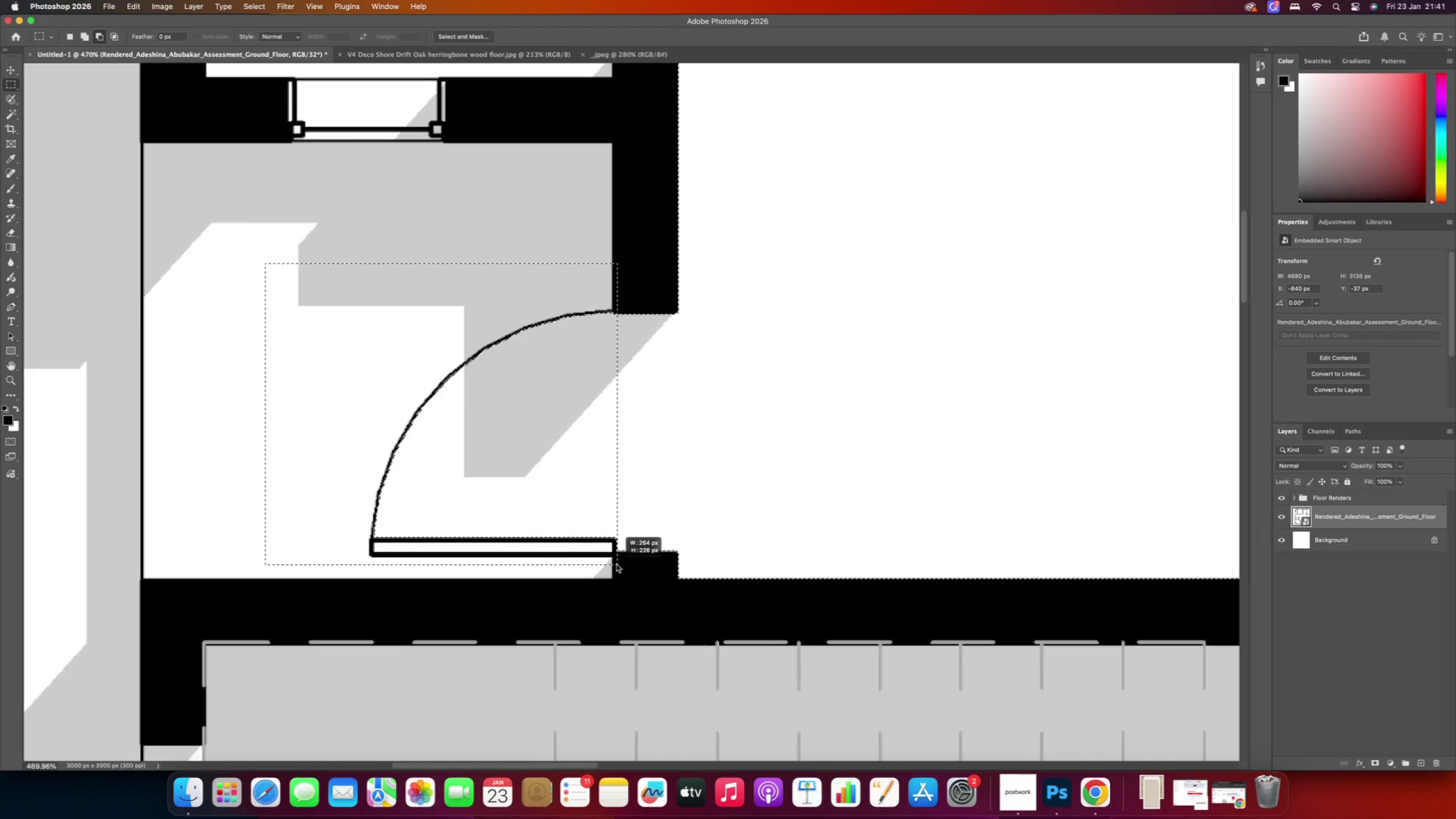 
hold_key(key=AltRight, duration=0.54)
scroll: coordinate [606, 535], scroll_direction: down, amount: 19.0
 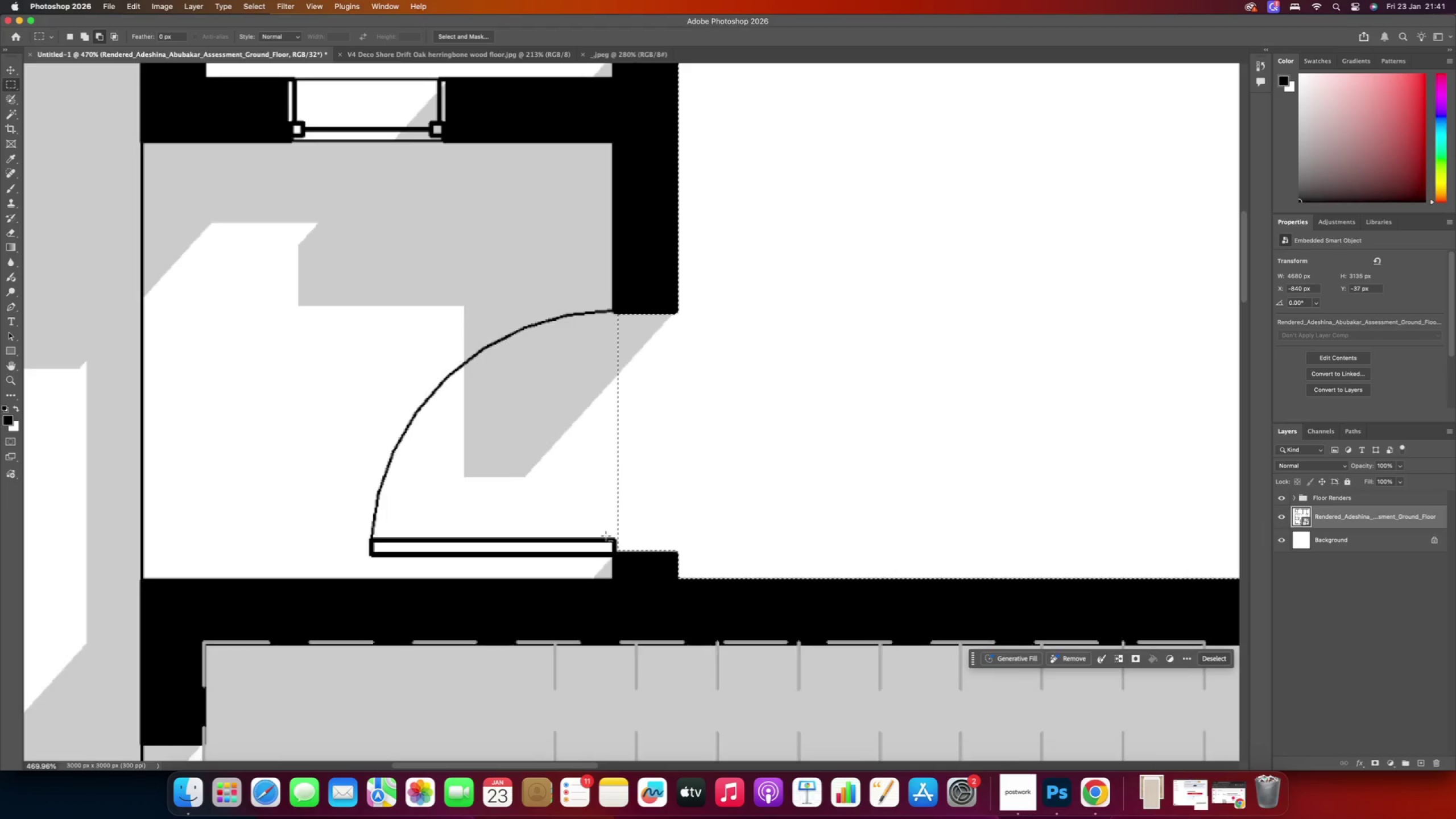 
hold_key(key=AltRight, duration=3.27)
scroll: coordinate [584, 507], scroll_direction: up, amount: 16.0
 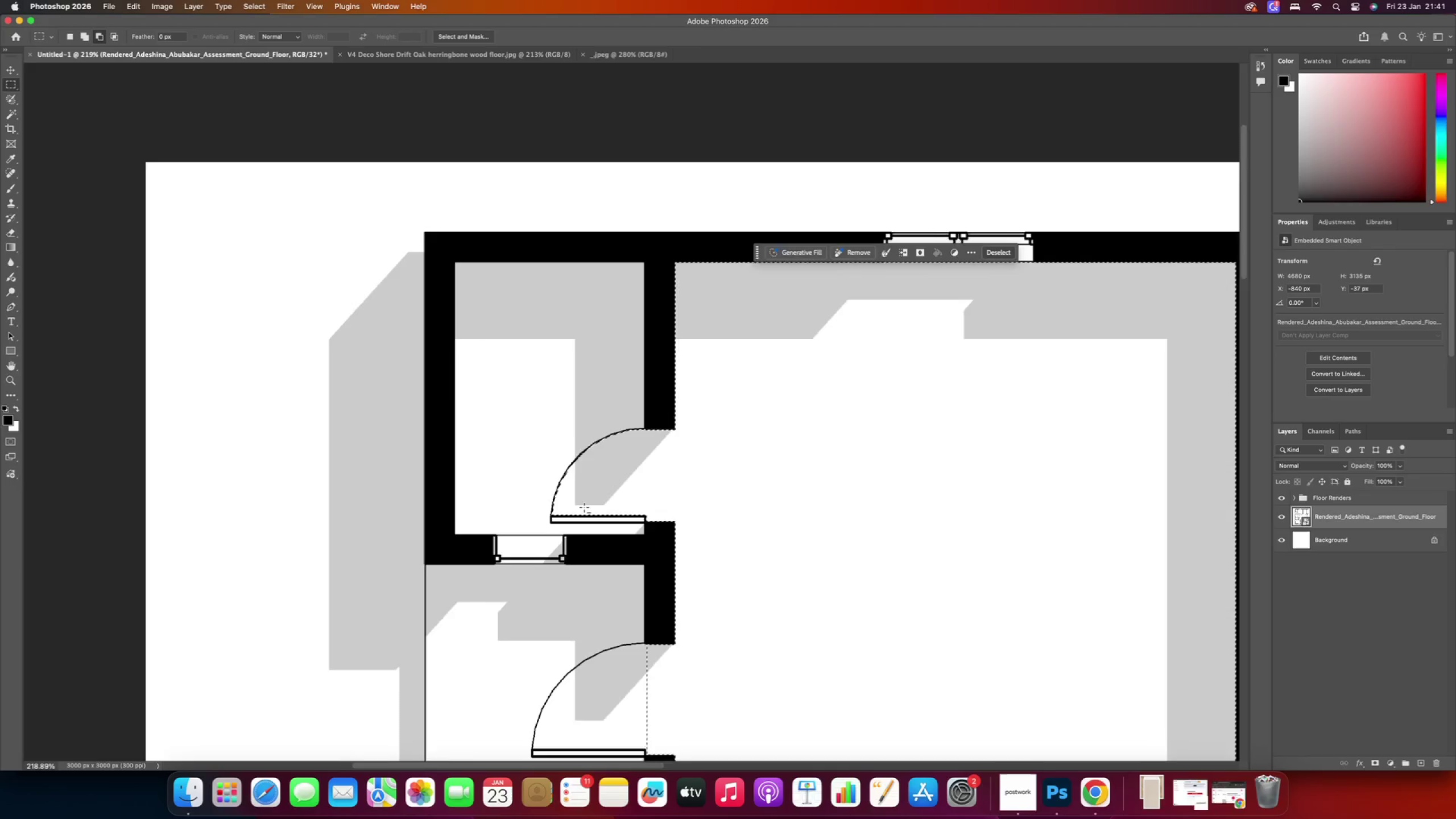 
hold_key(key=AltRight, duration=0.49)
scroll: coordinate [516, 457], scroll_direction: up, amount: 2.0
 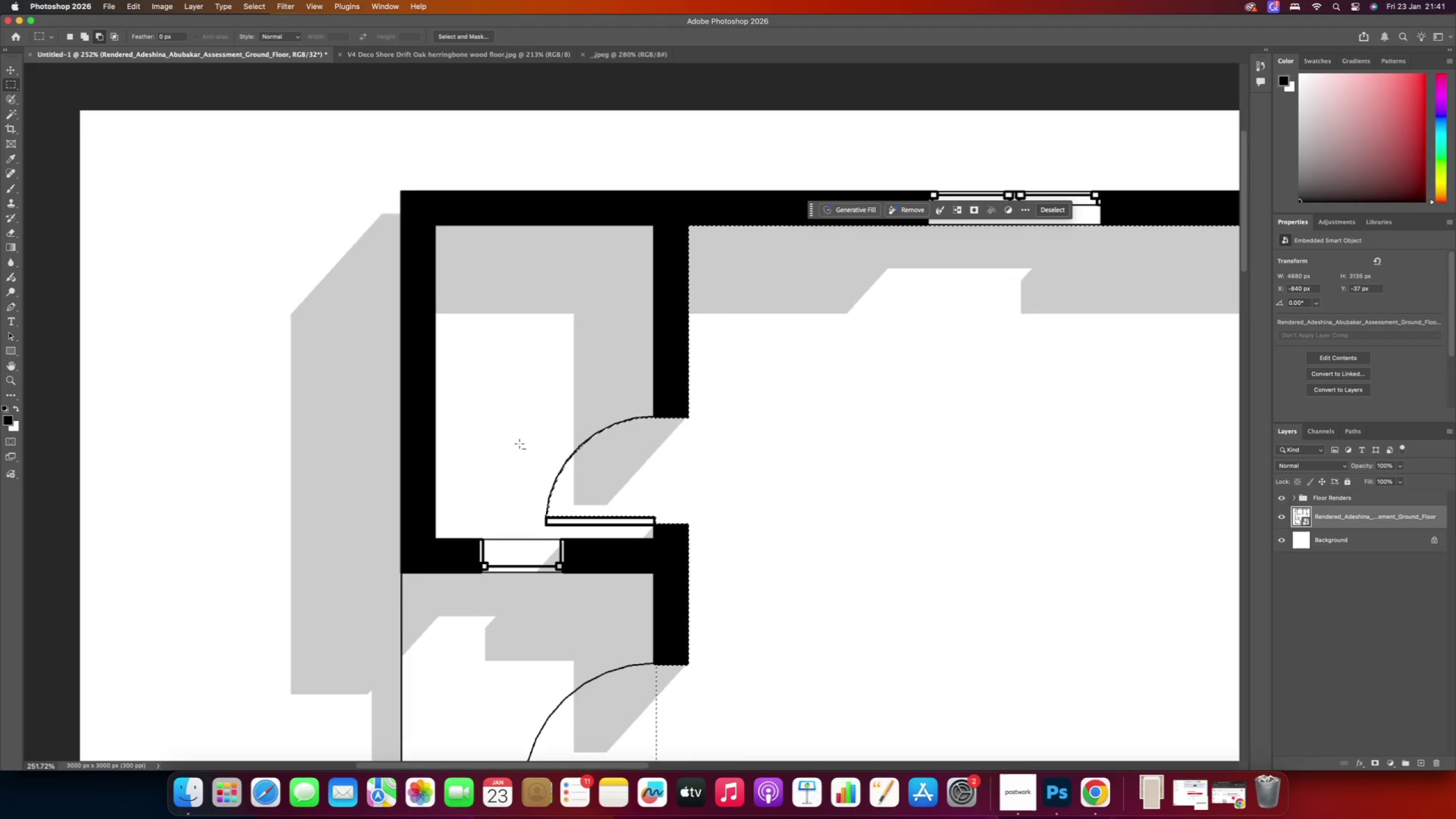 
hold_key(key=AltRight, duration=5.4)
left_click_drag(start_coordinate=[489, 350], to_coordinate=[669, 543])
 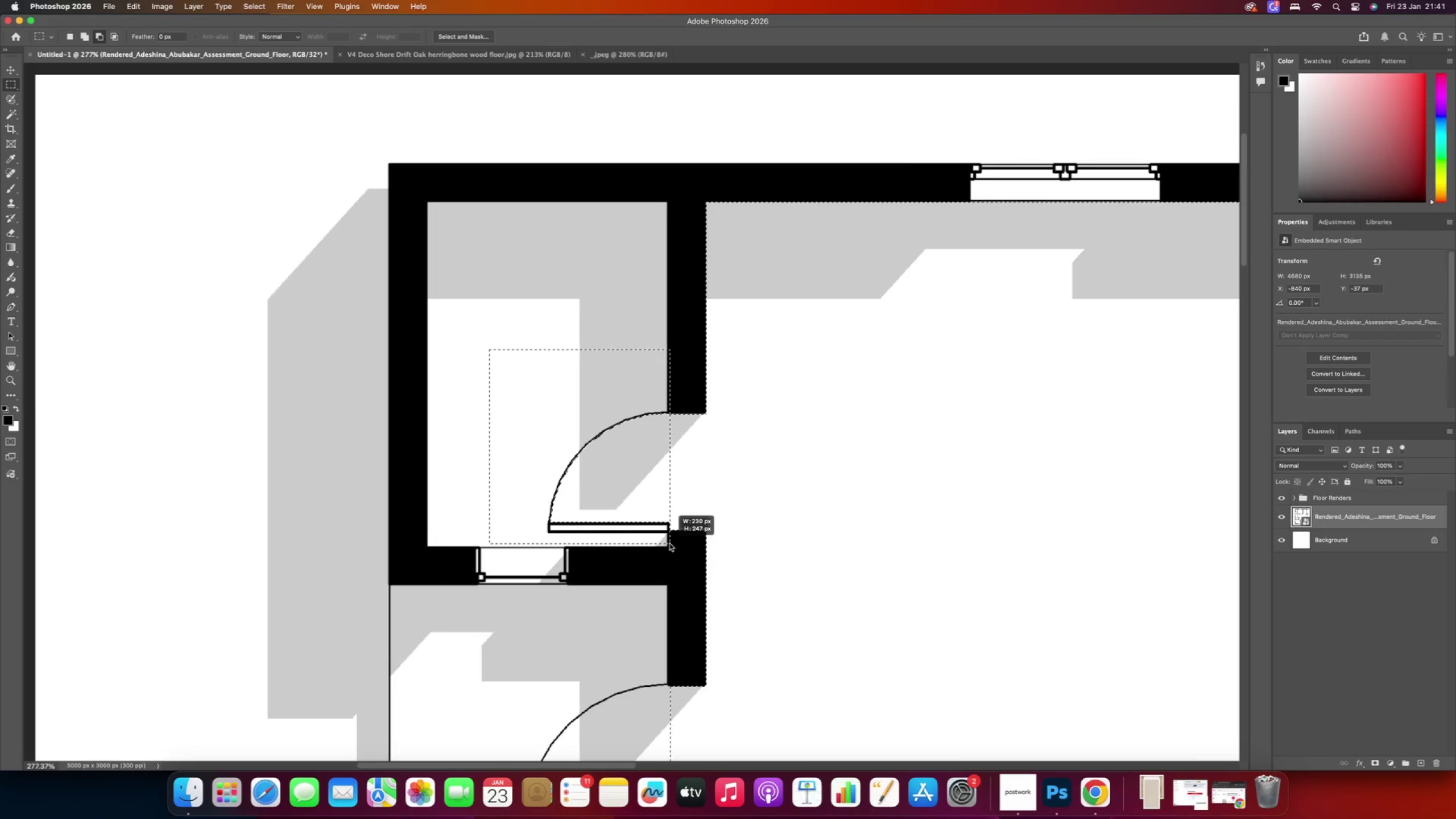 
hold_key(key=AltRight, duration=2.86)
scroll: coordinate [690, 568], scroll_direction: down, amount: 7.0
 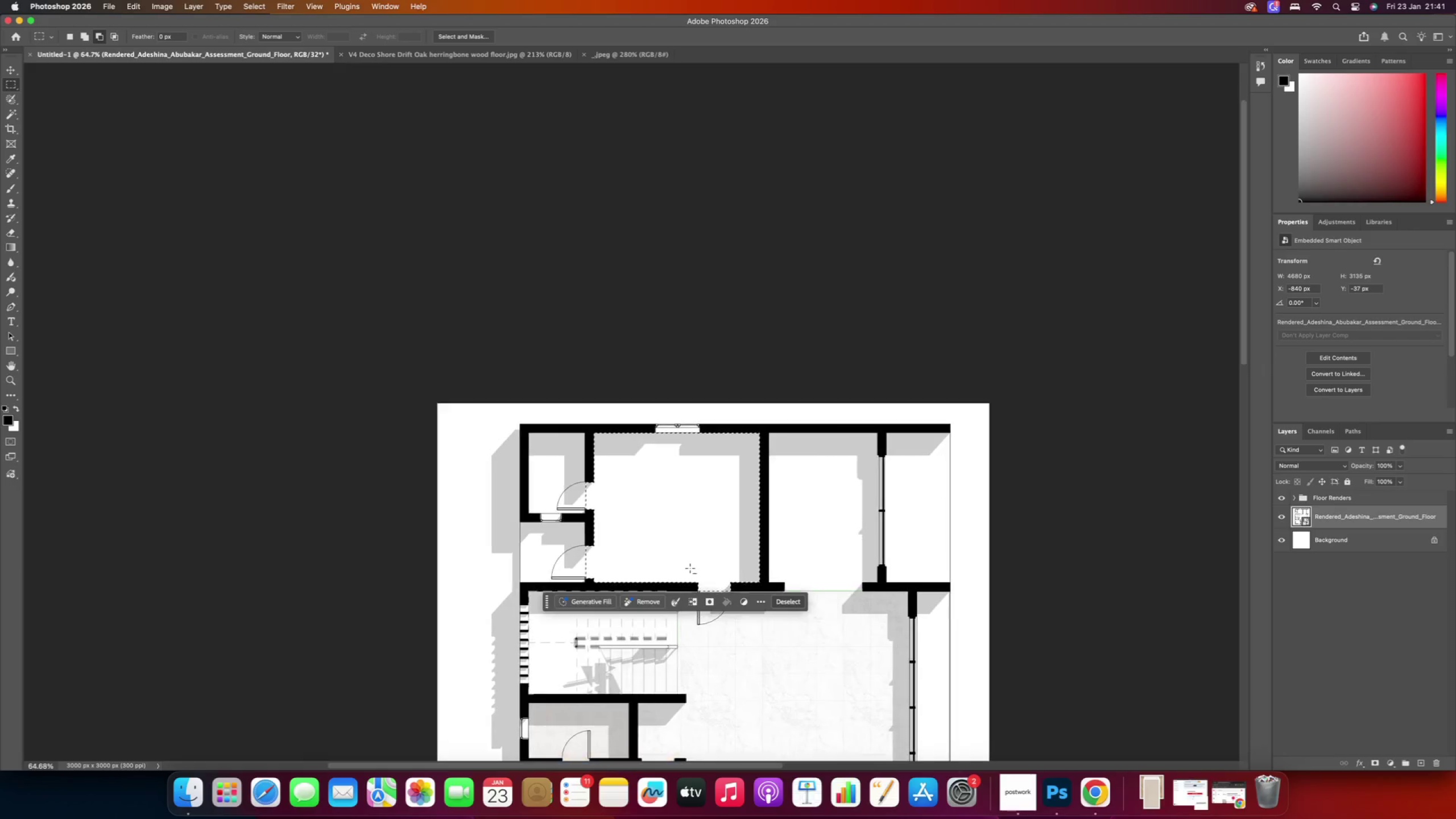 
scroll: coordinate [712, 592], scroll_direction: up, amount: 4.0
 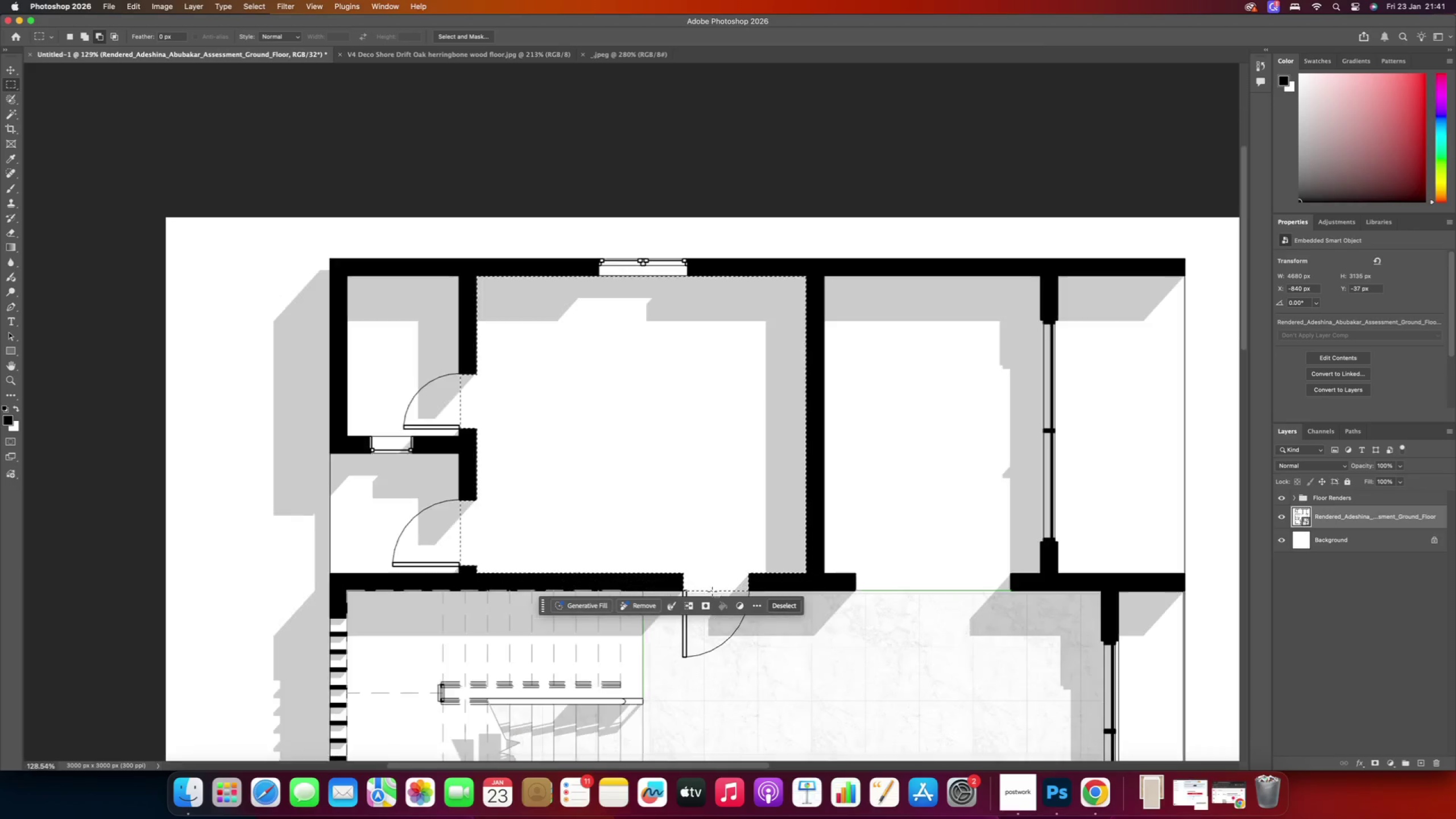 
hold_key(key=AltRight, duration=0.78)
 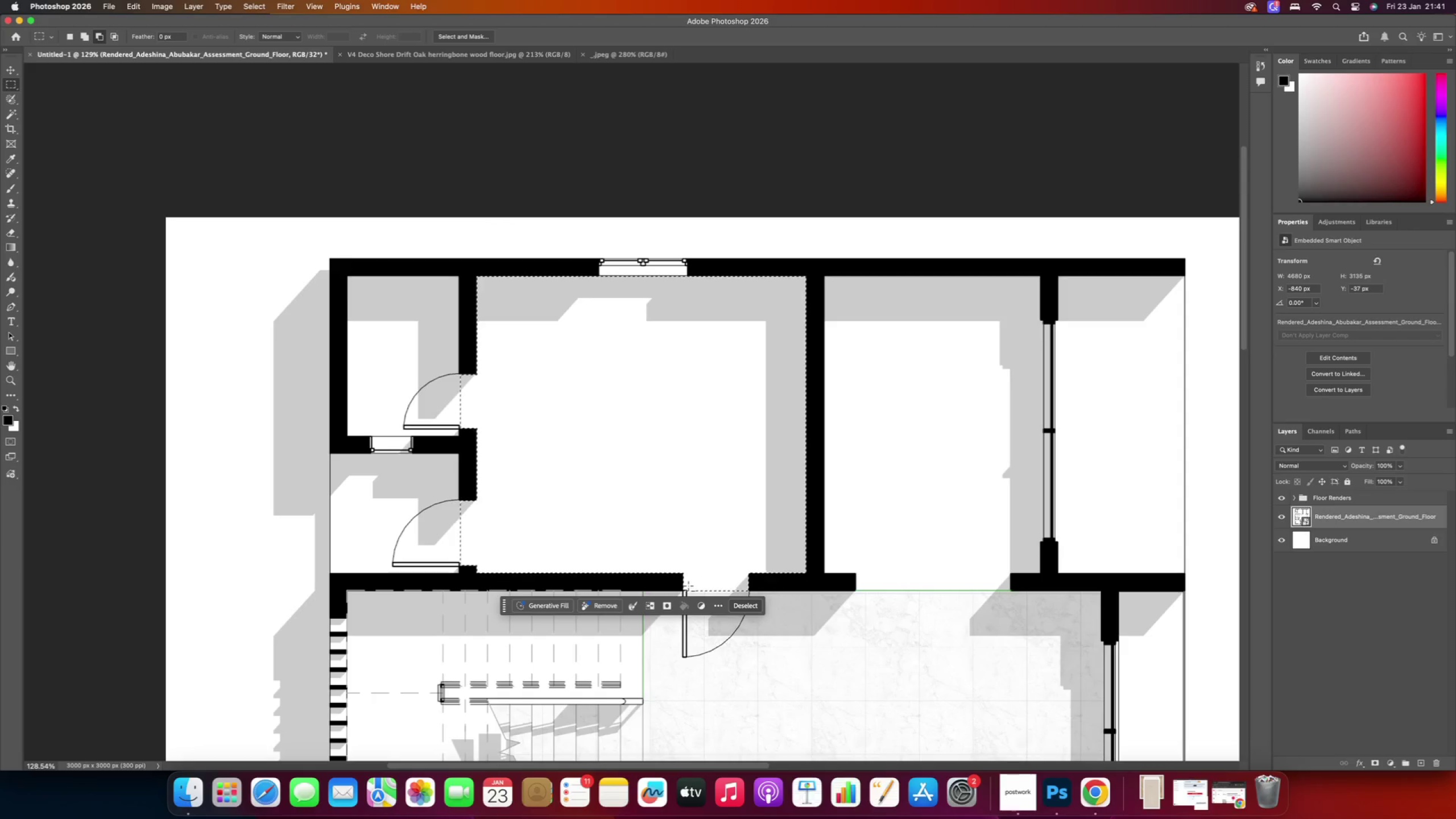 
hold_key(key=AltRight, duration=1.77)
 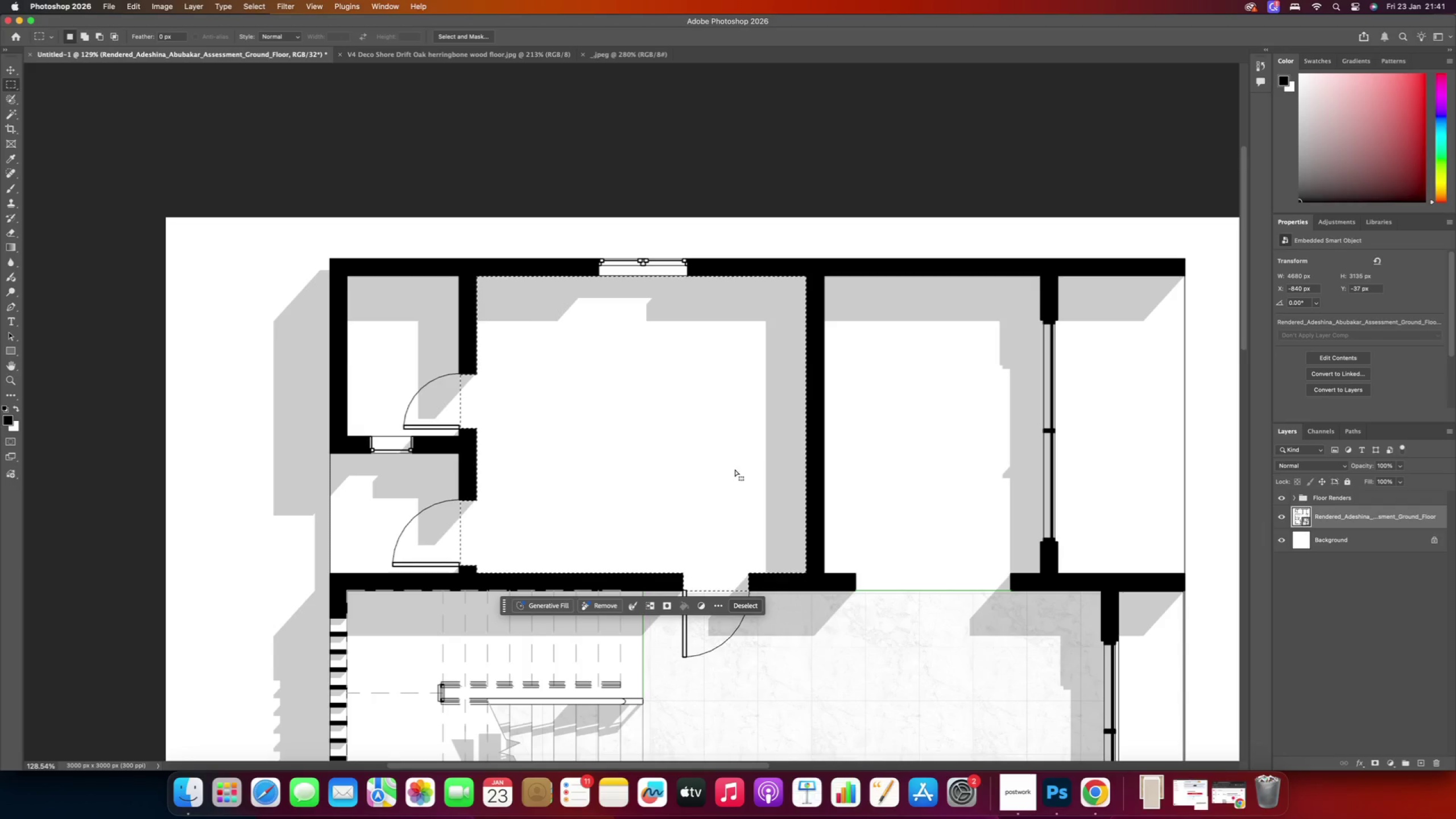 
hold_key(key=AltRight, duration=0.33)
 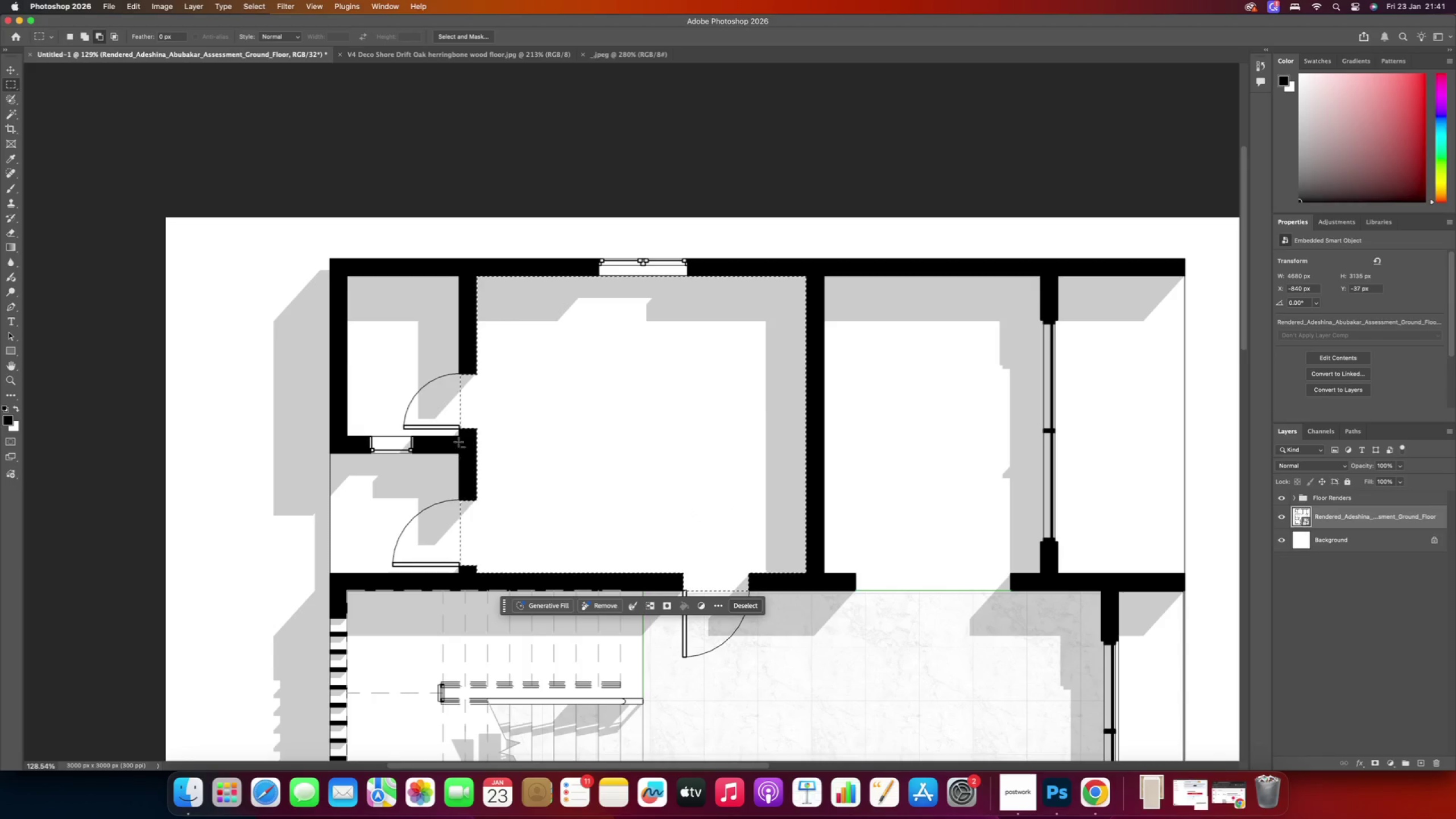 
key(Alt+AltRight)
 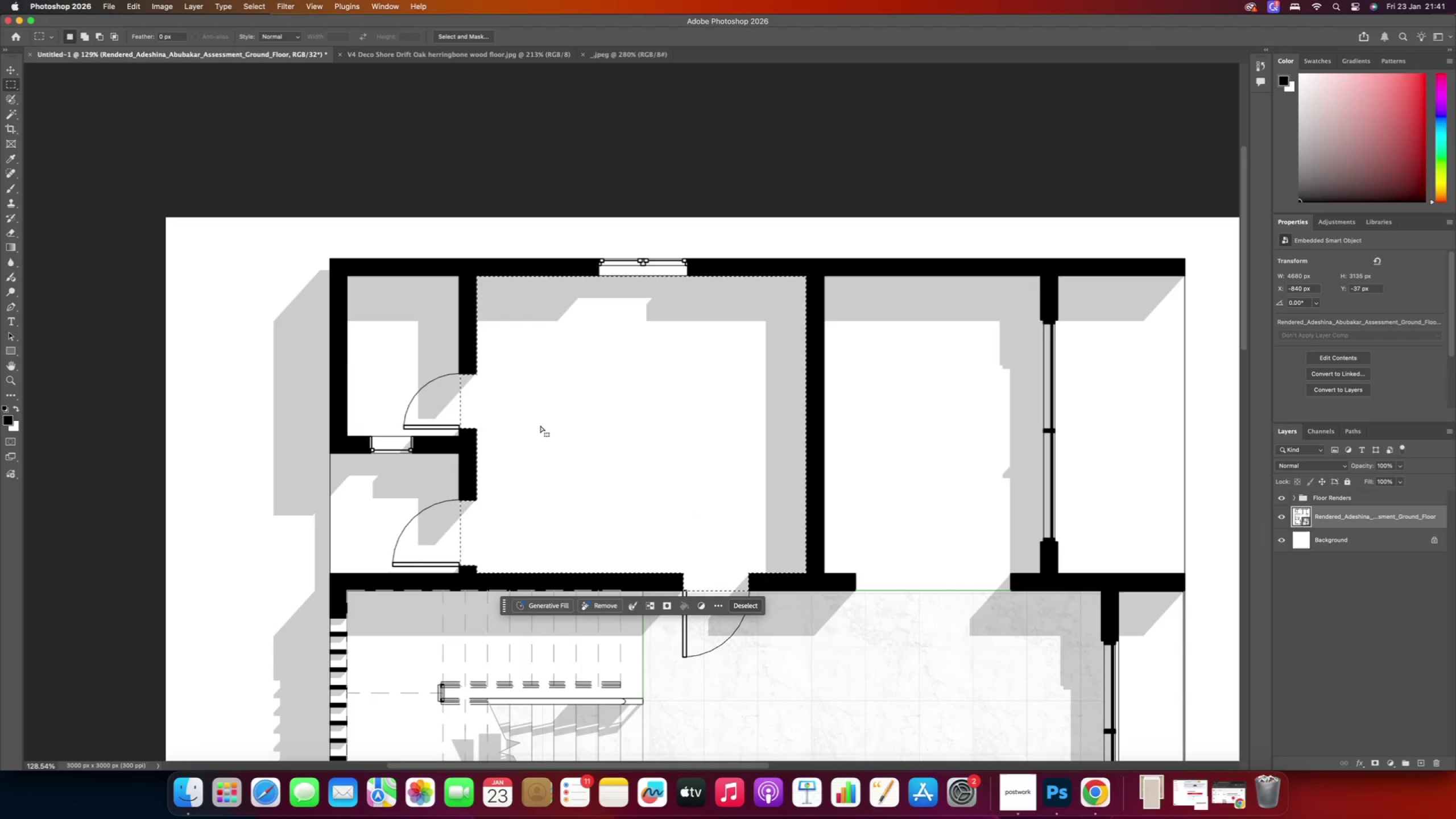 
key(Alt+AltRight)
 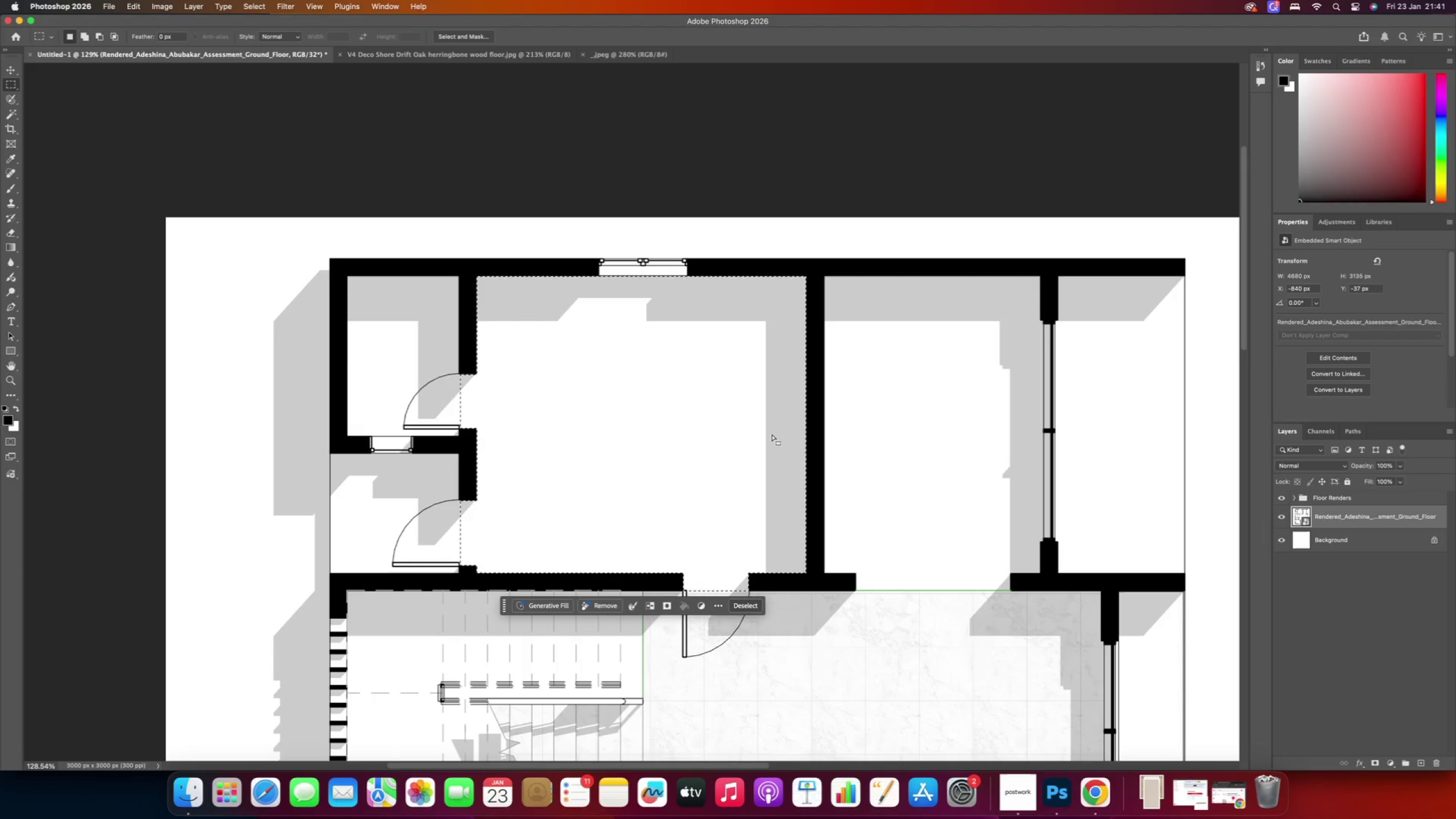 
key(Alt+AltRight)
 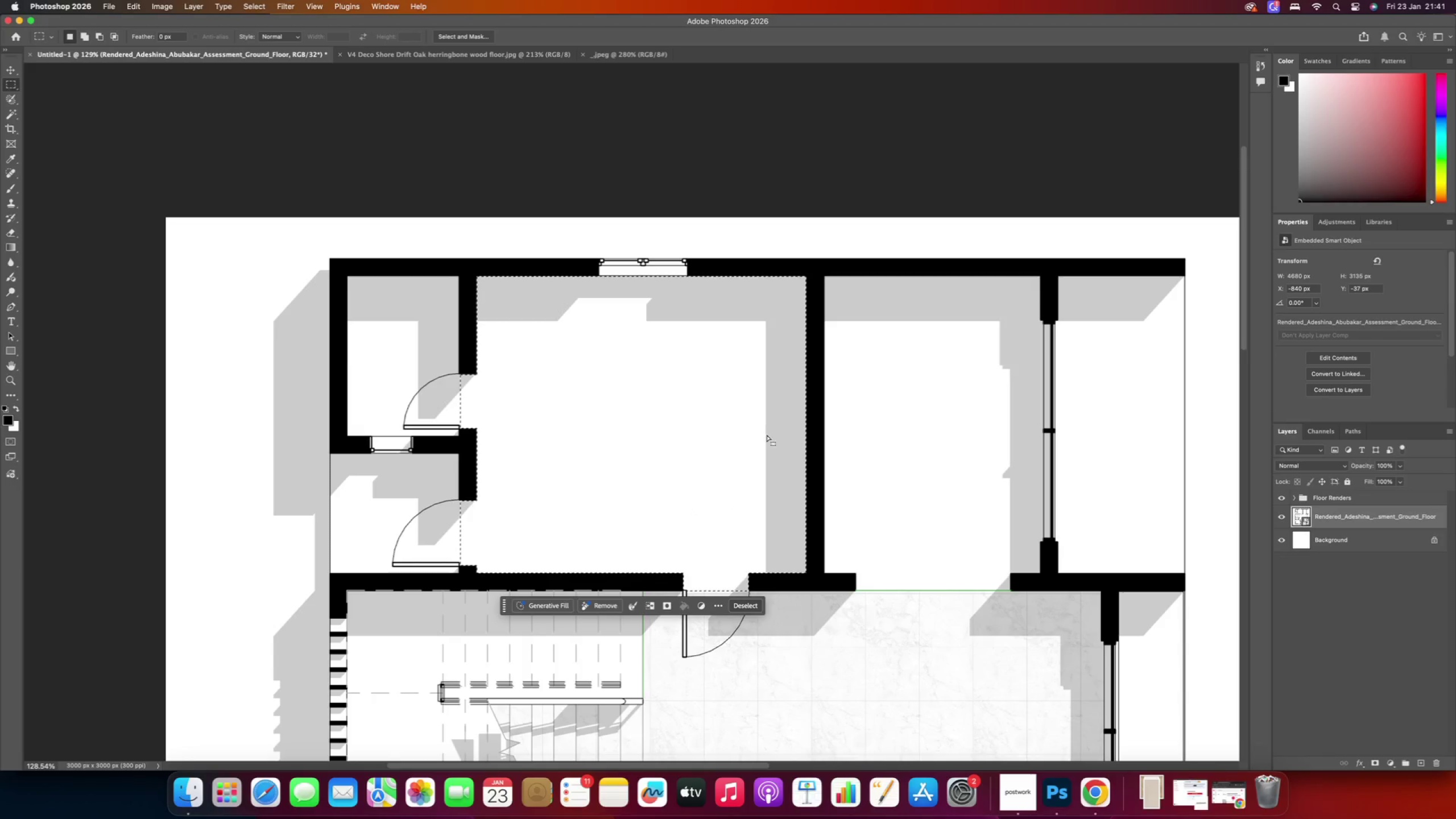 
scroll: coordinate [760, 502], scroll_direction: down, amount: 15.0
 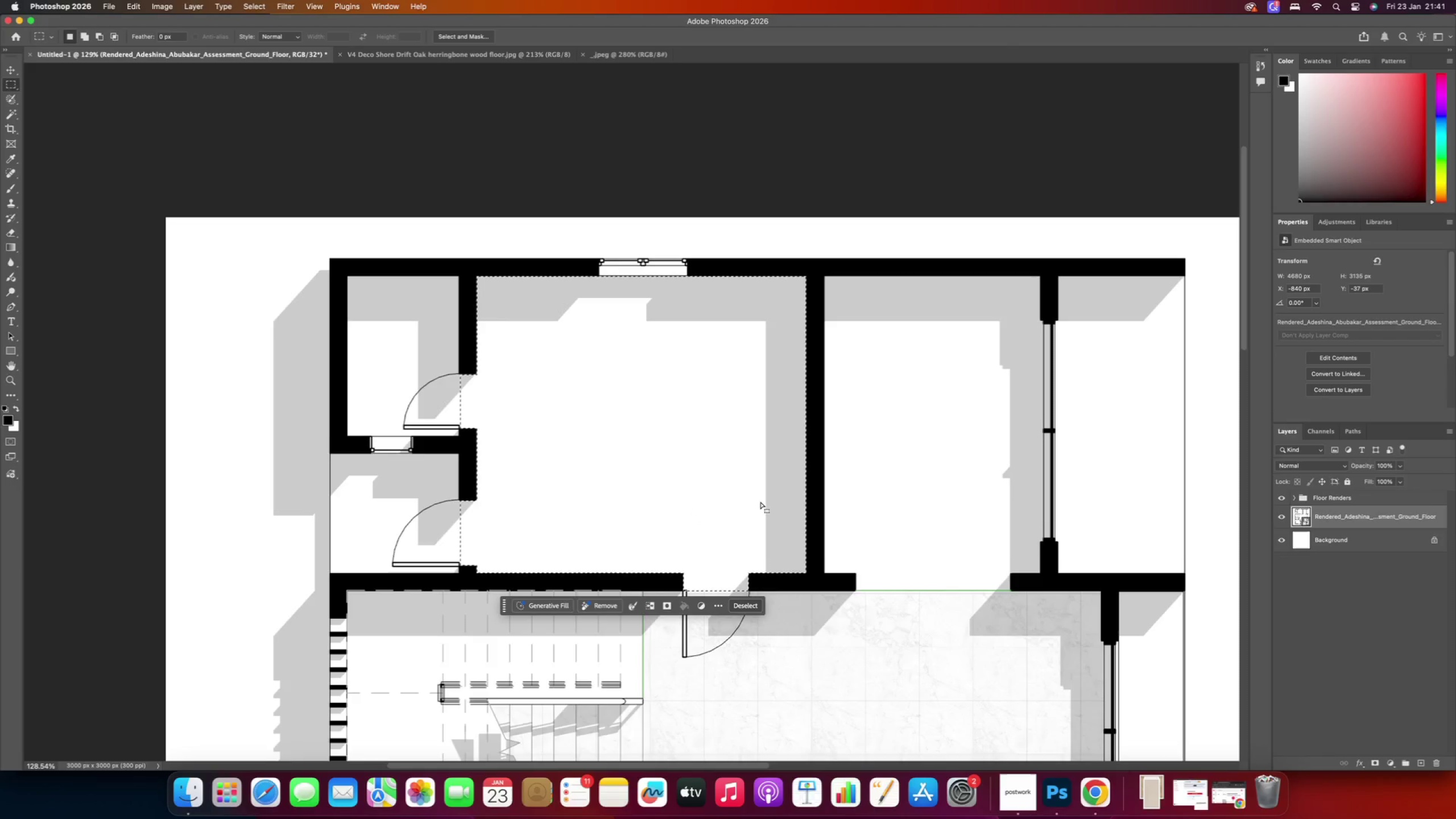 
hold_key(key=AltRight, duration=1.1)
scroll: coordinate [733, 496], scroll_direction: down, amount: 4.0
 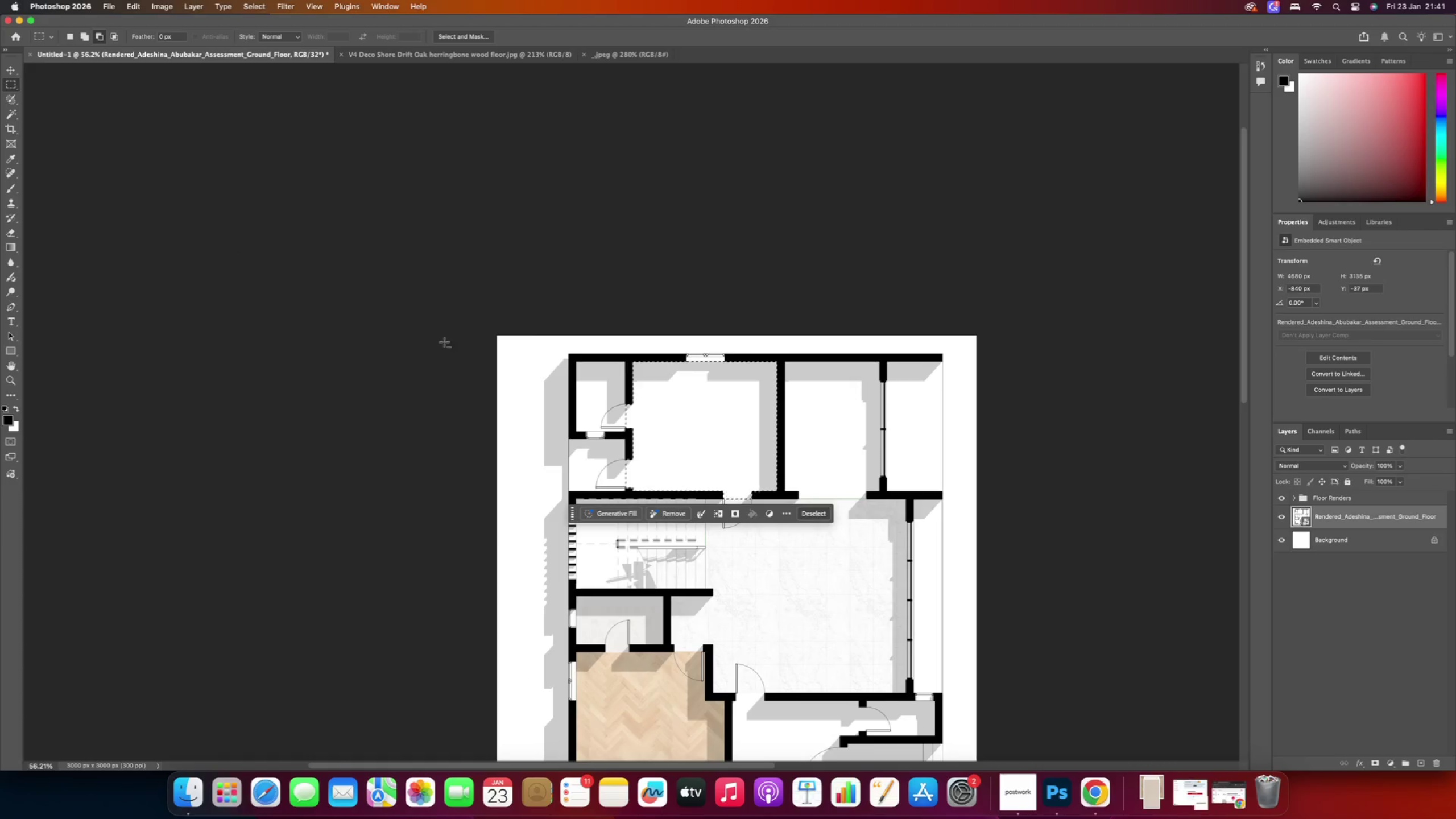 
hold_key(key=AltRight, duration=1.42)
scroll: coordinate [737, 493], scroll_direction: up, amount: 8.0
 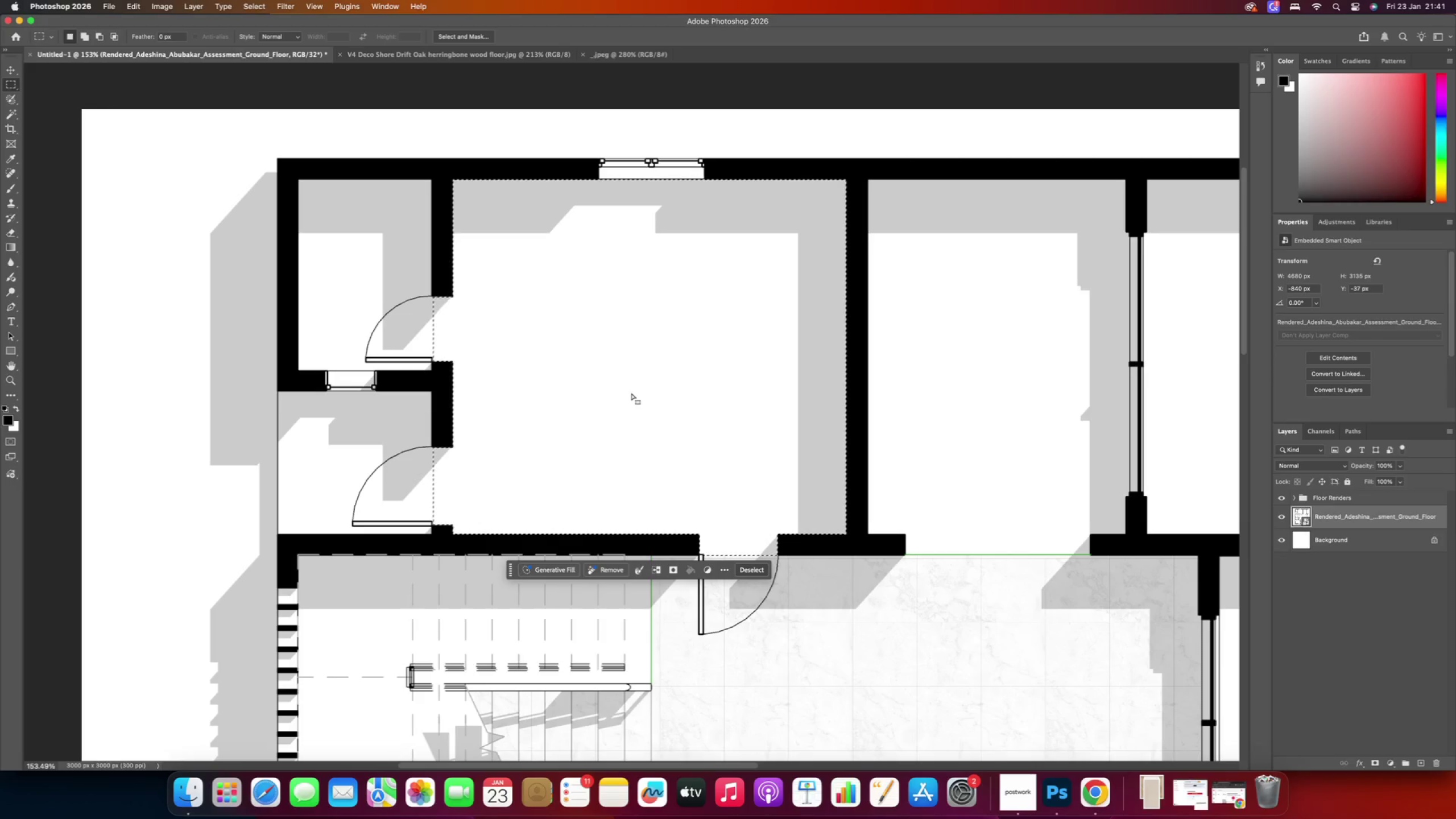 
hold_key(key=AltRight, duration=0.42)
scroll: coordinate [573, 437], scroll_direction: down, amount: 10.0
 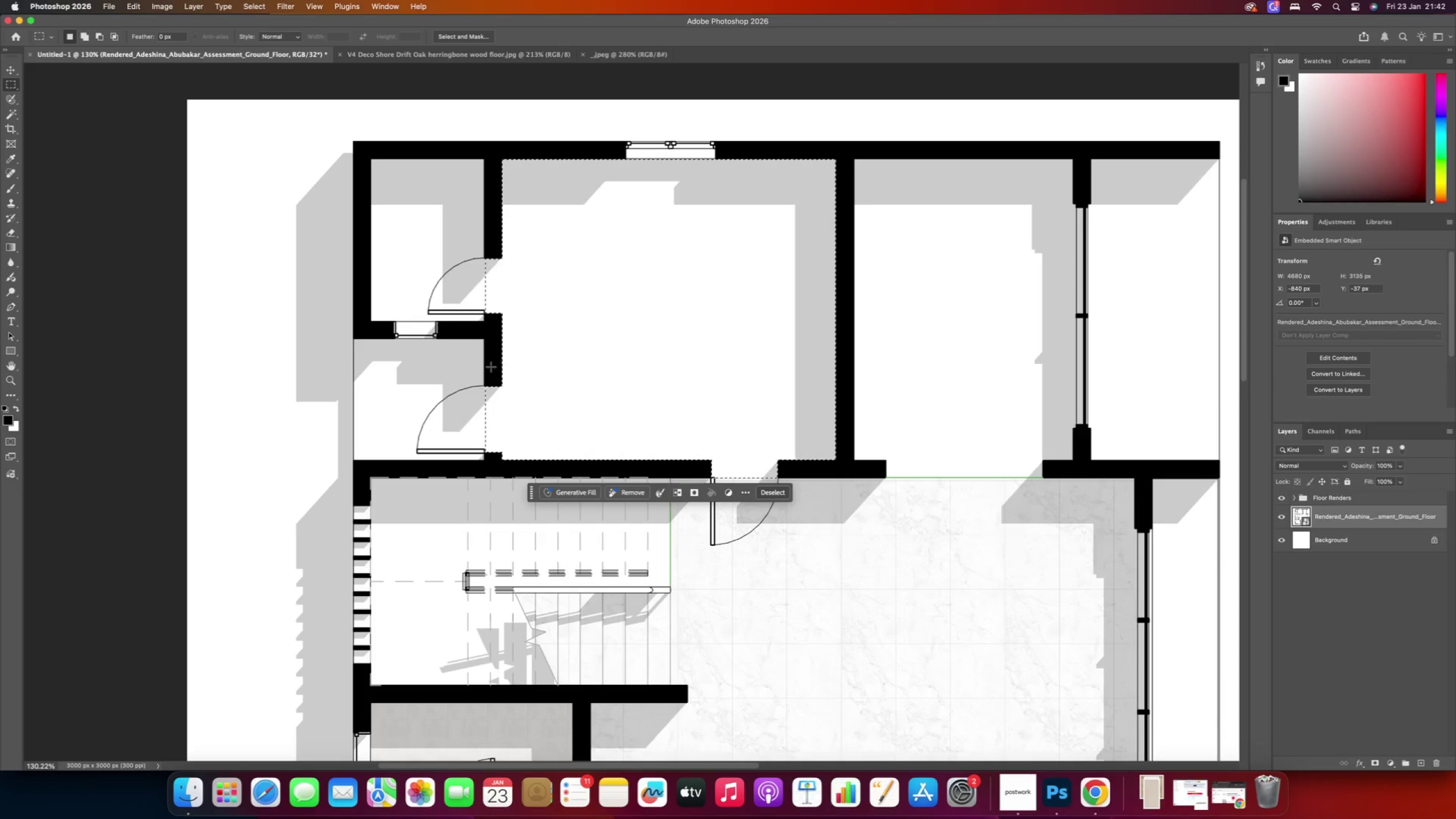 
wait(6.62)
 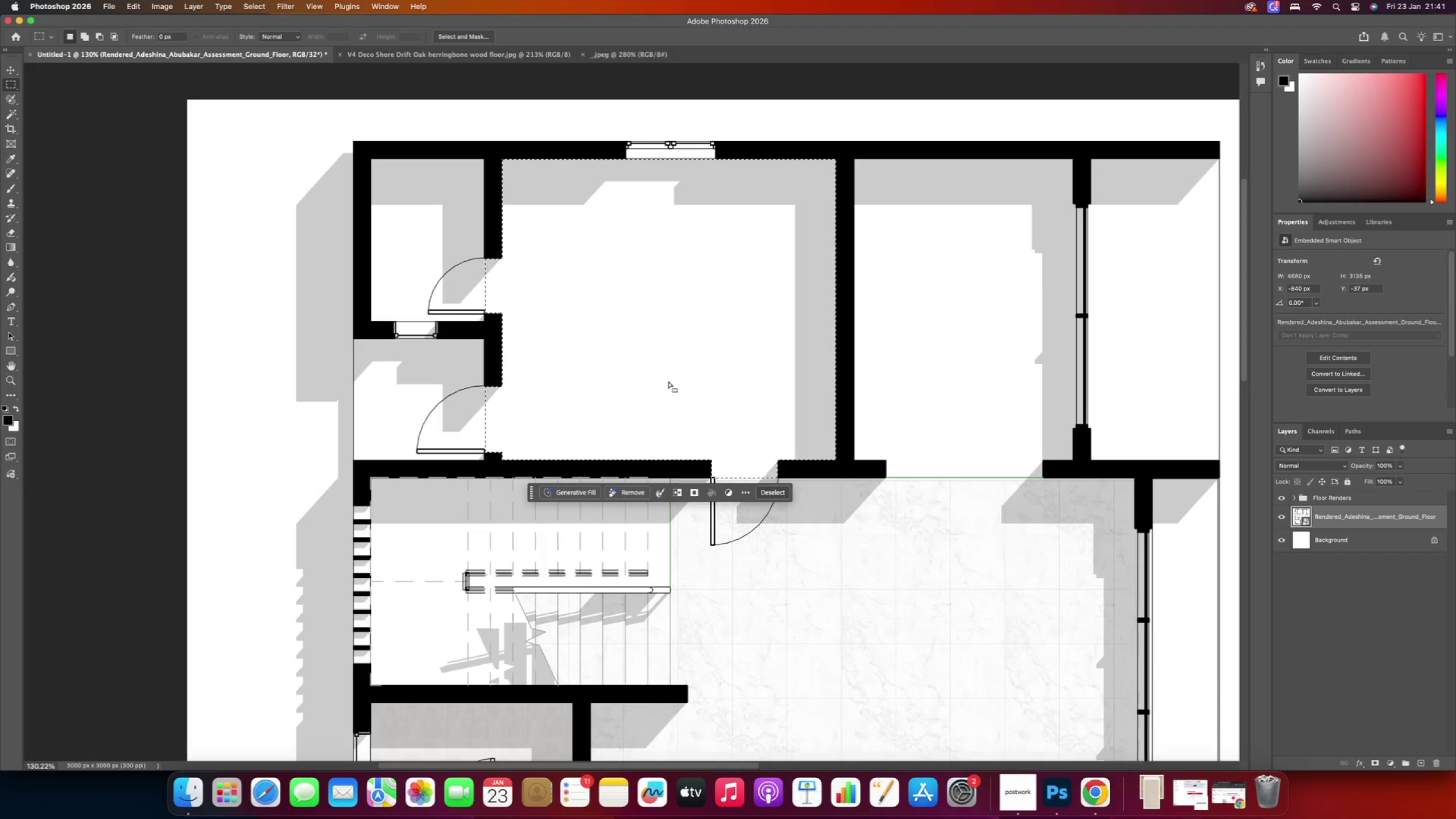 
scroll: coordinate [660, 376], scroll_direction: up, amount: 9.0
 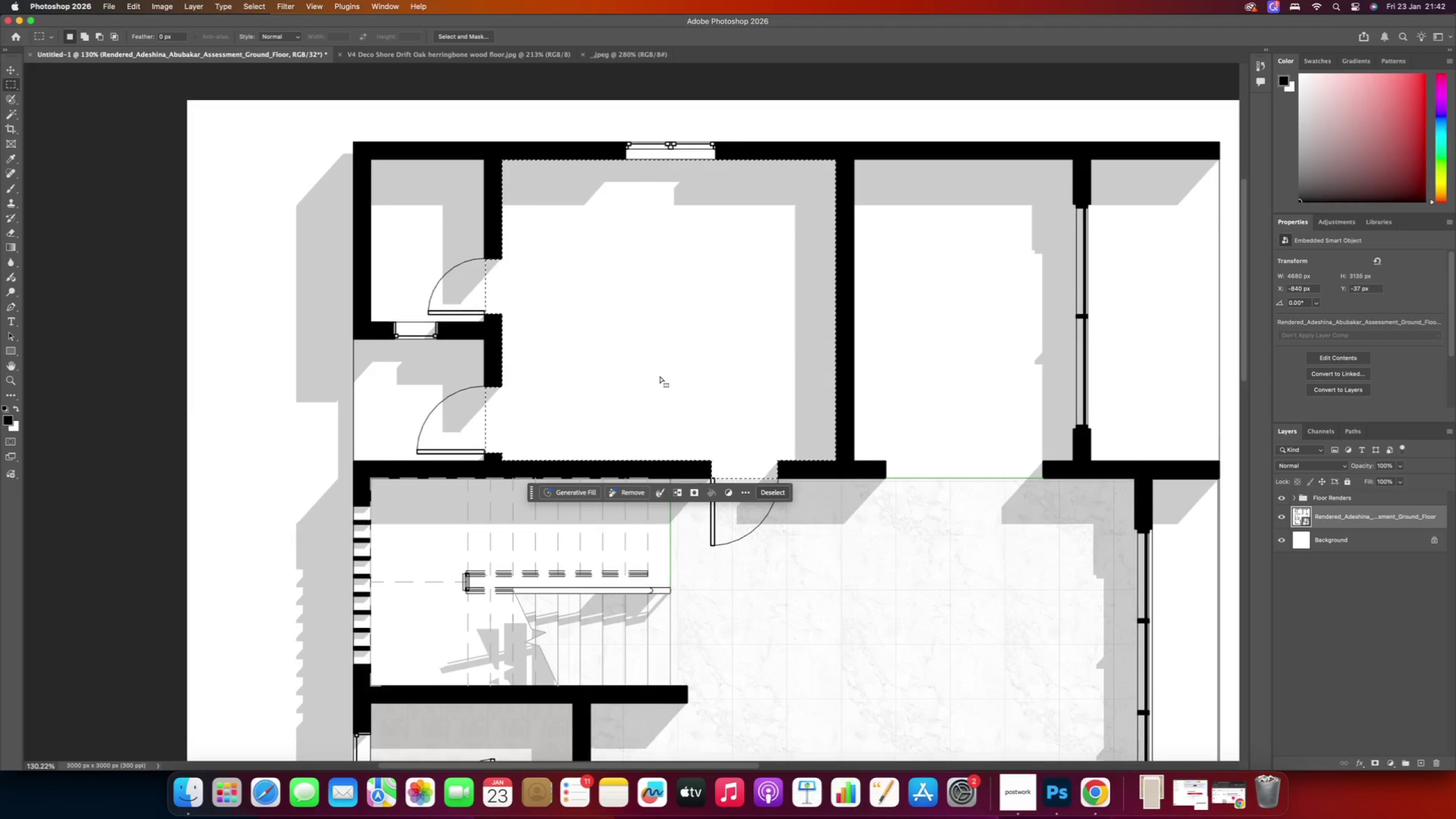 
hold_key(key=AltRight, duration=1.51)
scroll: coordinate [650, 395], scroll_direction: up, amount: 4.0
 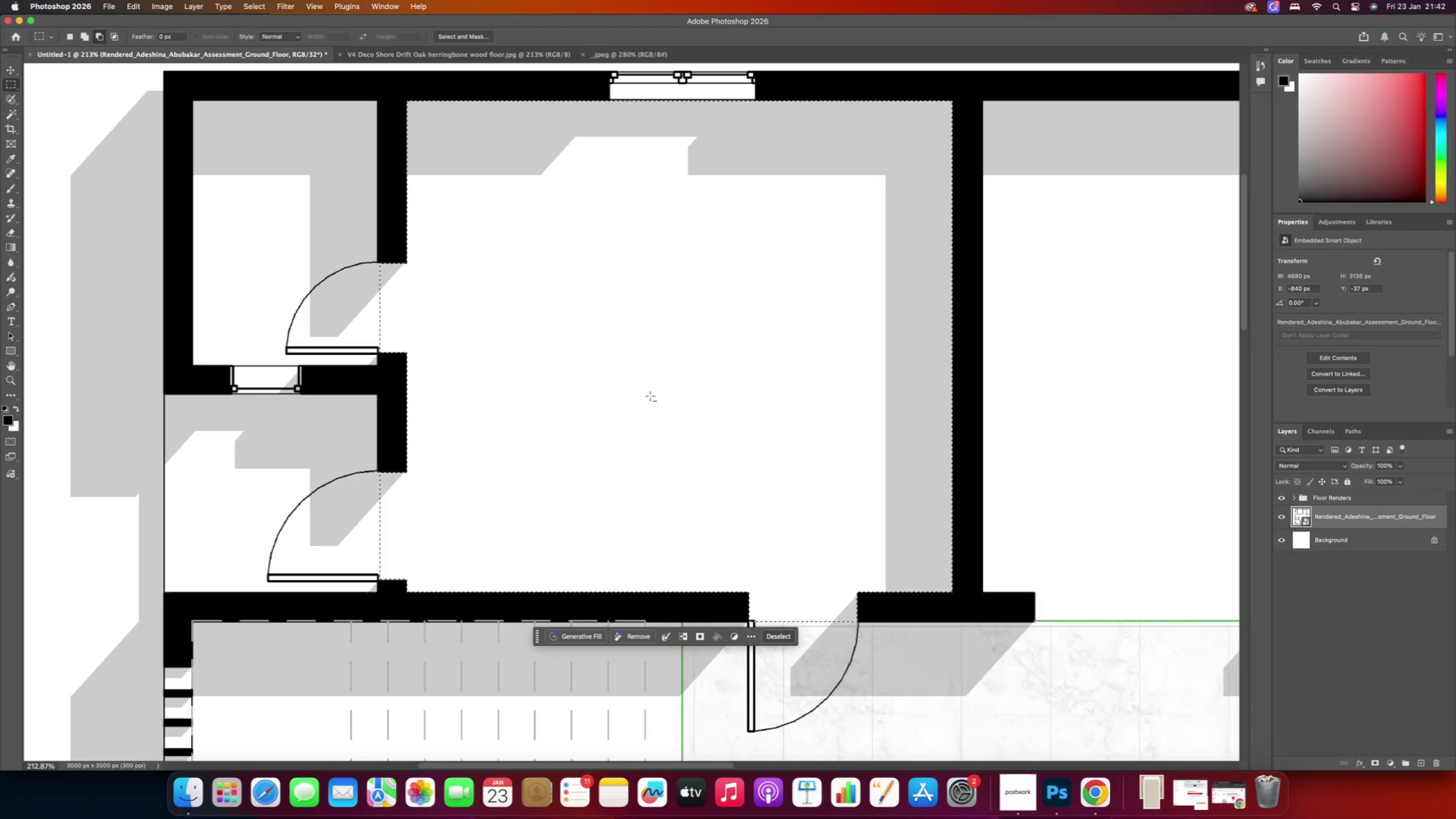 
hold_key(key=AltRight, duration=0.7)
scroll: coordinate [556, 448], scroll_direction: up, amount: 6.0
 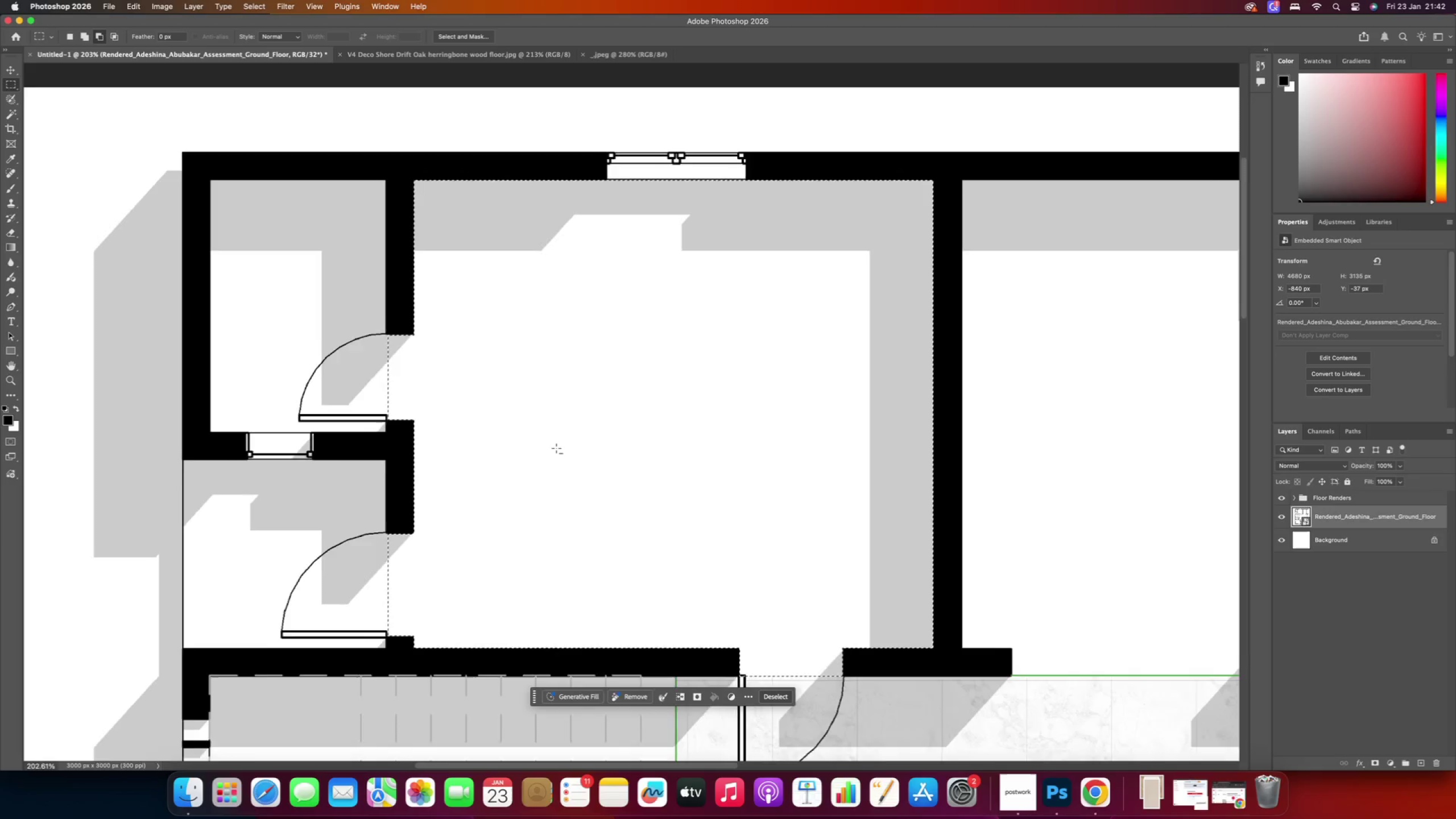 
wait(5.63)
 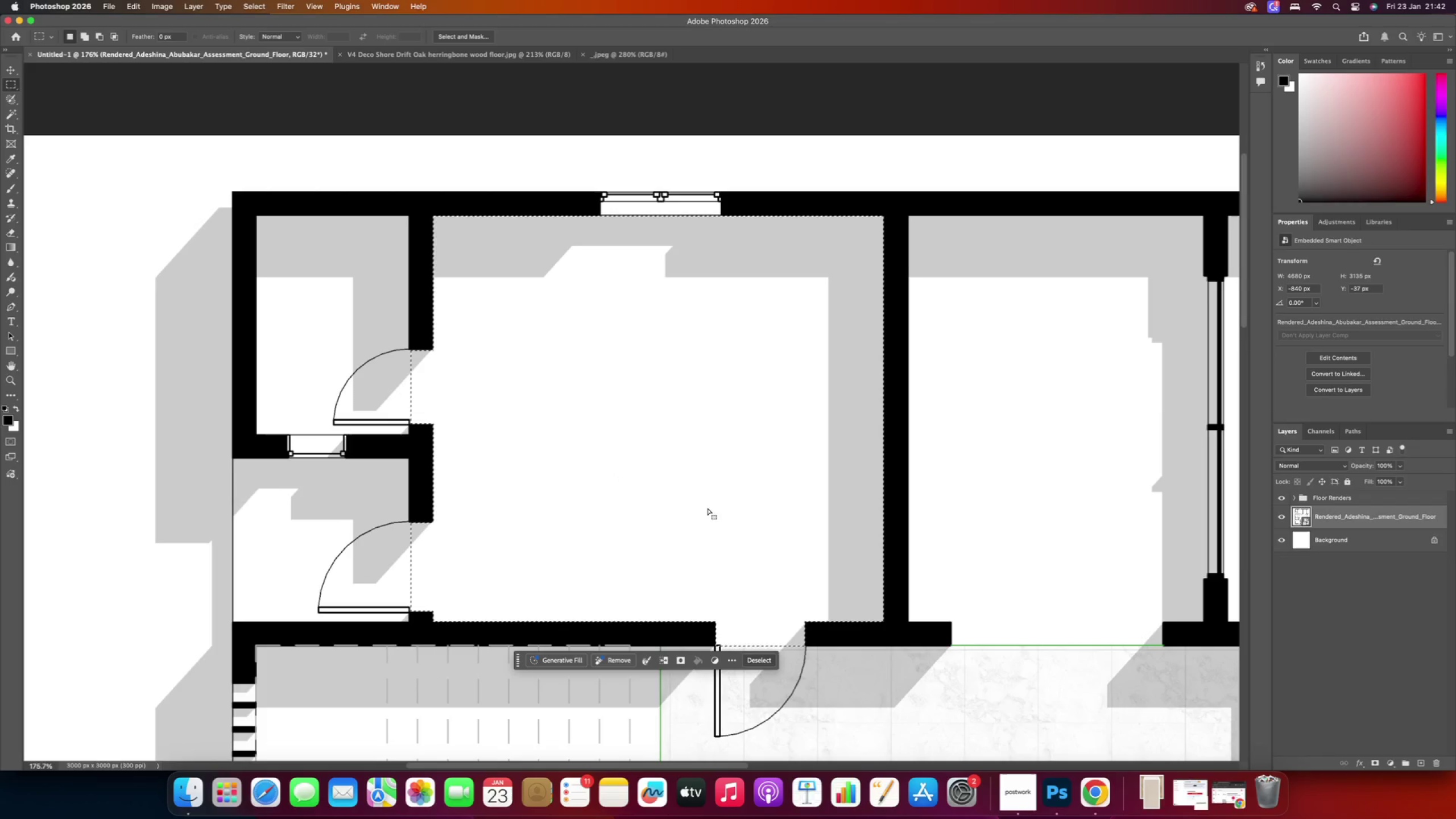 
scroll: coordinate [669, 528], scroll_direction: down, amount: 15.0
 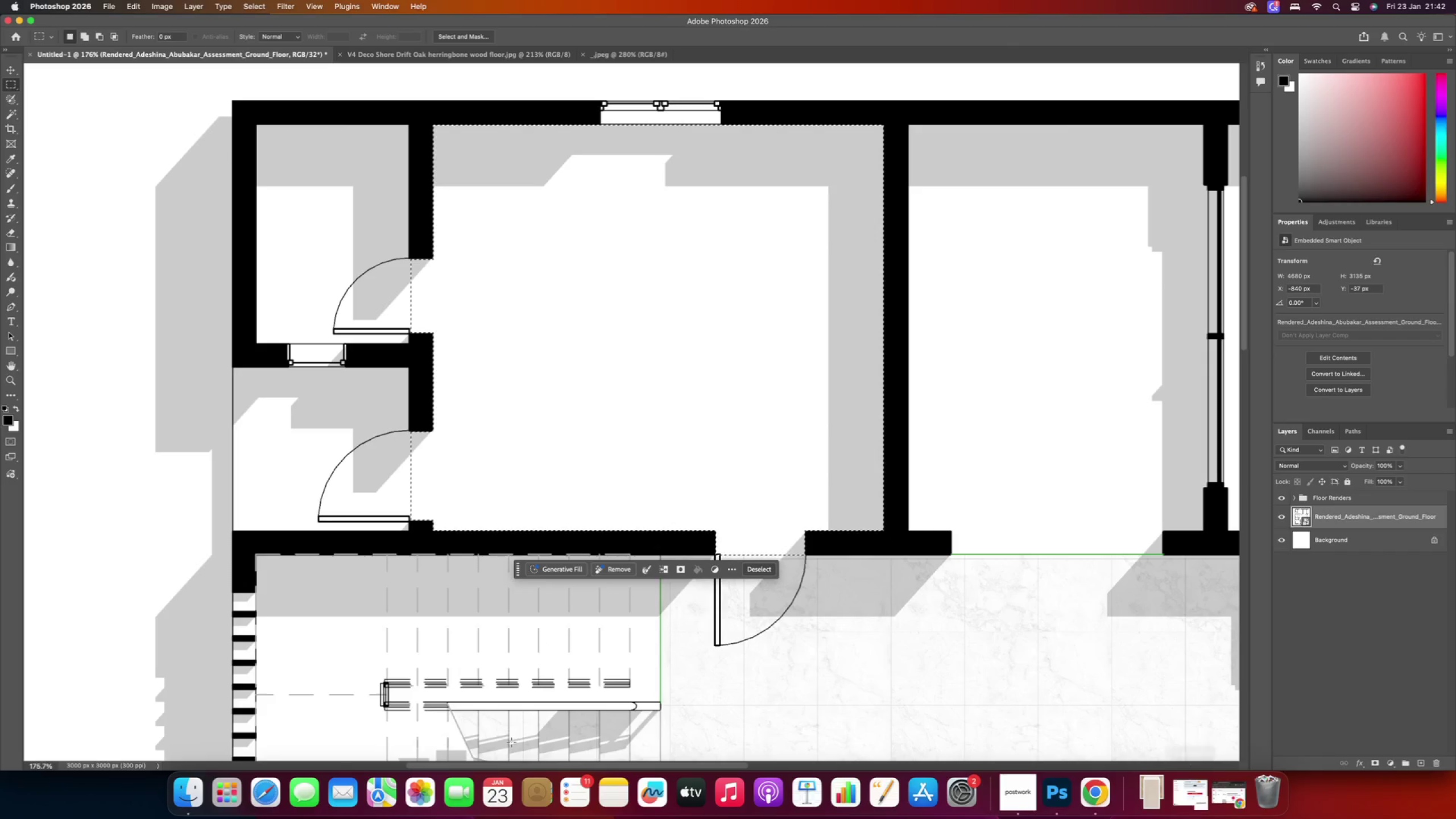 
left_click([185, 790])
 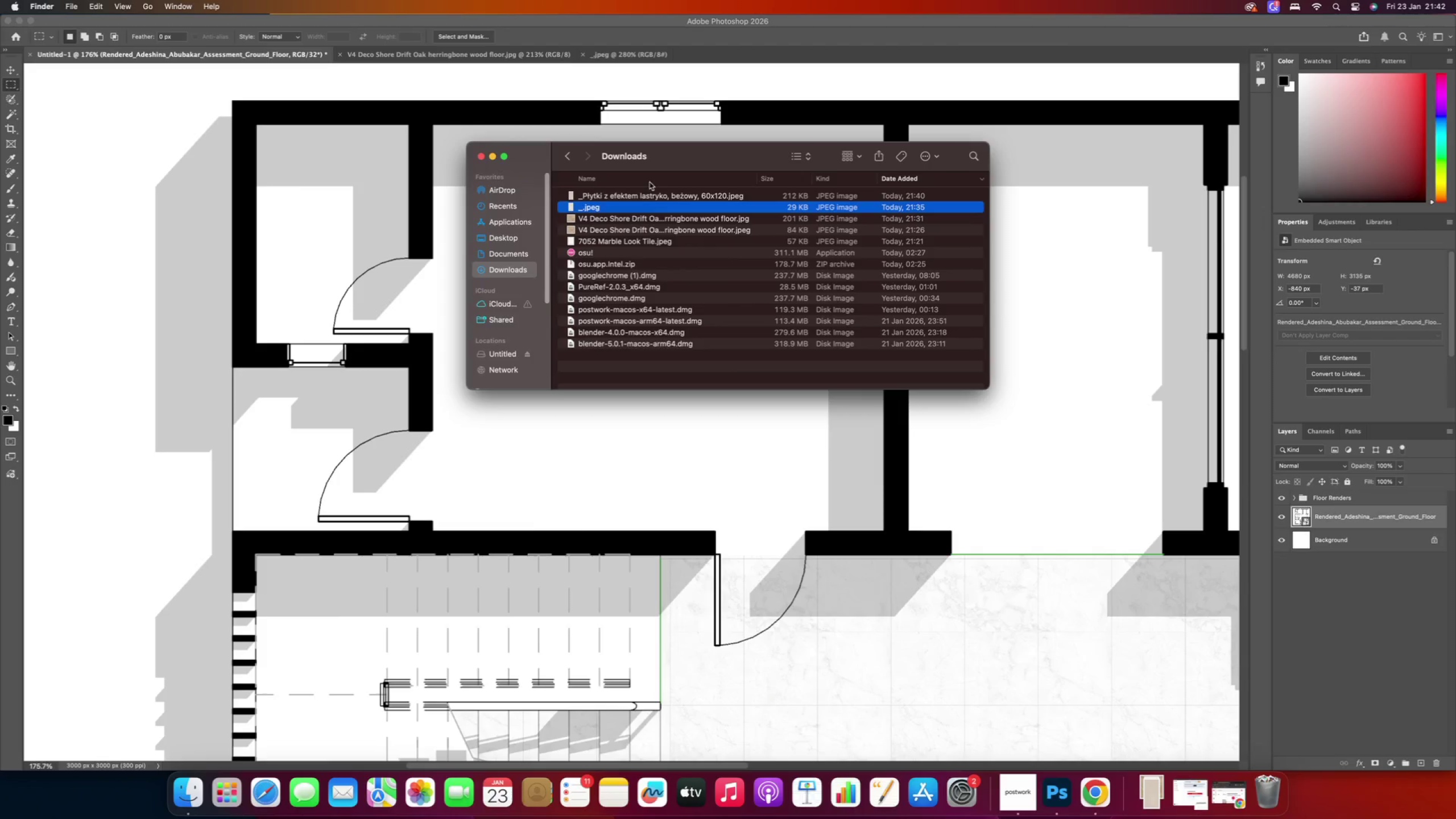 
left_click([652, 200])
 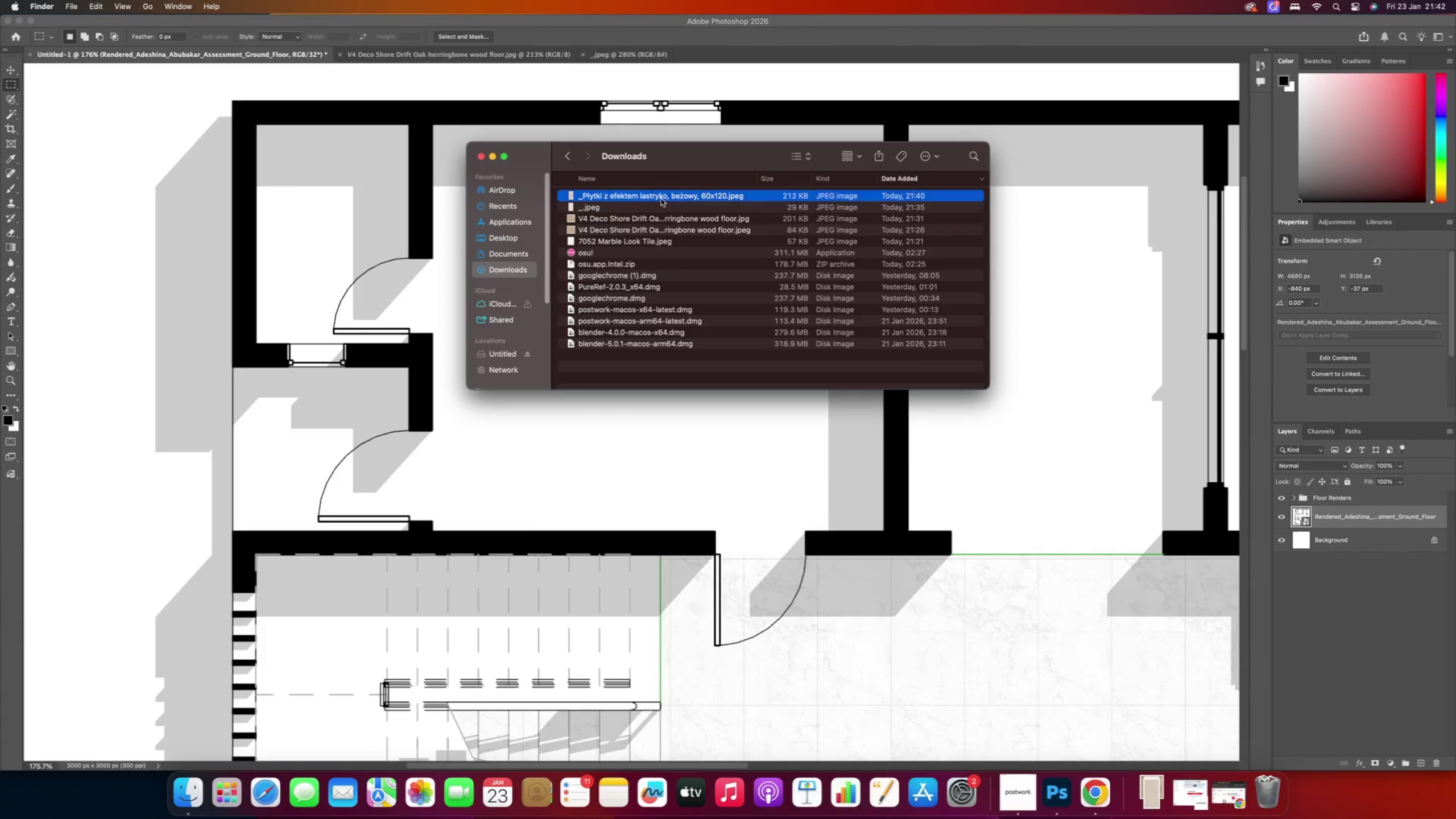 
right_click([661, 198])
 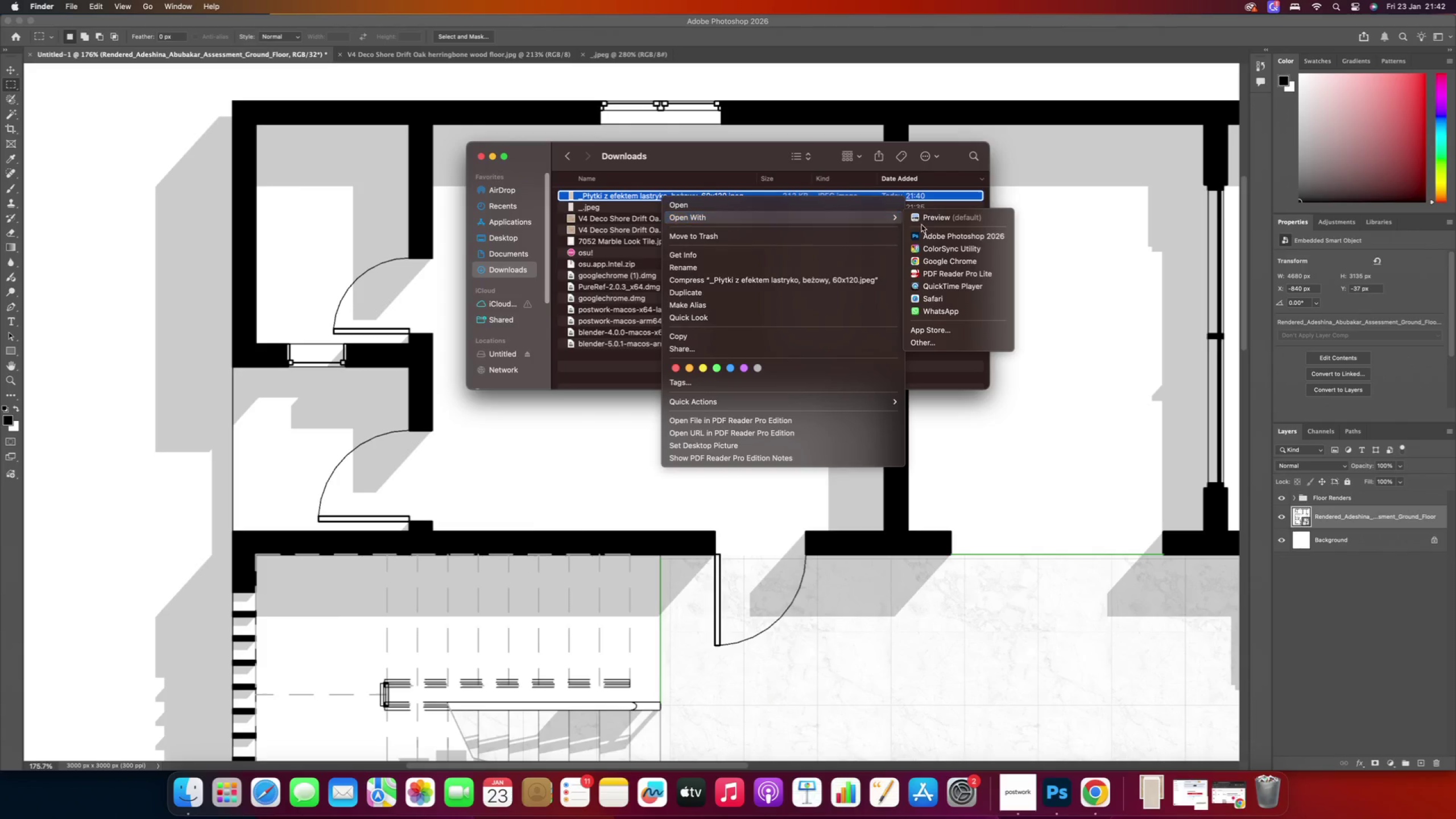 
left_click([970, 234])
 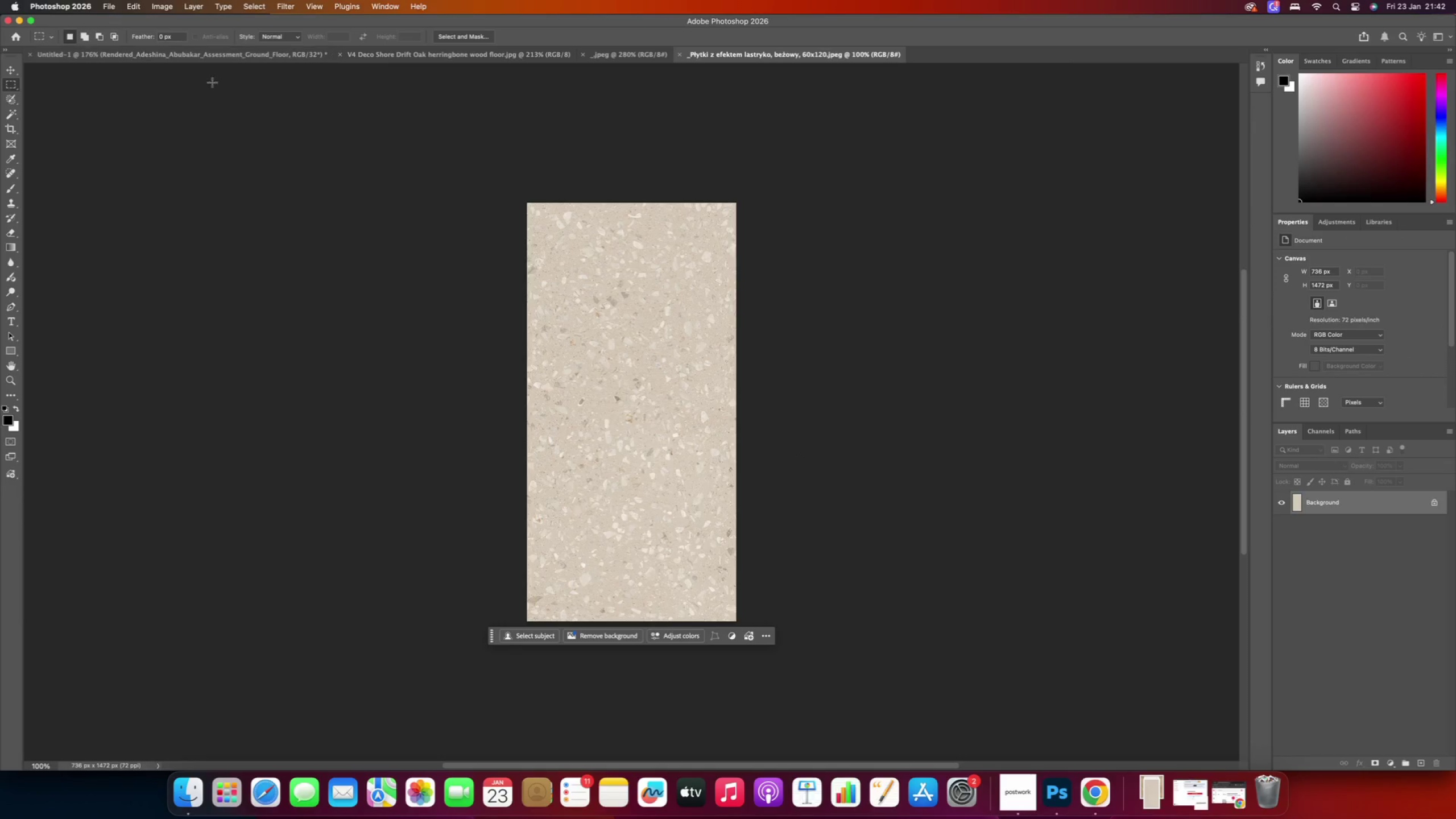 
wait(5.58)
 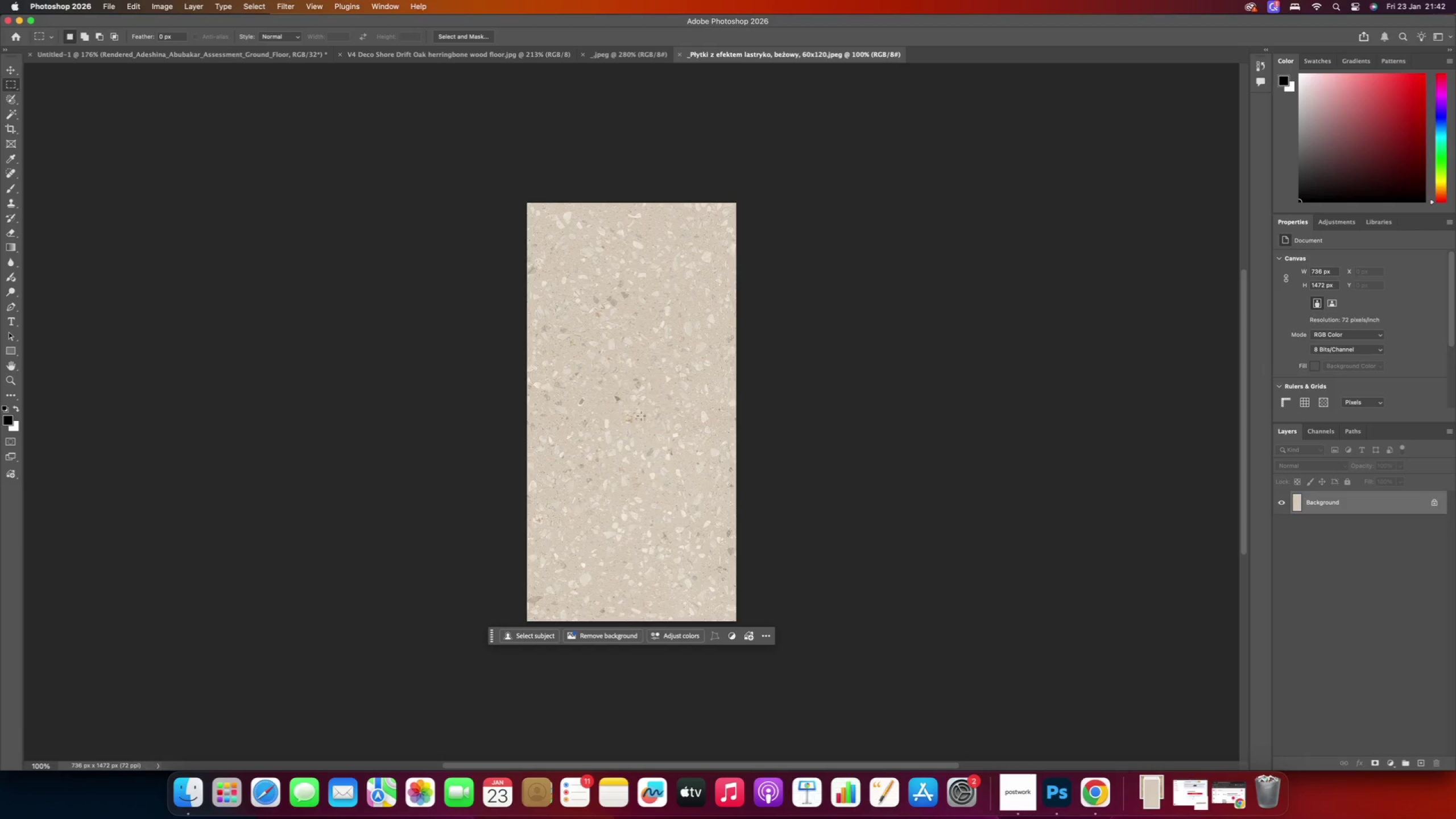 
left_click([258, 7])
 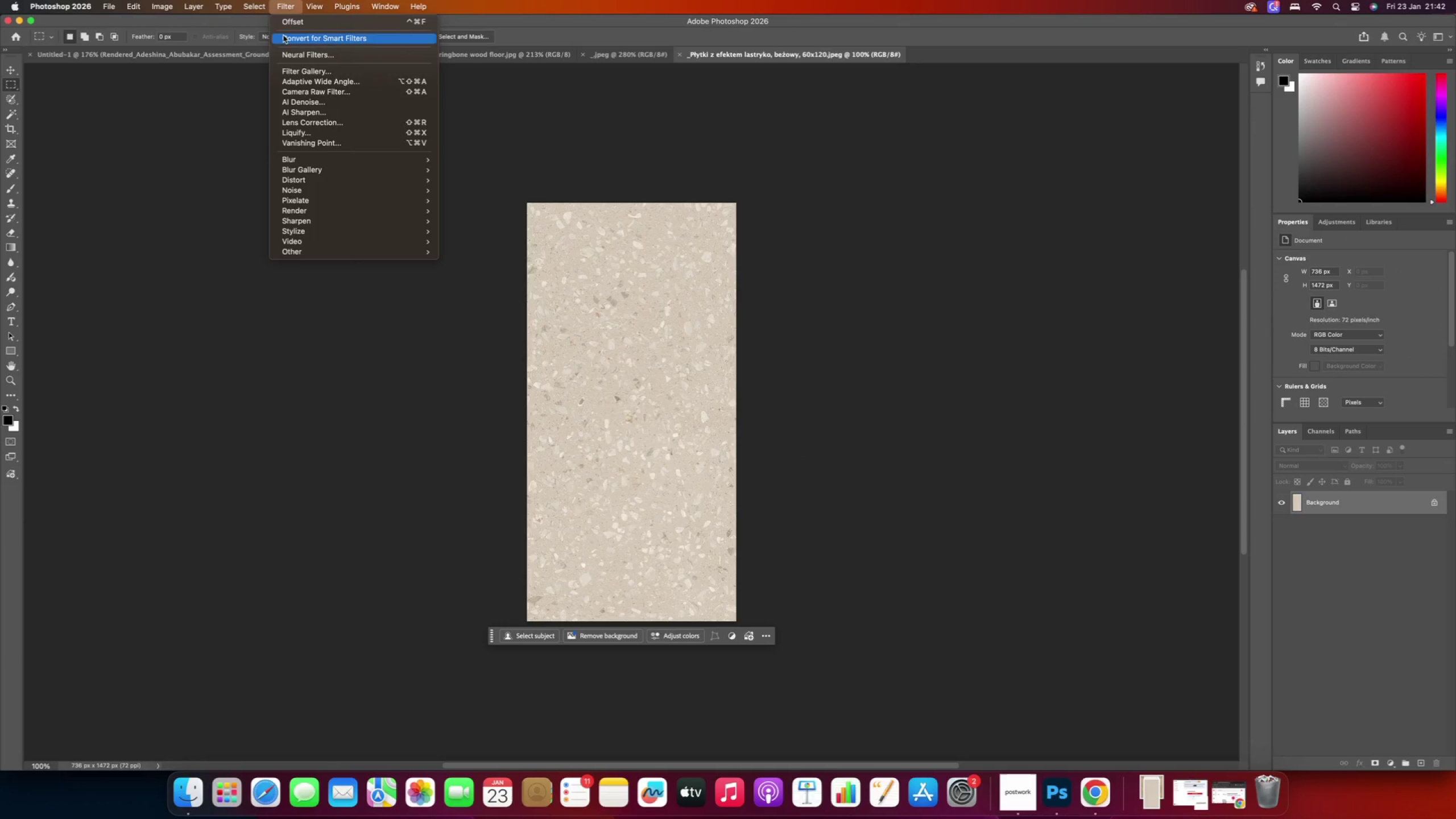 
left_click([296, 23])
 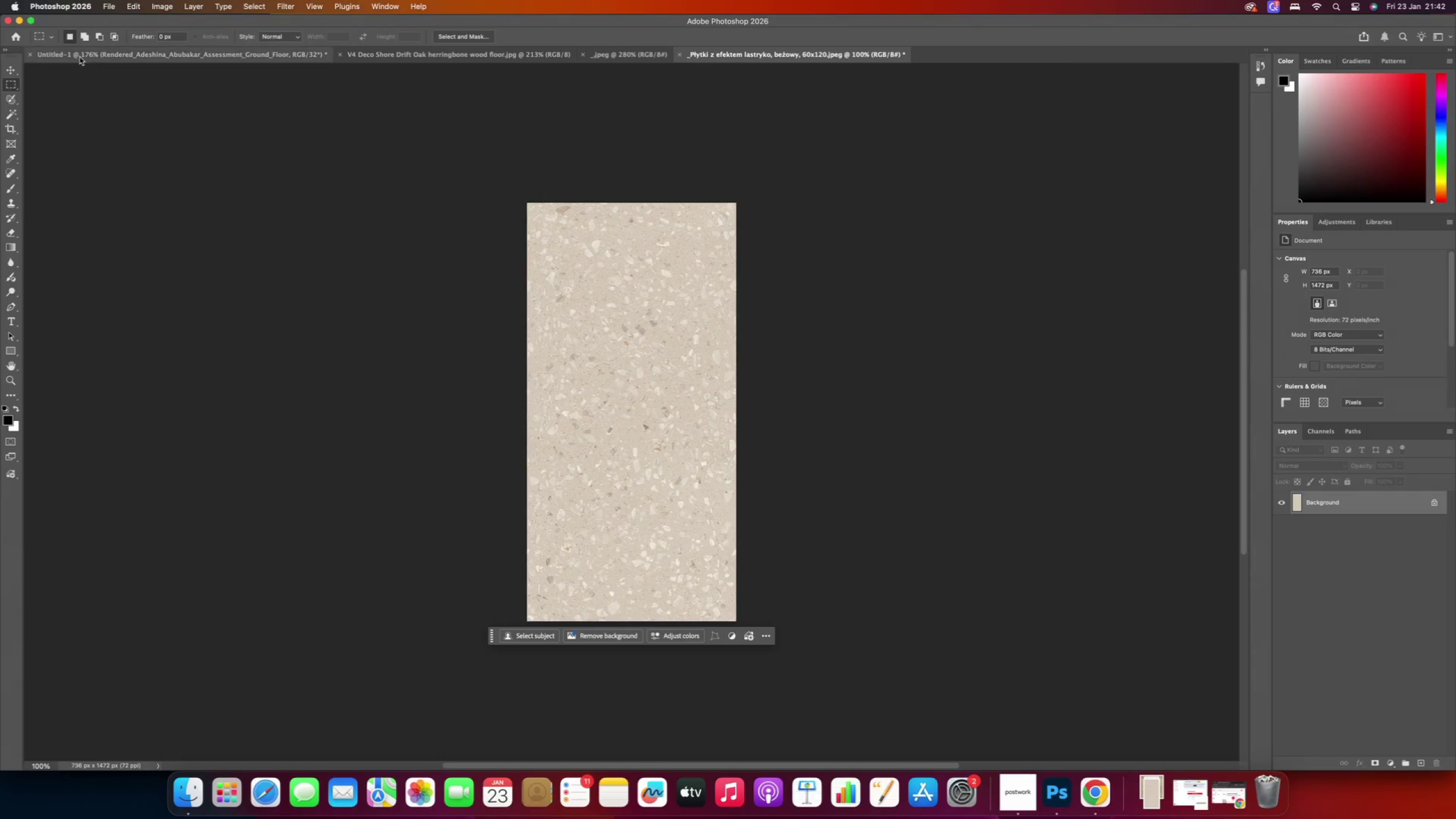 
left_click([110, 5])
 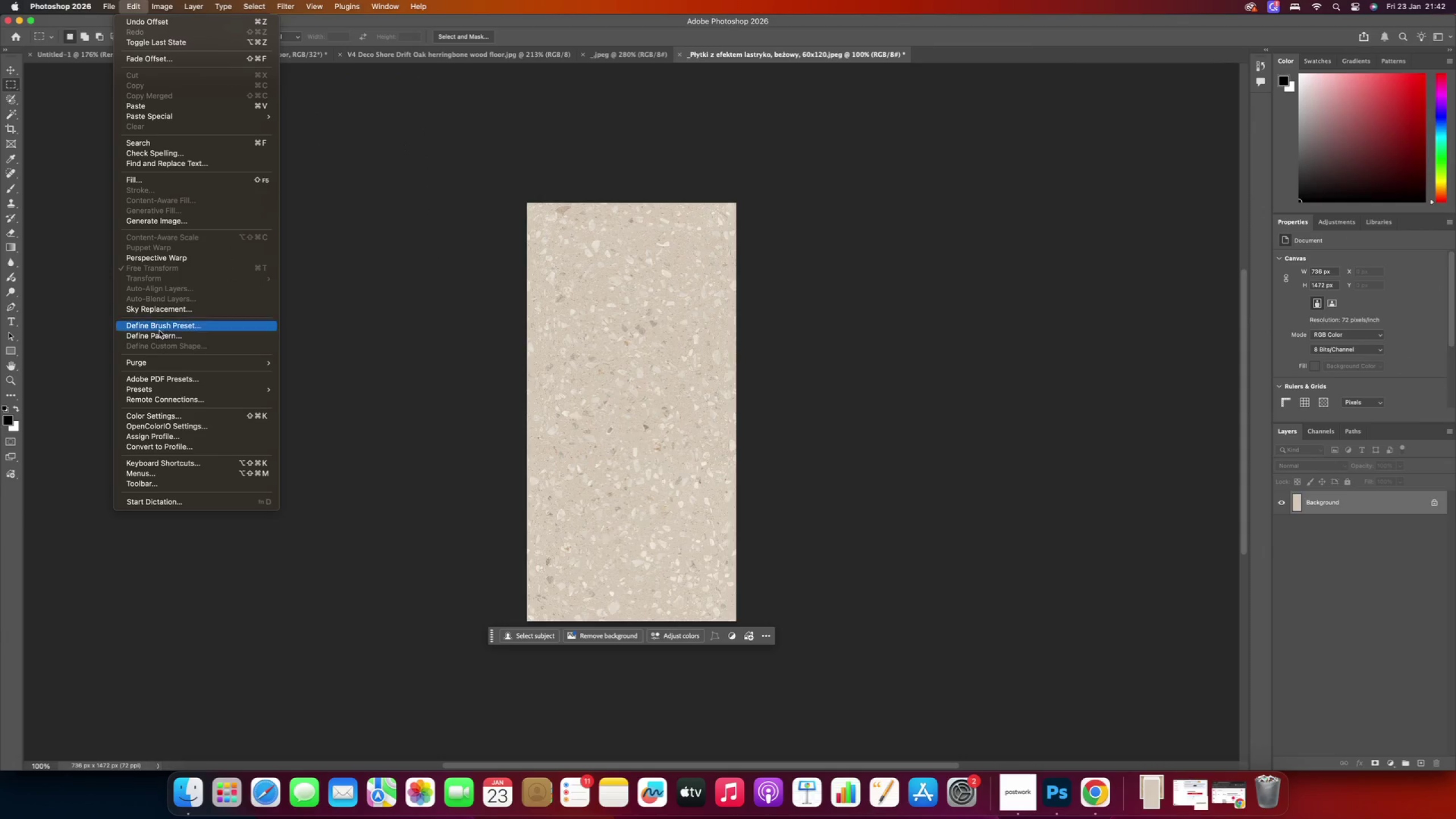 
left_click([161, 334])
 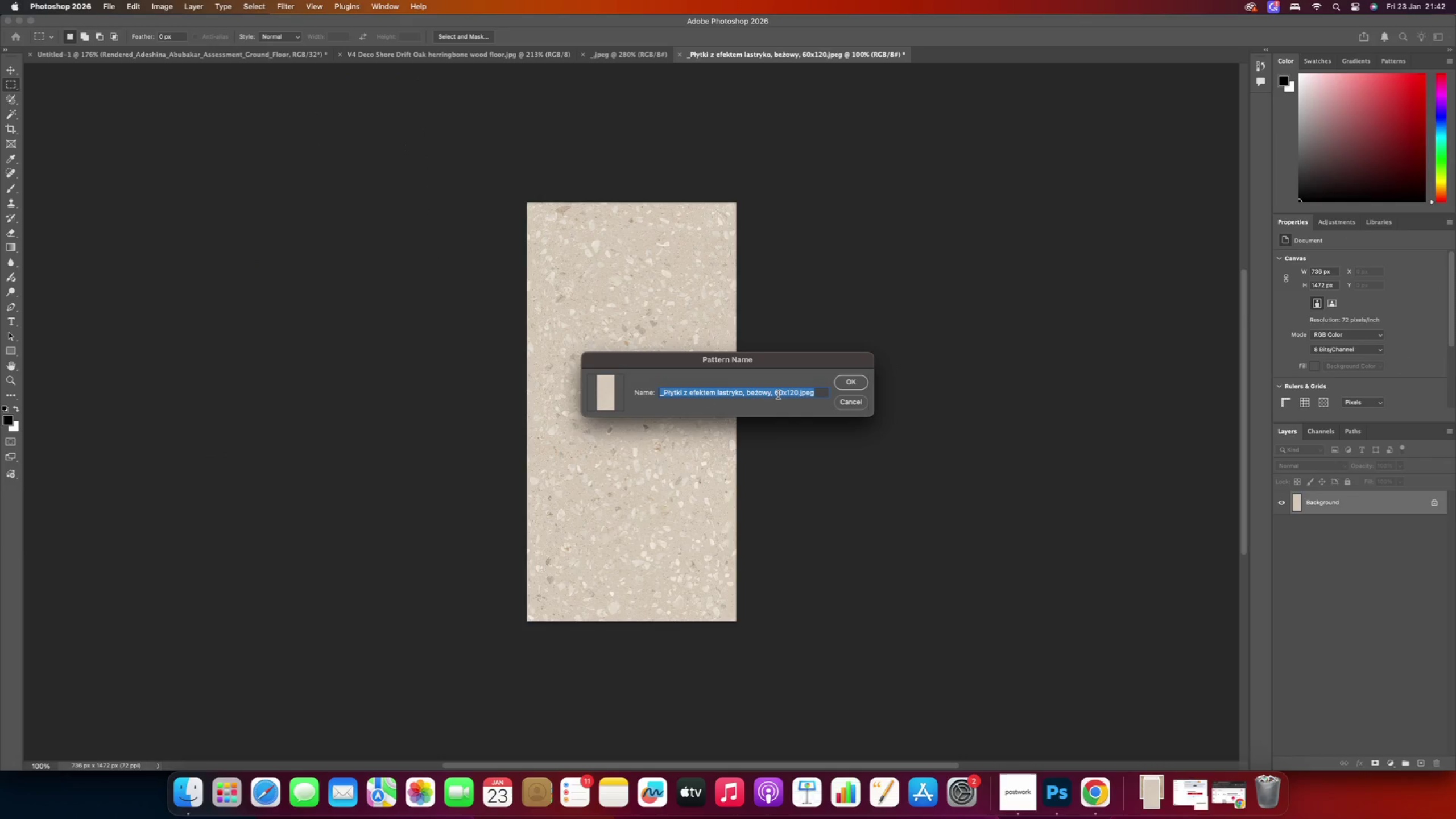 
type(Bathroom )
key(Backspace)
type(Kitchen_)
 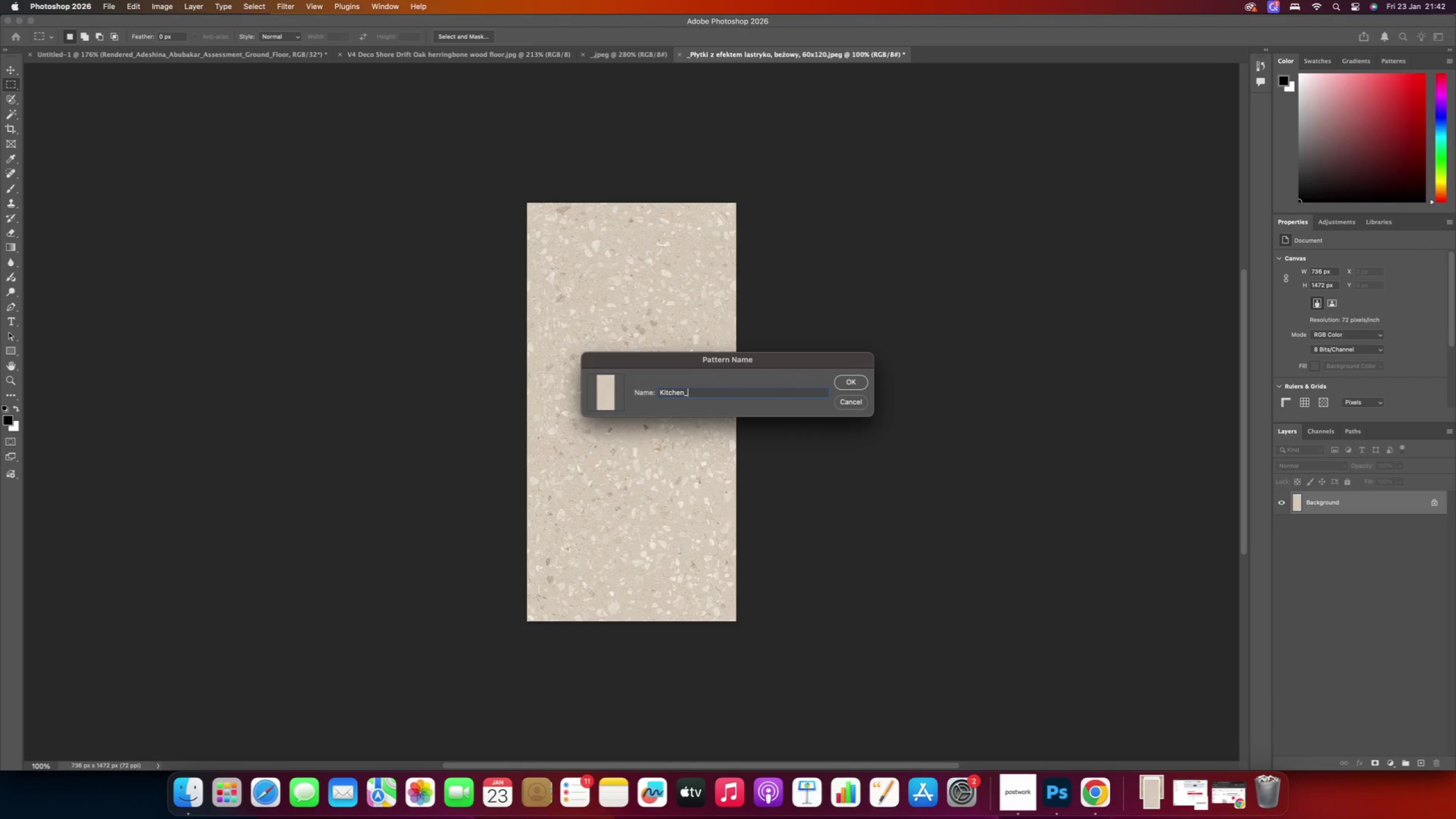 
type(Travertine_Tiles)
 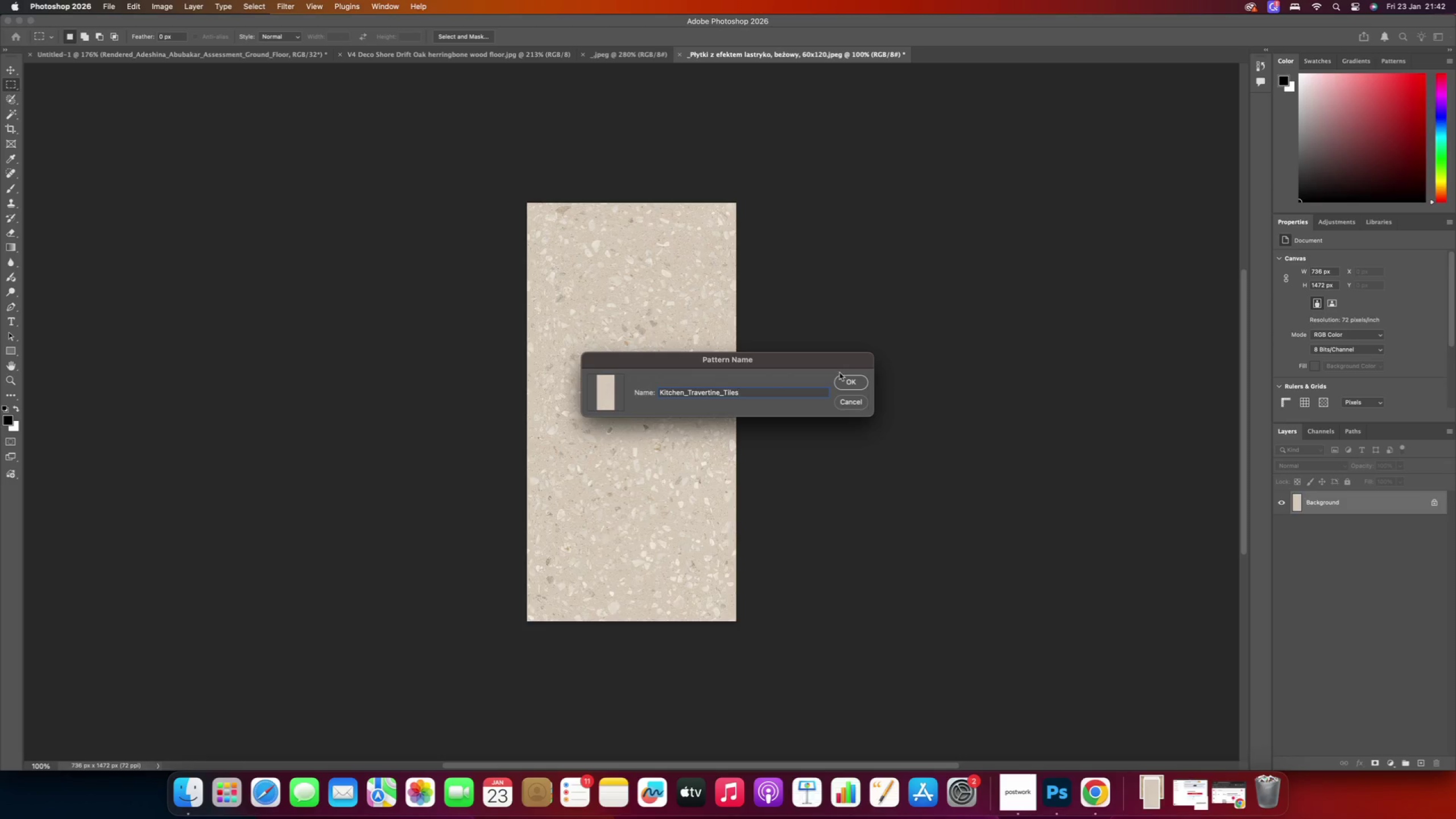 
left_click([848, 384])
 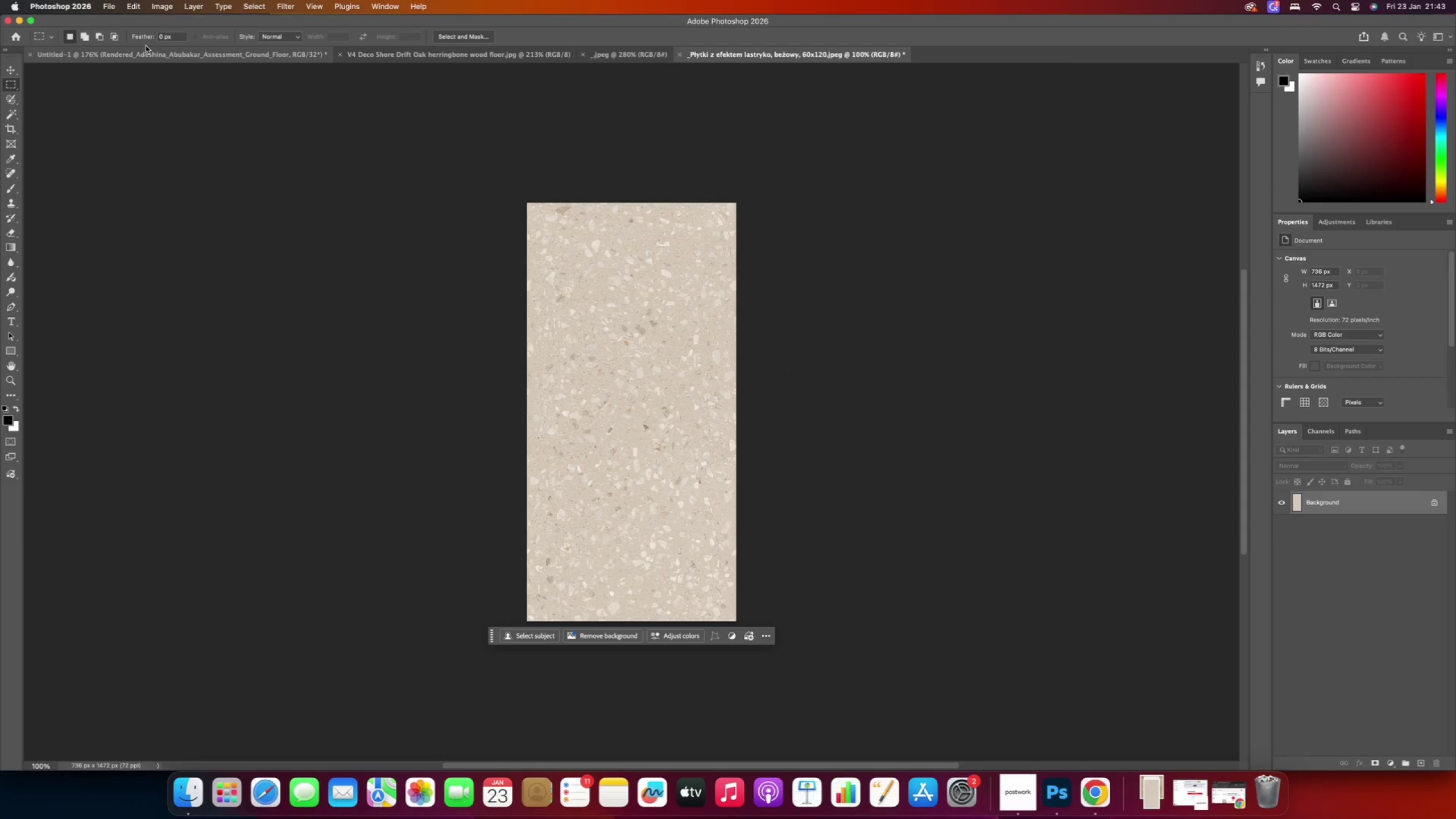 
left_click([171, 54])
 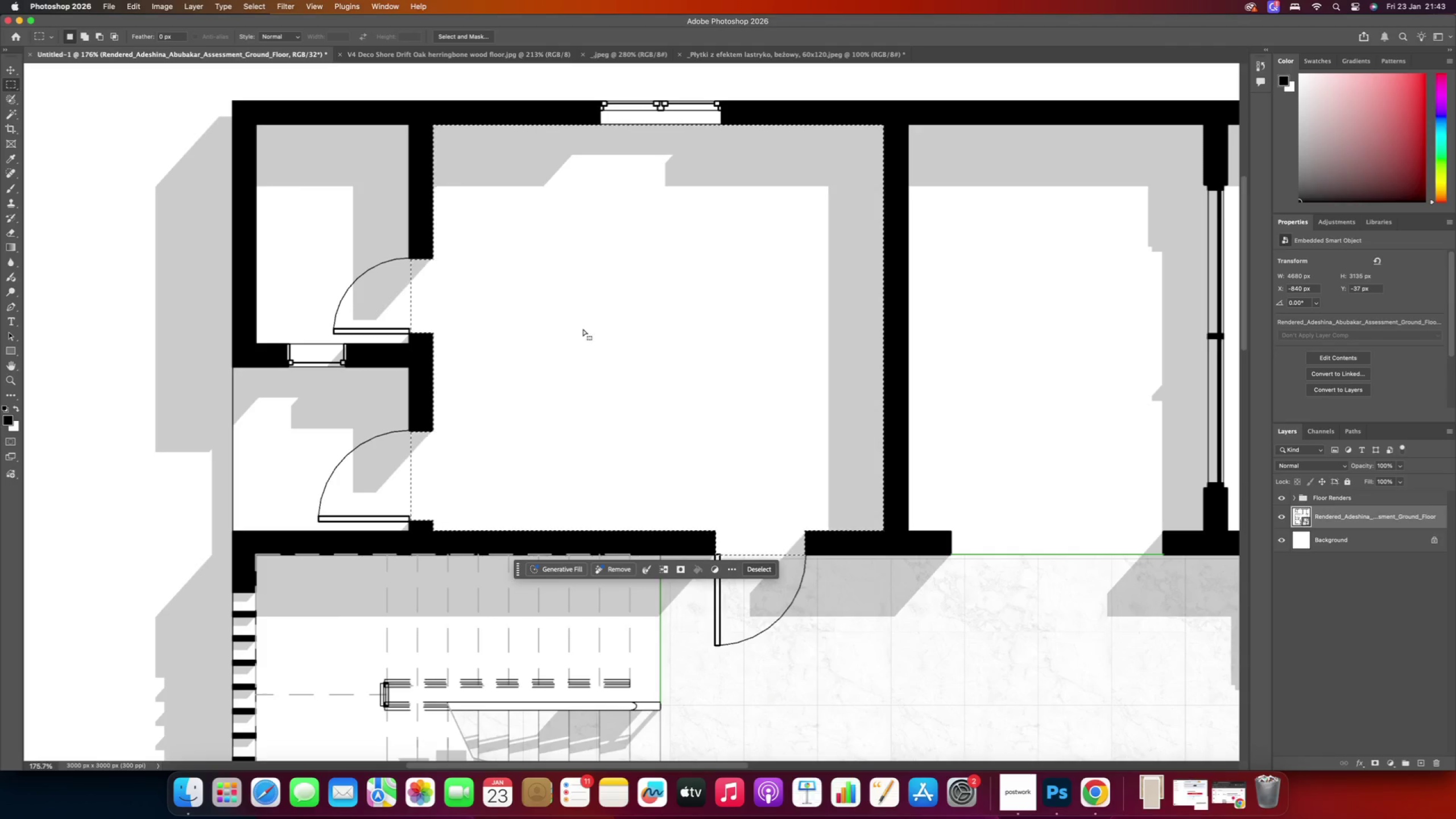 
scroll: coordinate [690, 439], scroll_direction: down, amount: 15.0
 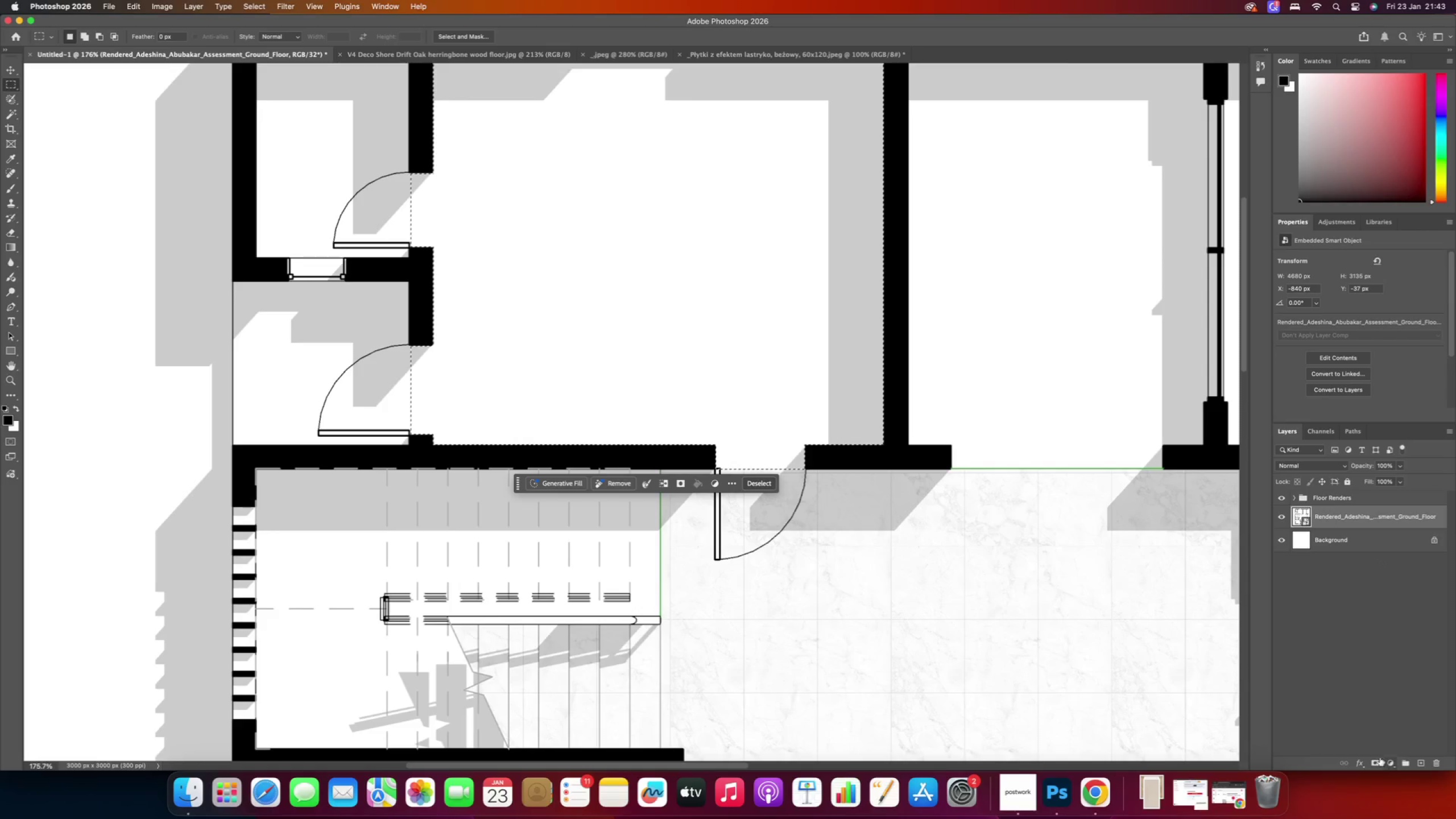 
wait(6.61)
 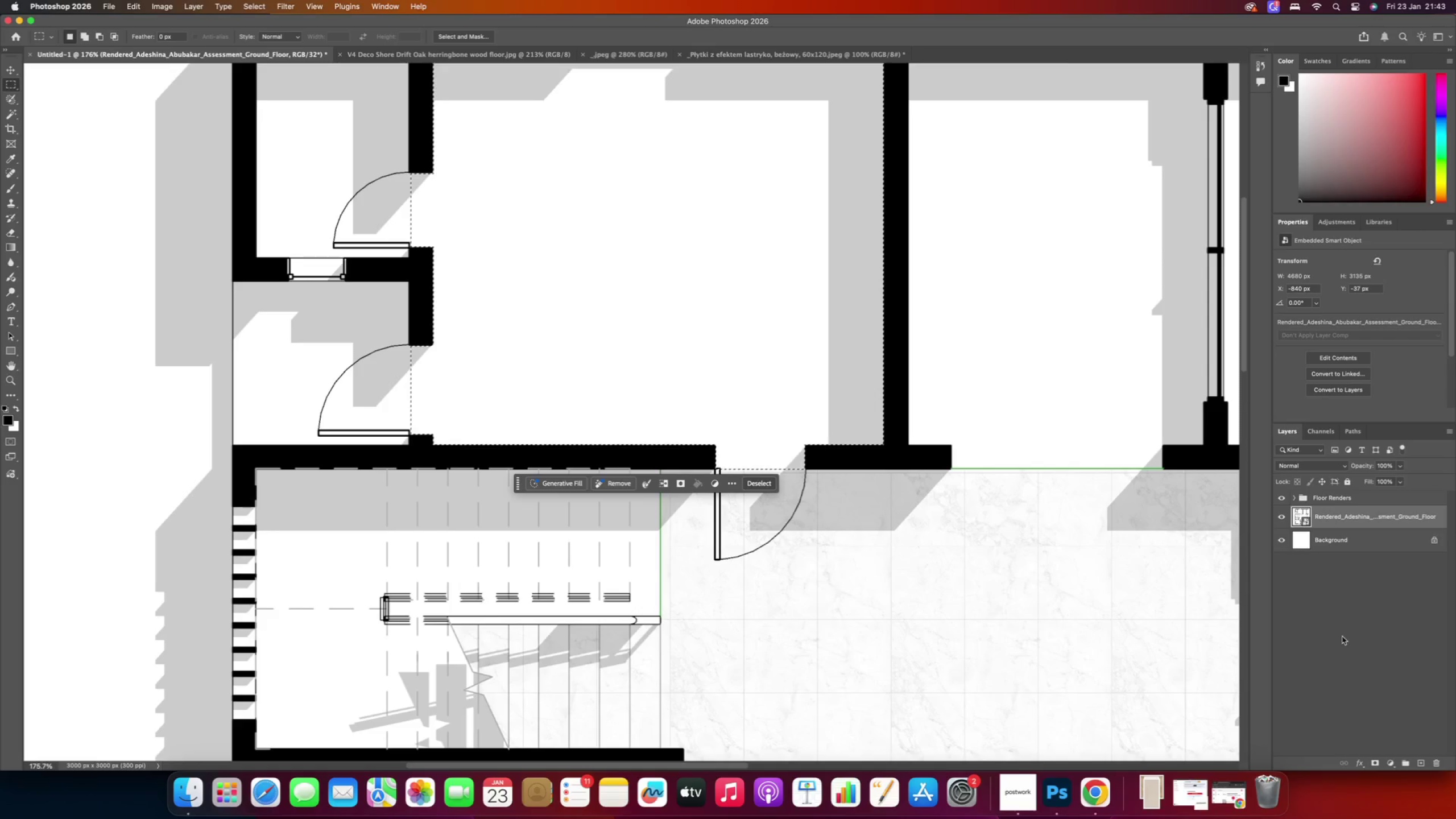 
scroll: coordinate [624, 444], scroll_direction: up, amount: 14.0
 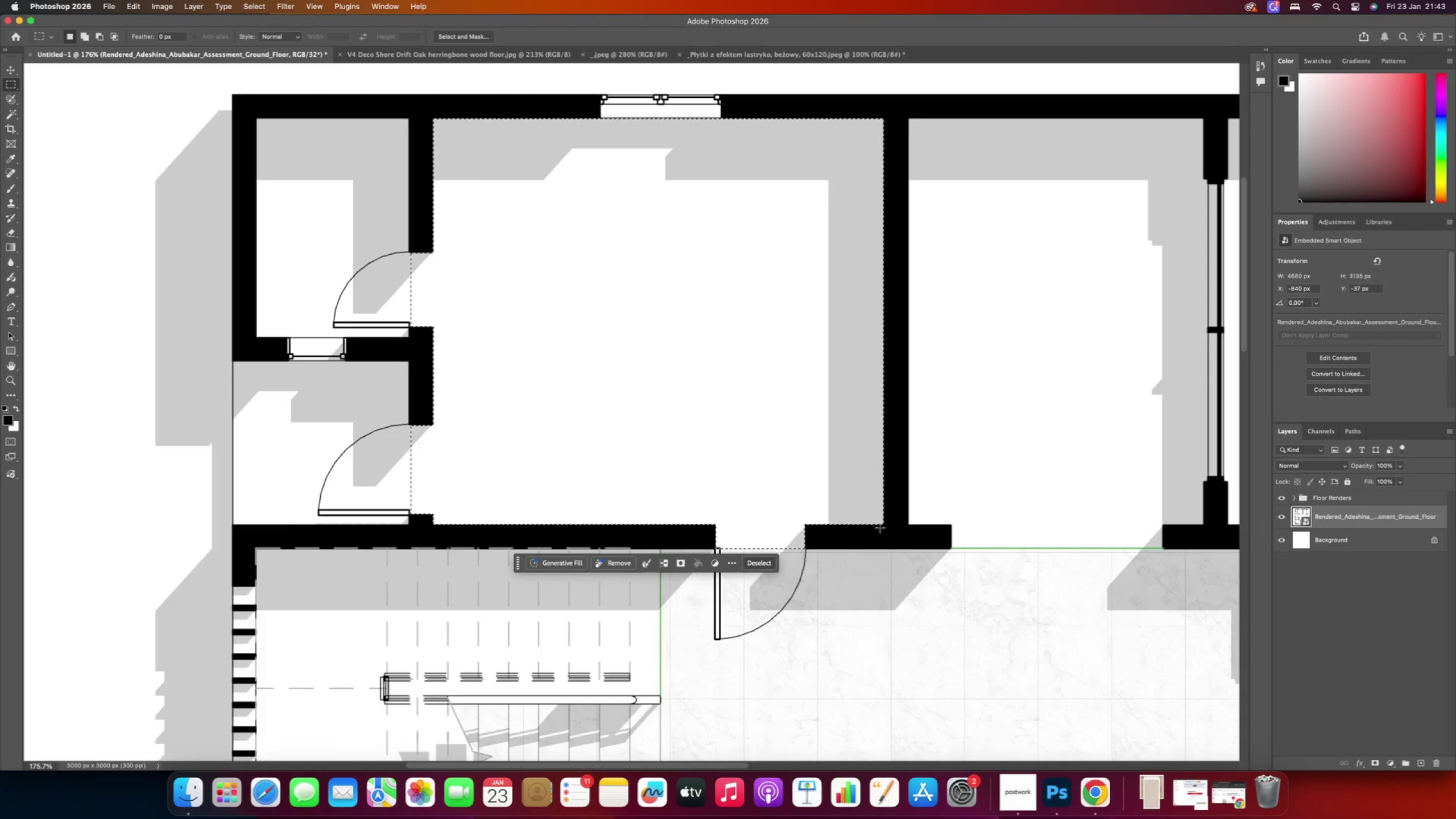 
scroll: coordinate [858, 514], scroll_direction: down, amount: 10.0
 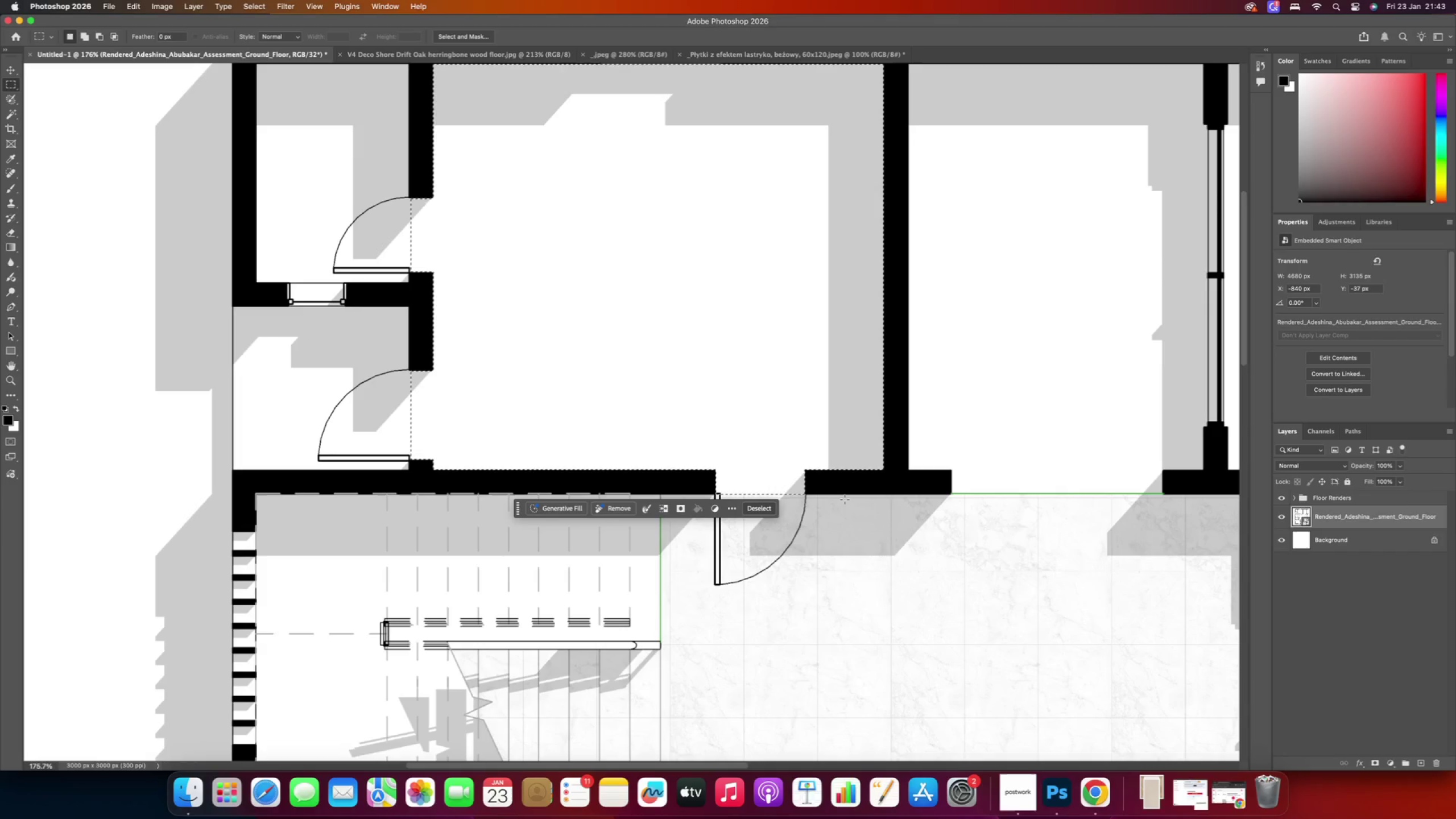 
wait(5.49)
 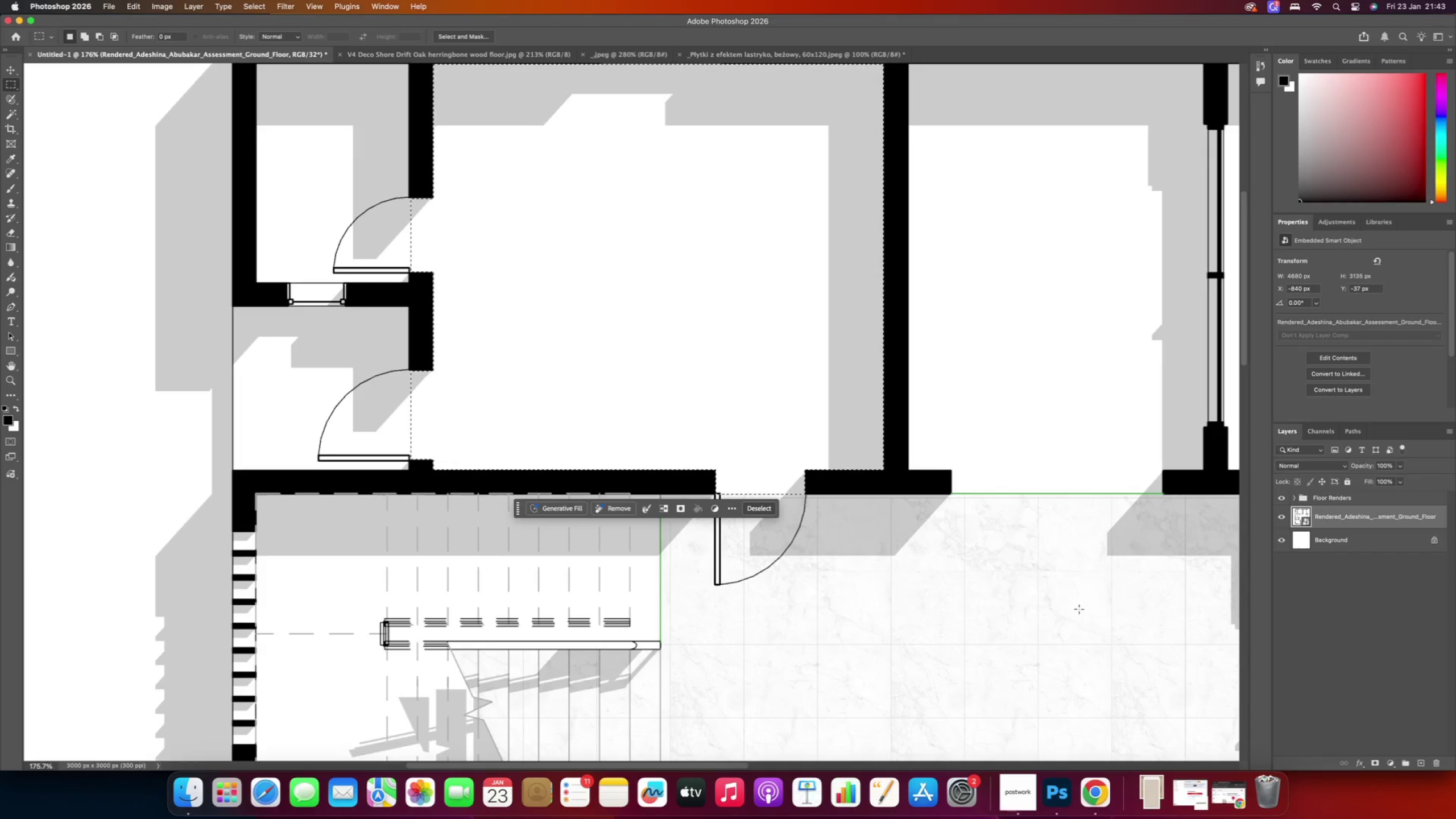 
scroll: coordinate [789, 469], scroll_direction: up, amount: 9.0
 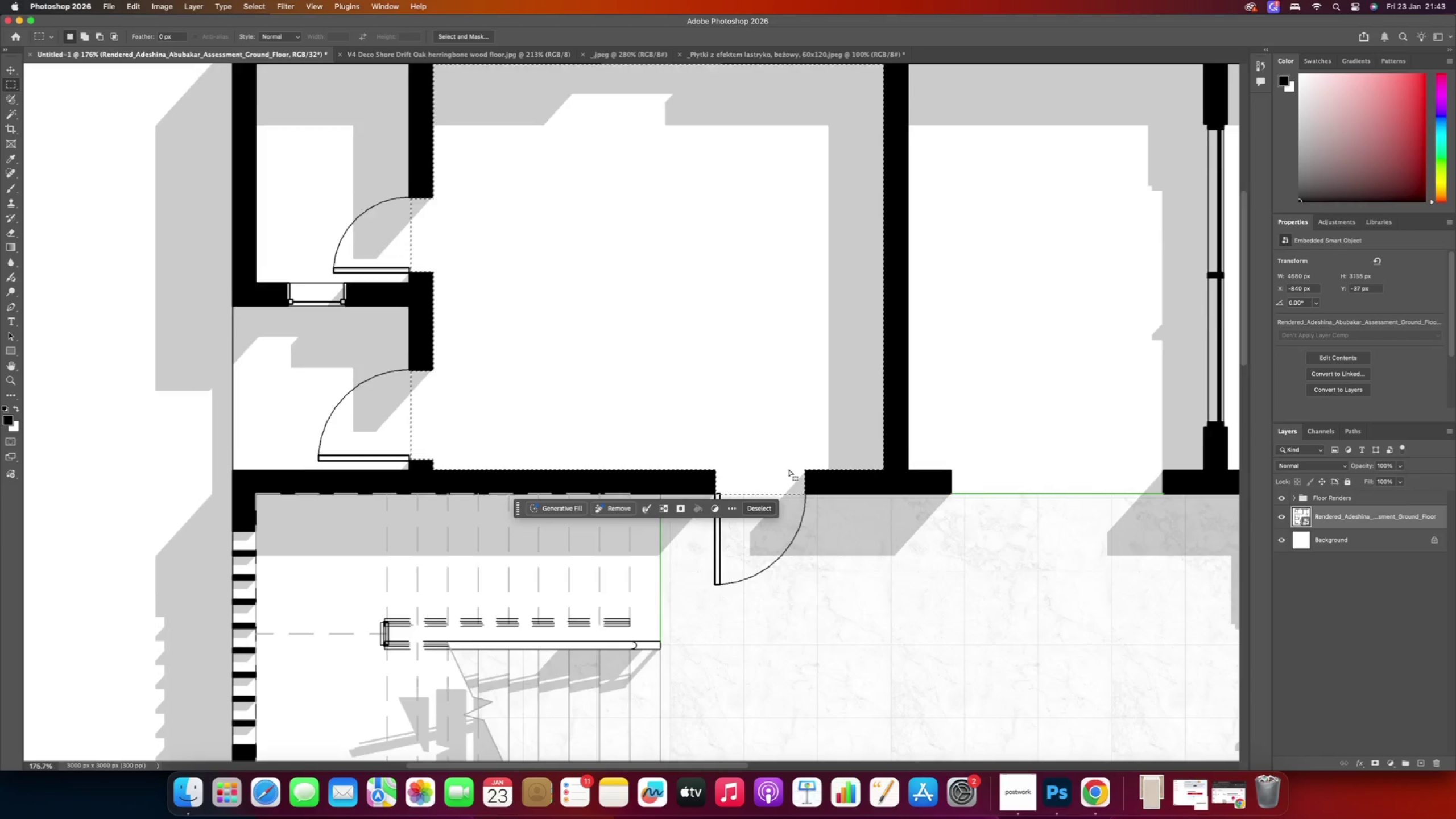 
scroll: coordinate [780, 528], scroll_direction: down, amount: 1.0
 